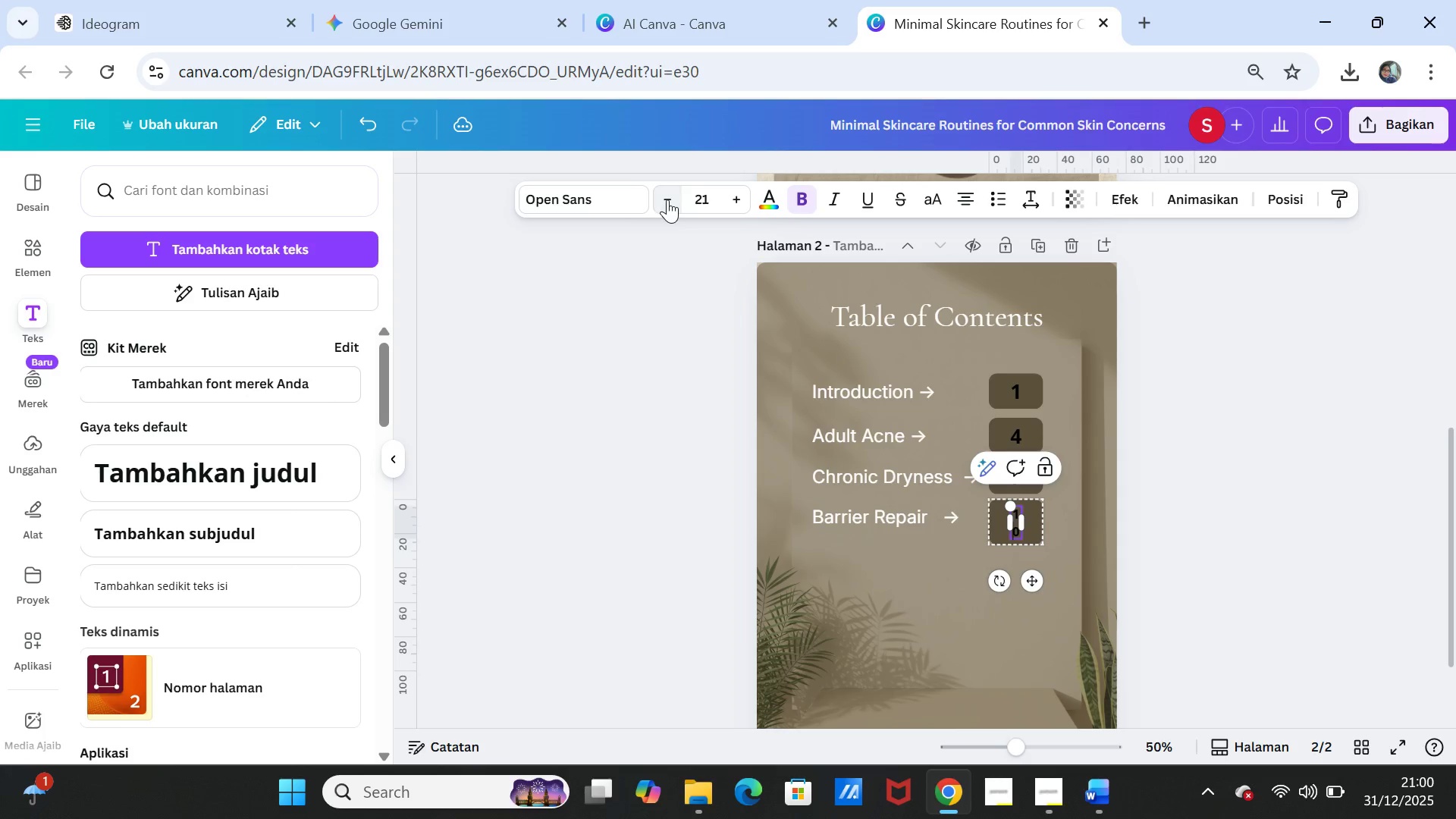 
triple_click([667, 199])
 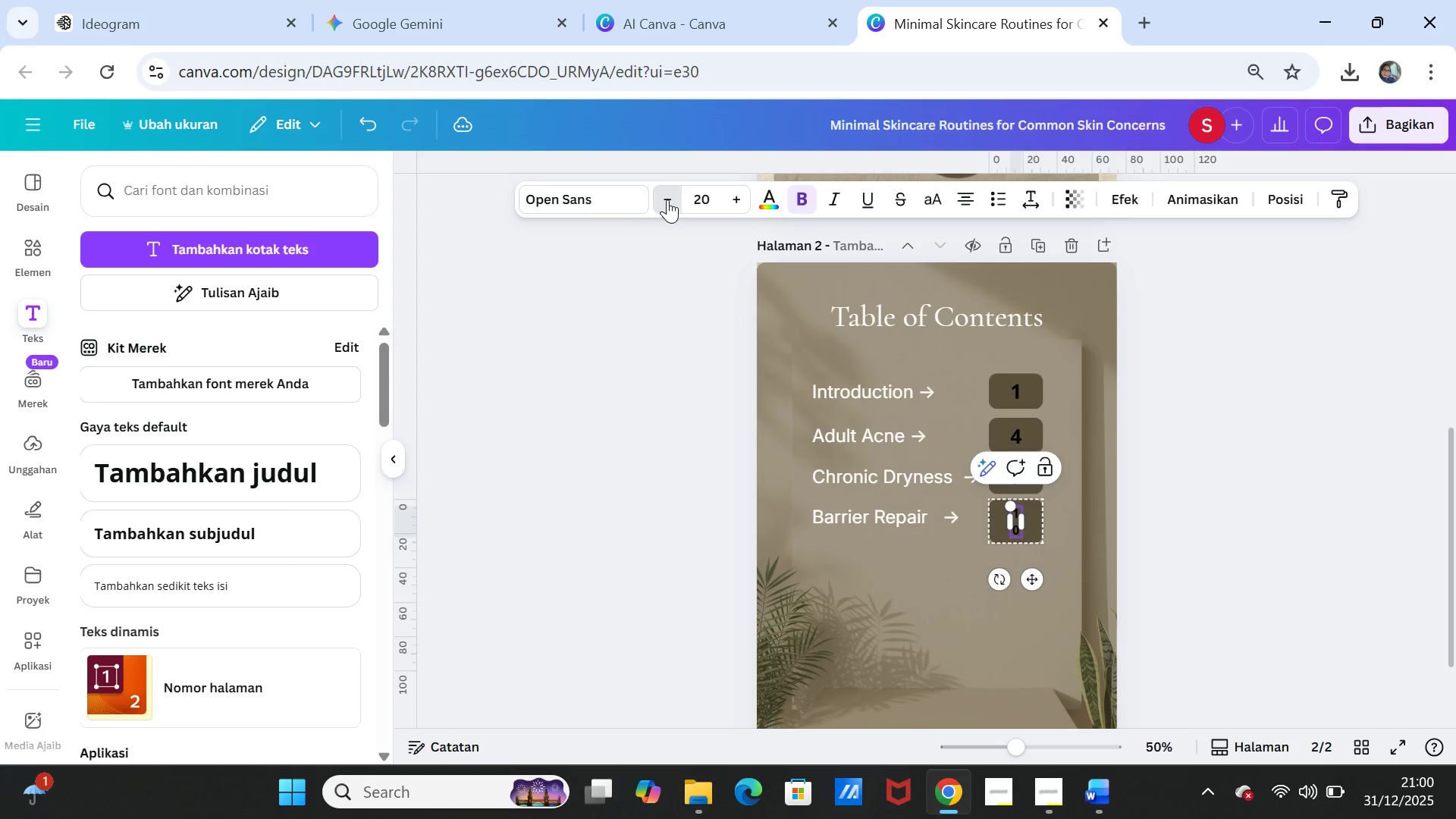 
triple_click([667, 199])
 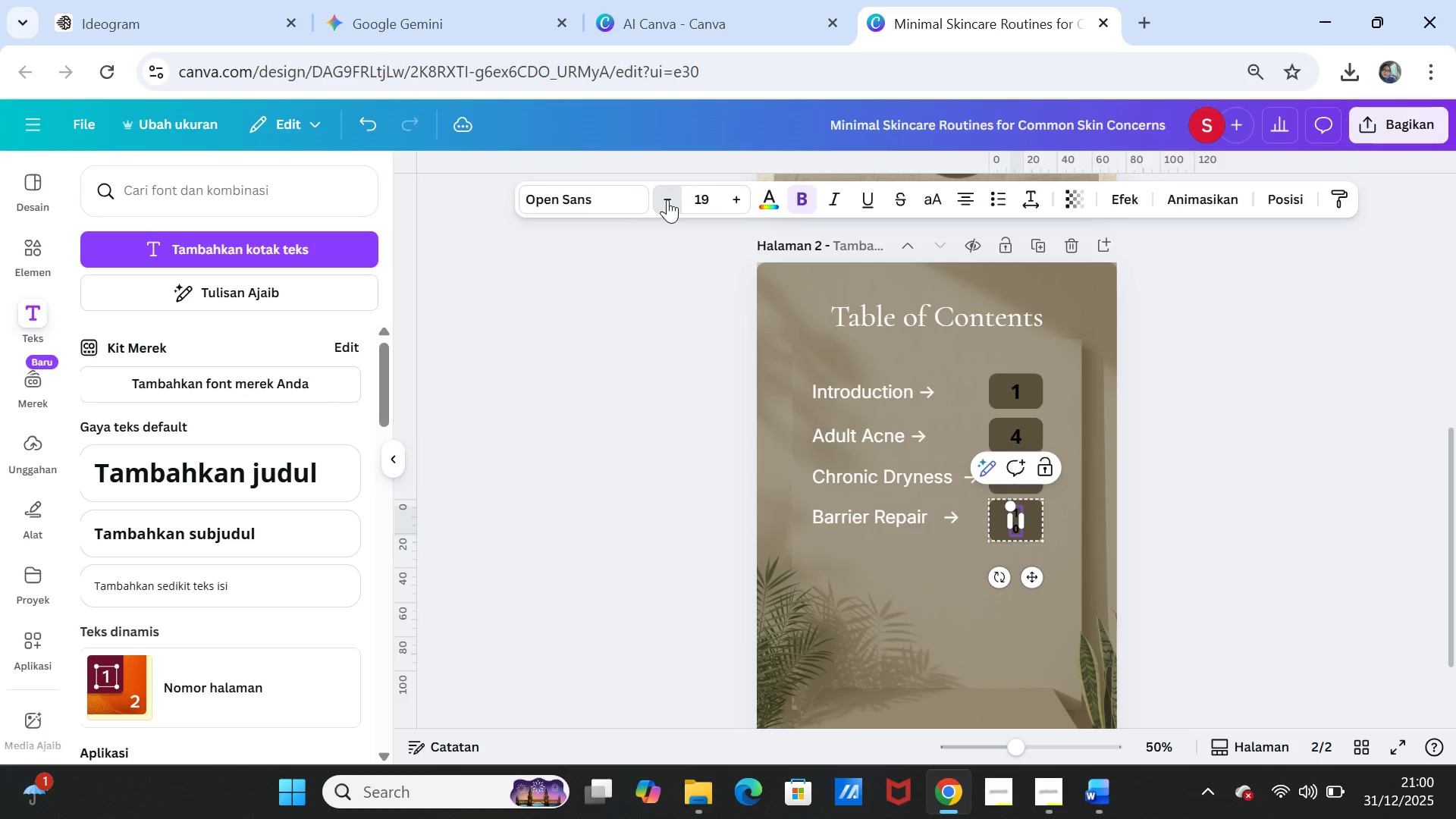 
triple_click([667, 199])
 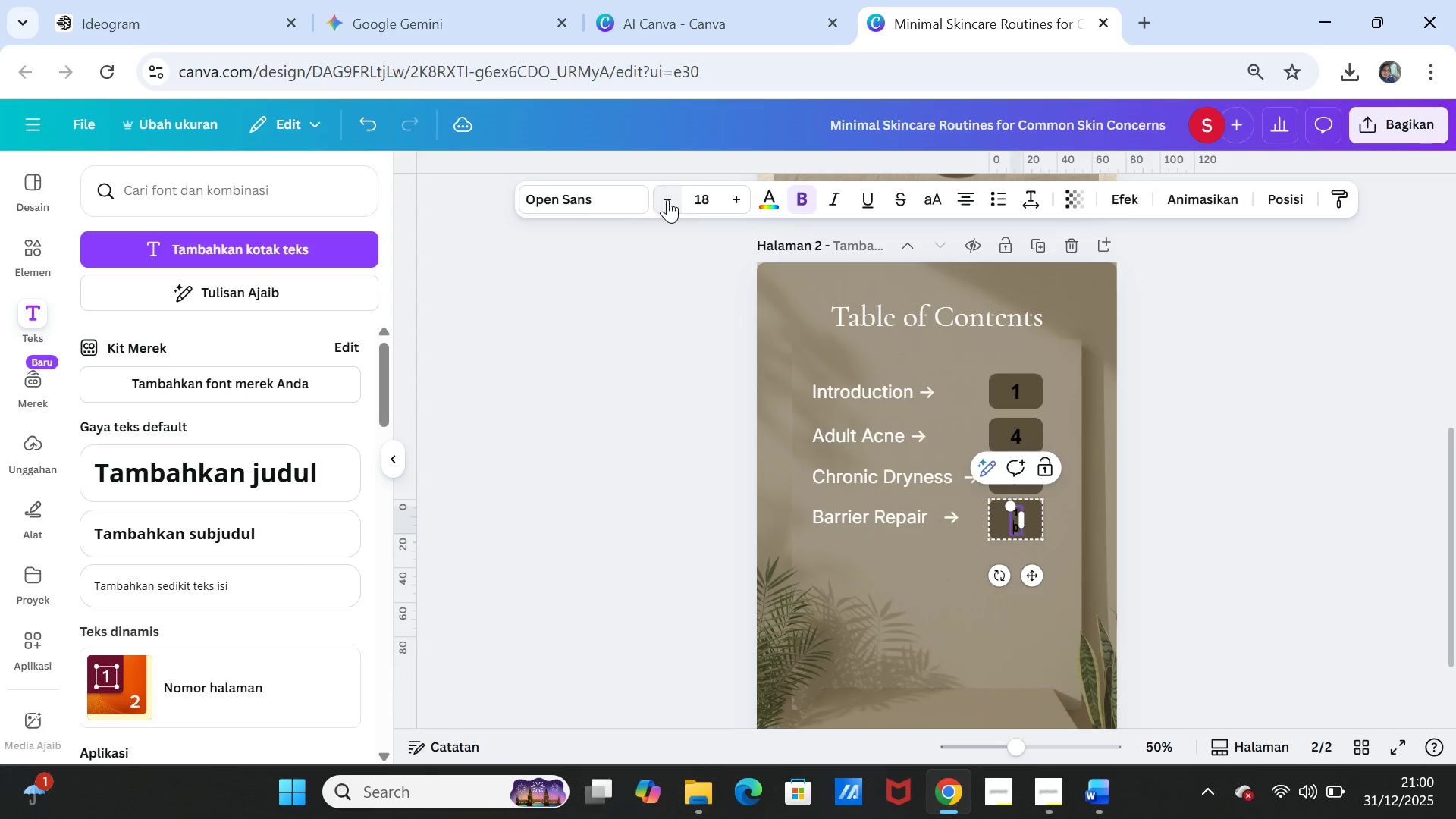 
triple_click([667, 199])
 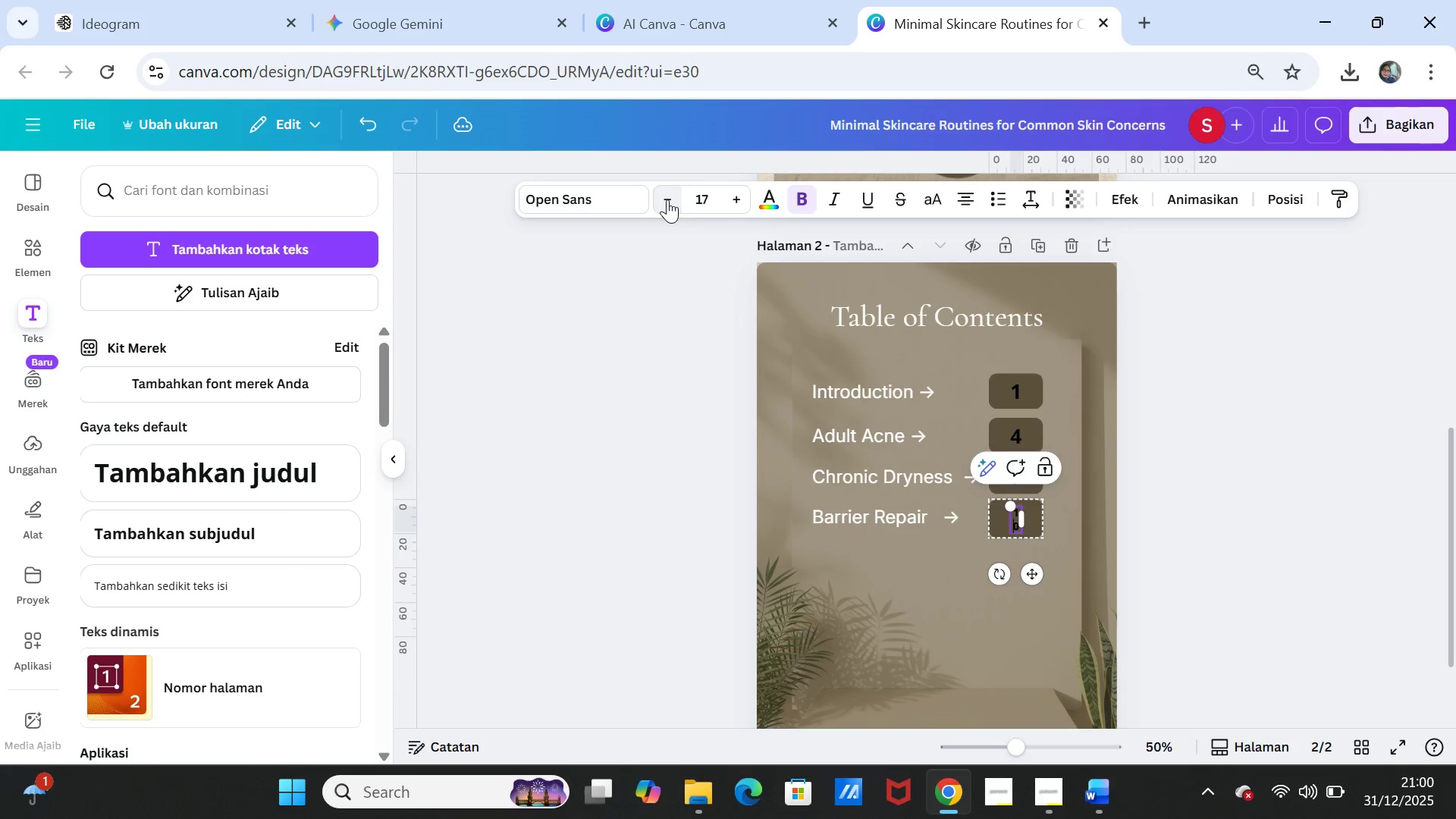 
triple_click([667, 199])
 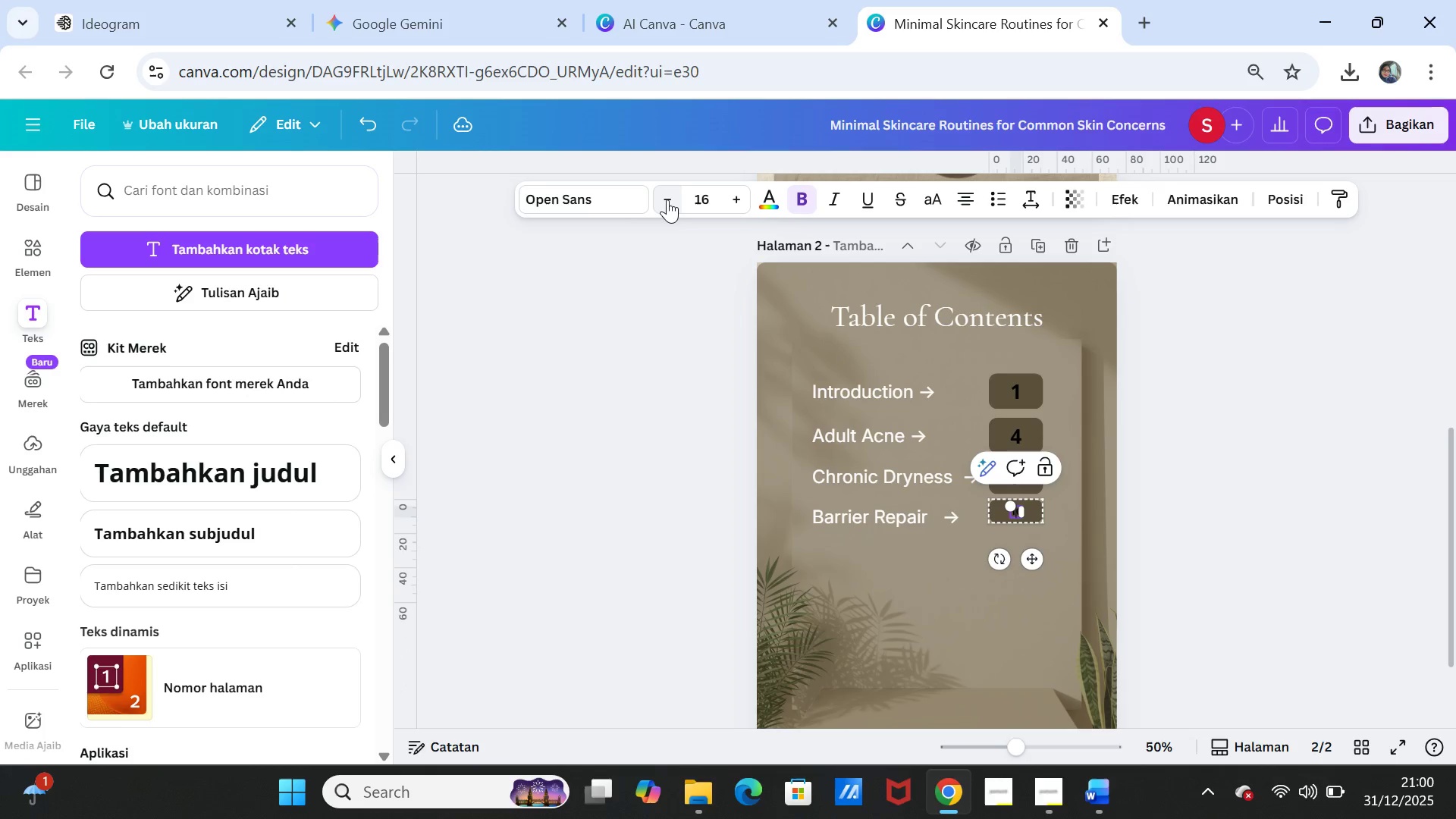 
triple_click([667, 199])
 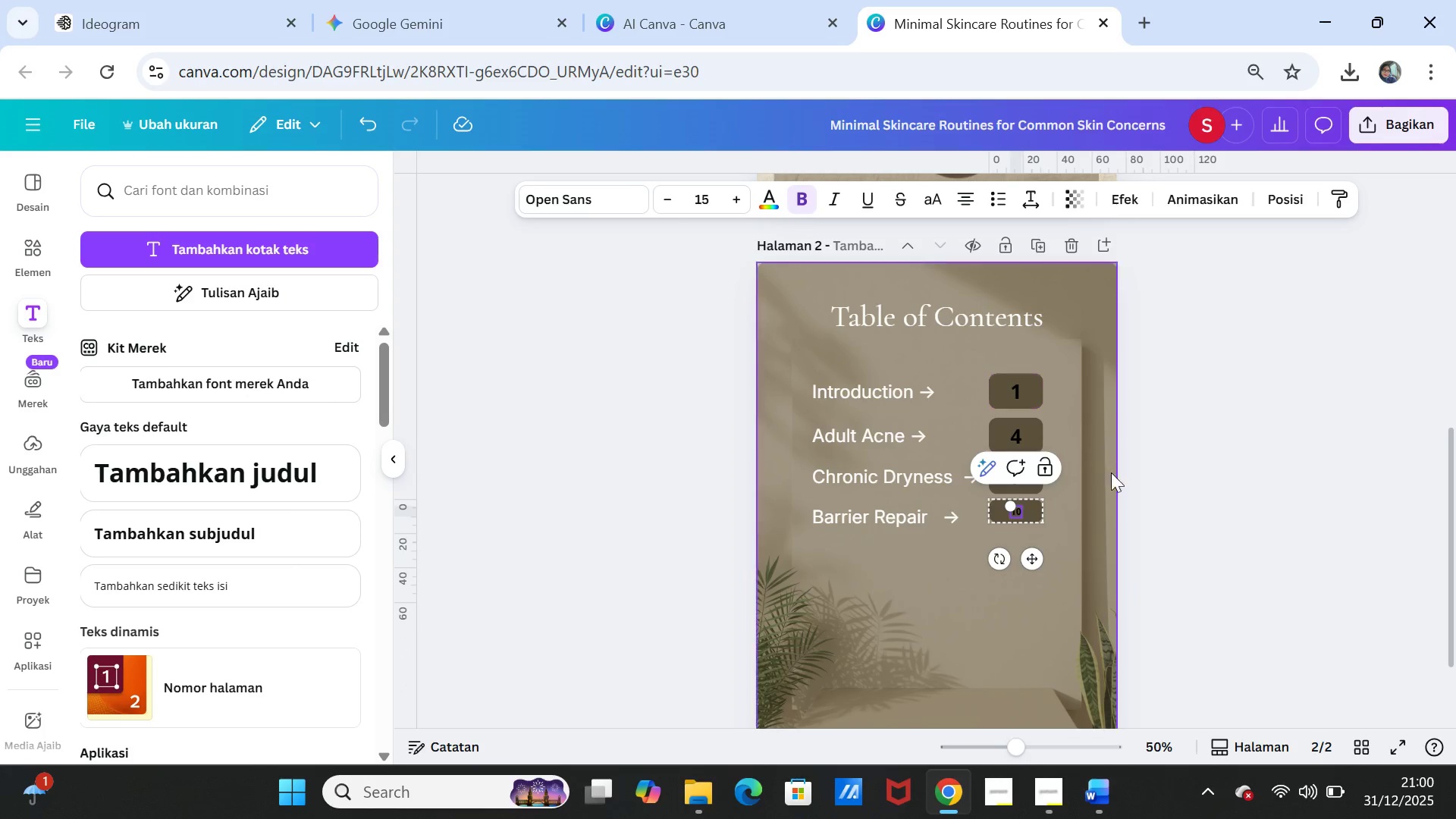 
left_click([1166, 516])
 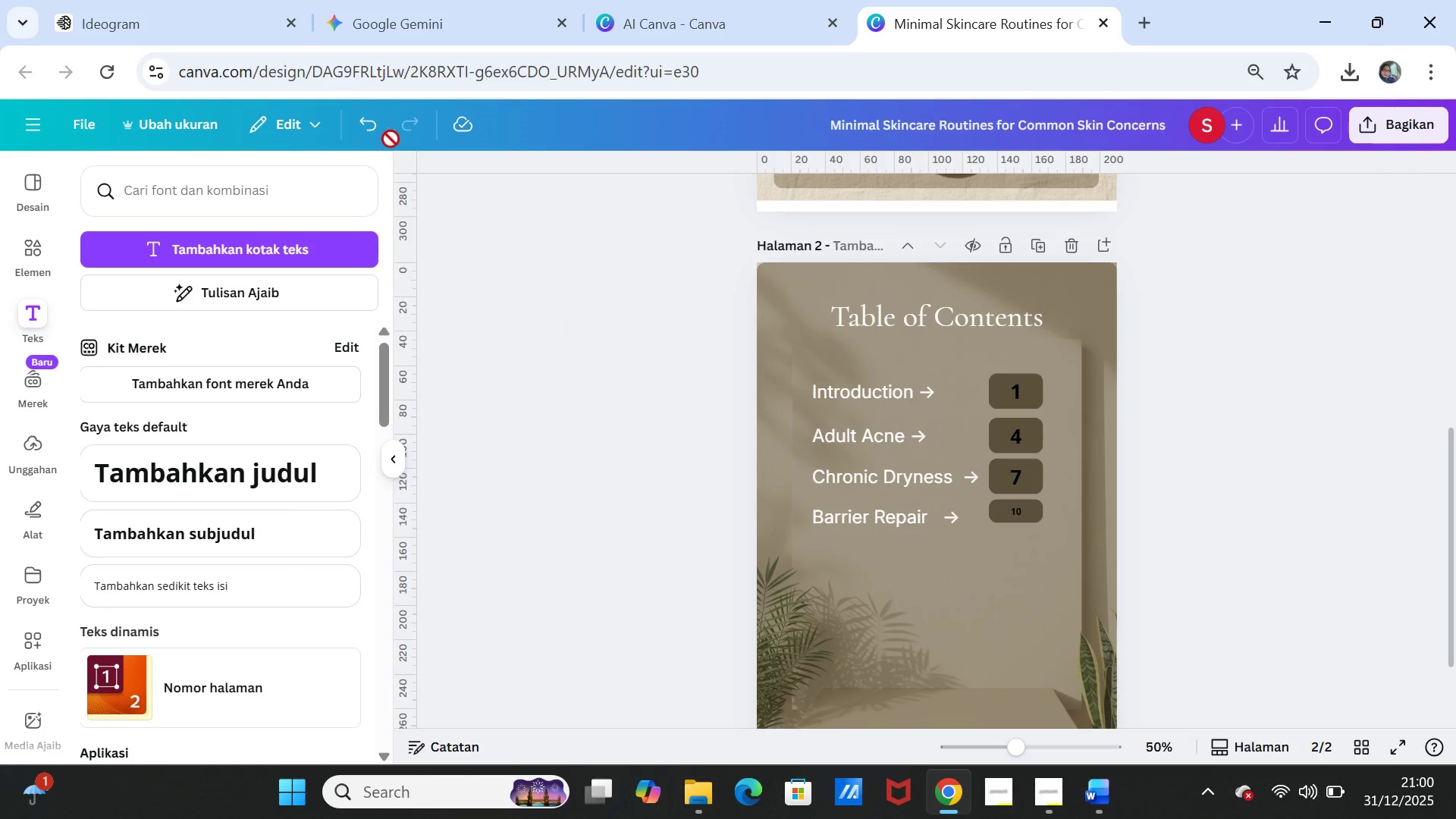 
left_click([362, 126])
 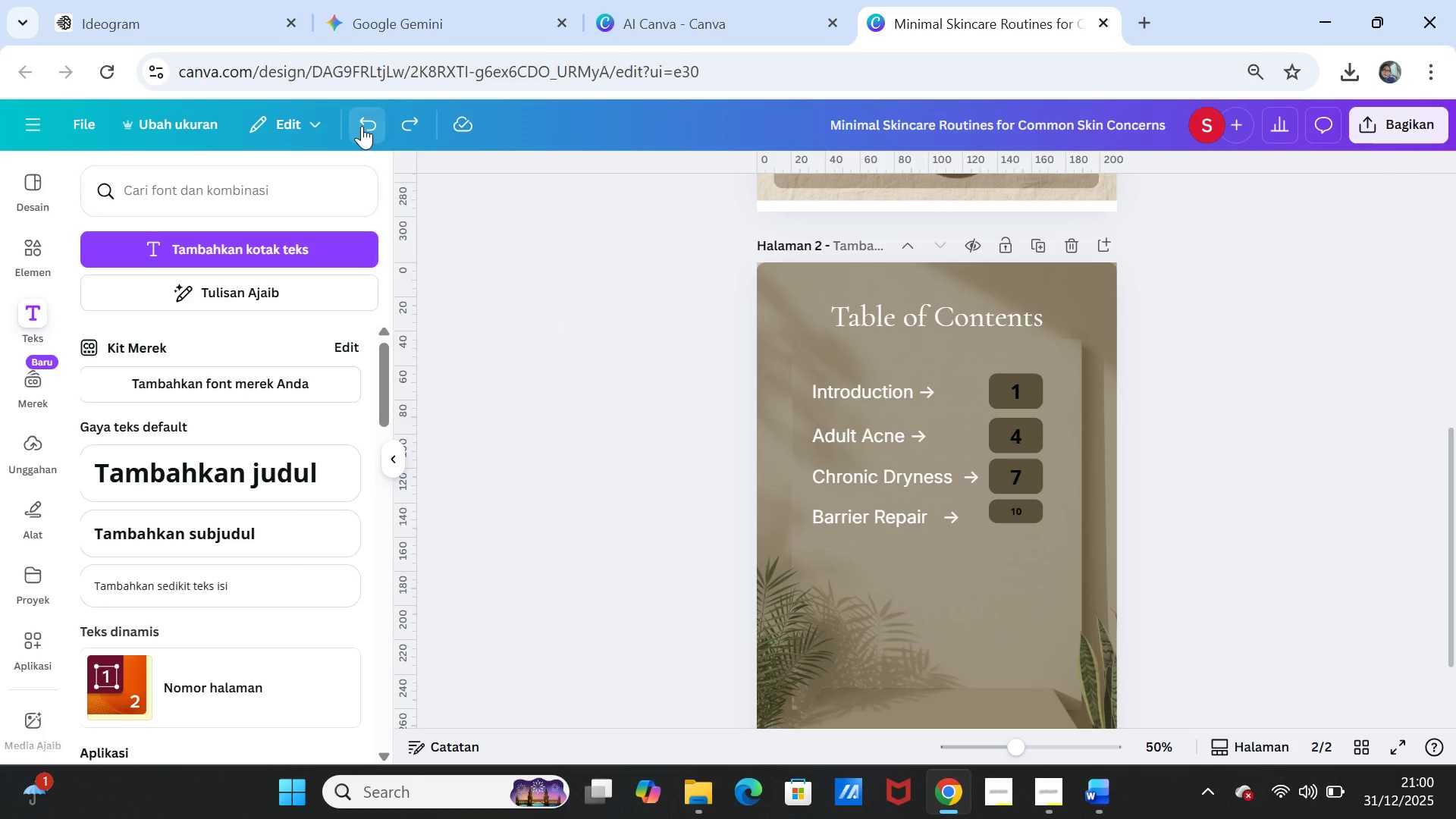 
double_click([362, 126])
 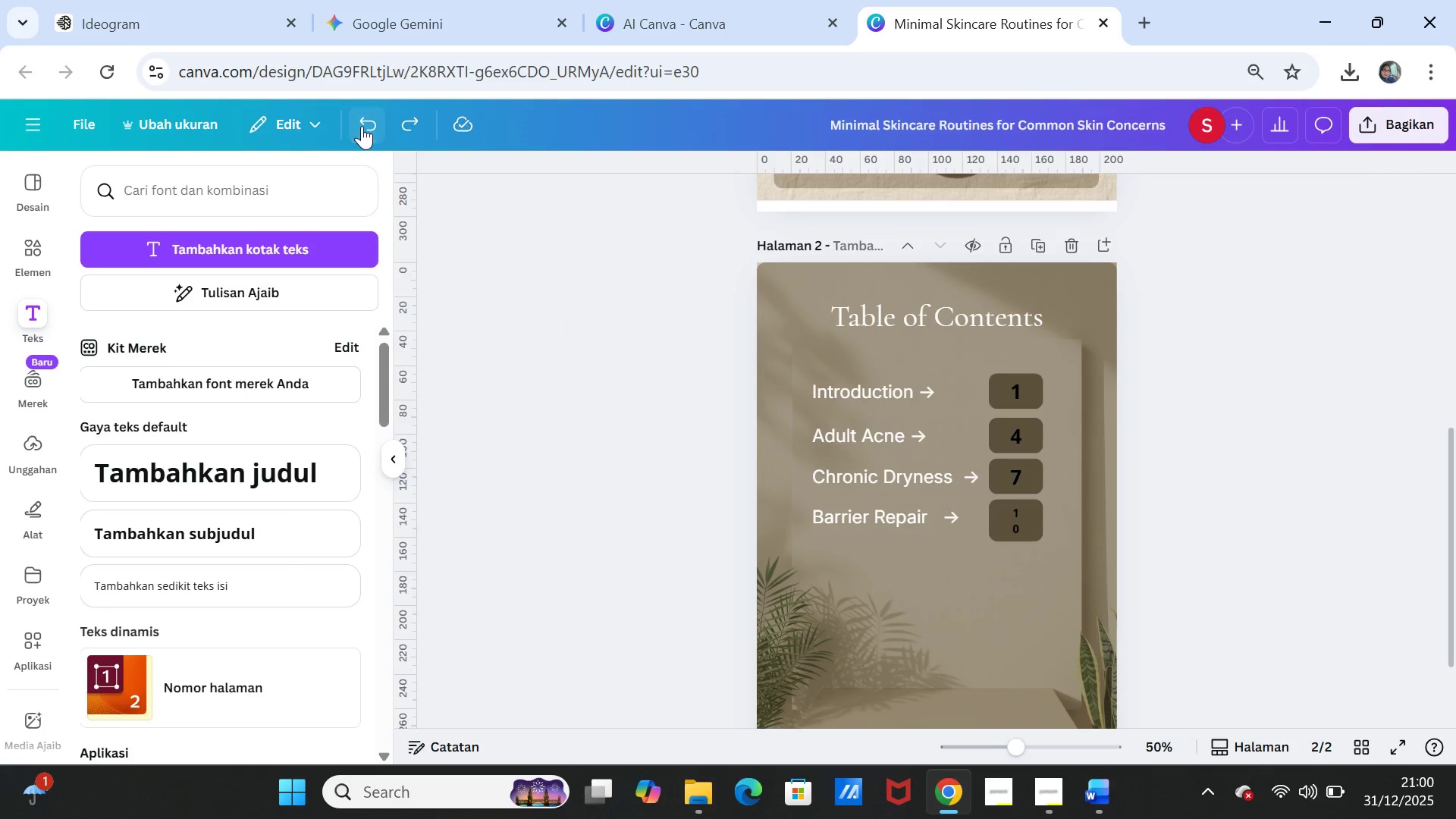 
double_click([362, 126])
 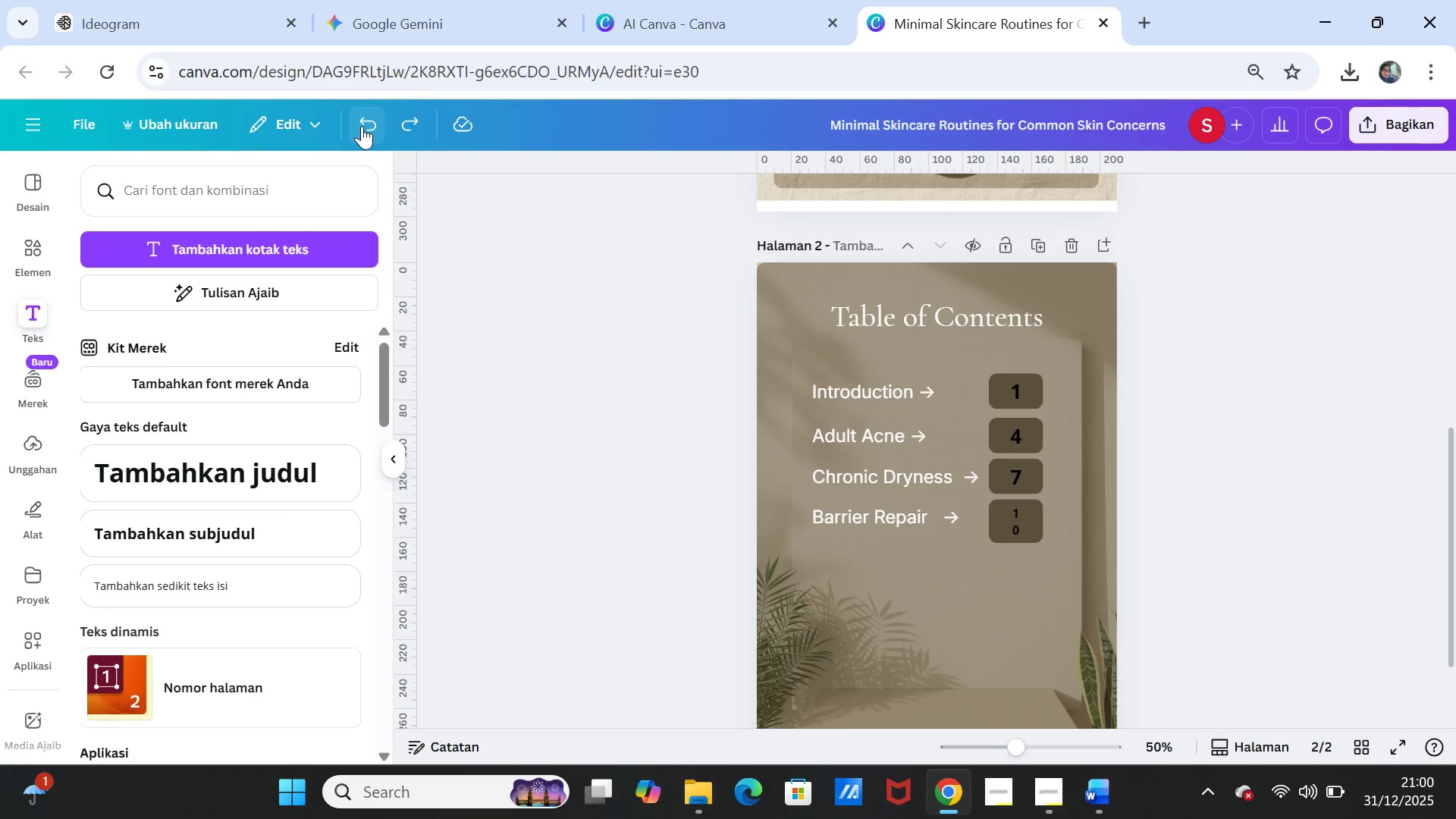 
triple_click([362, 126])
 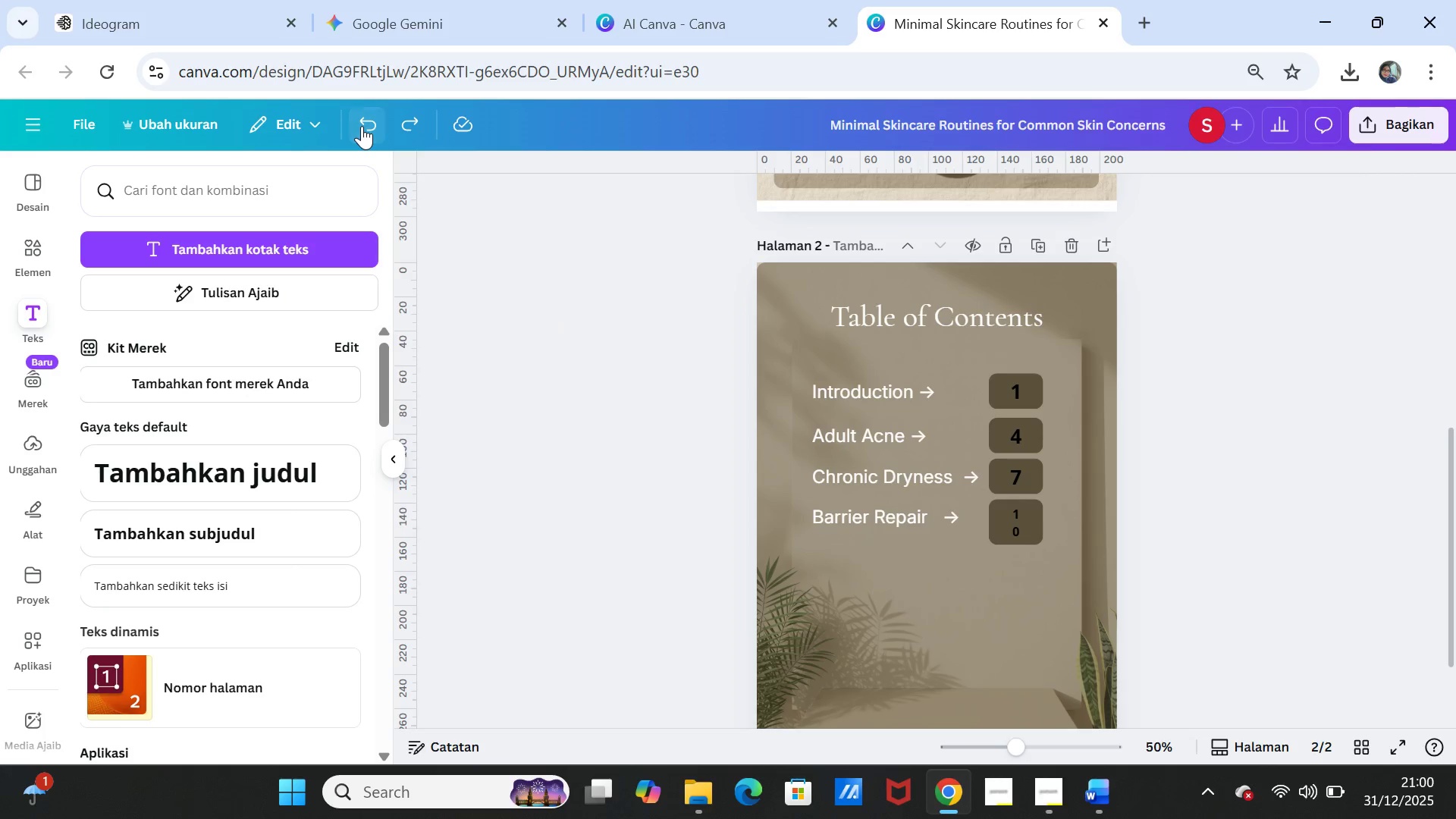 
triple_click([362, 126])
 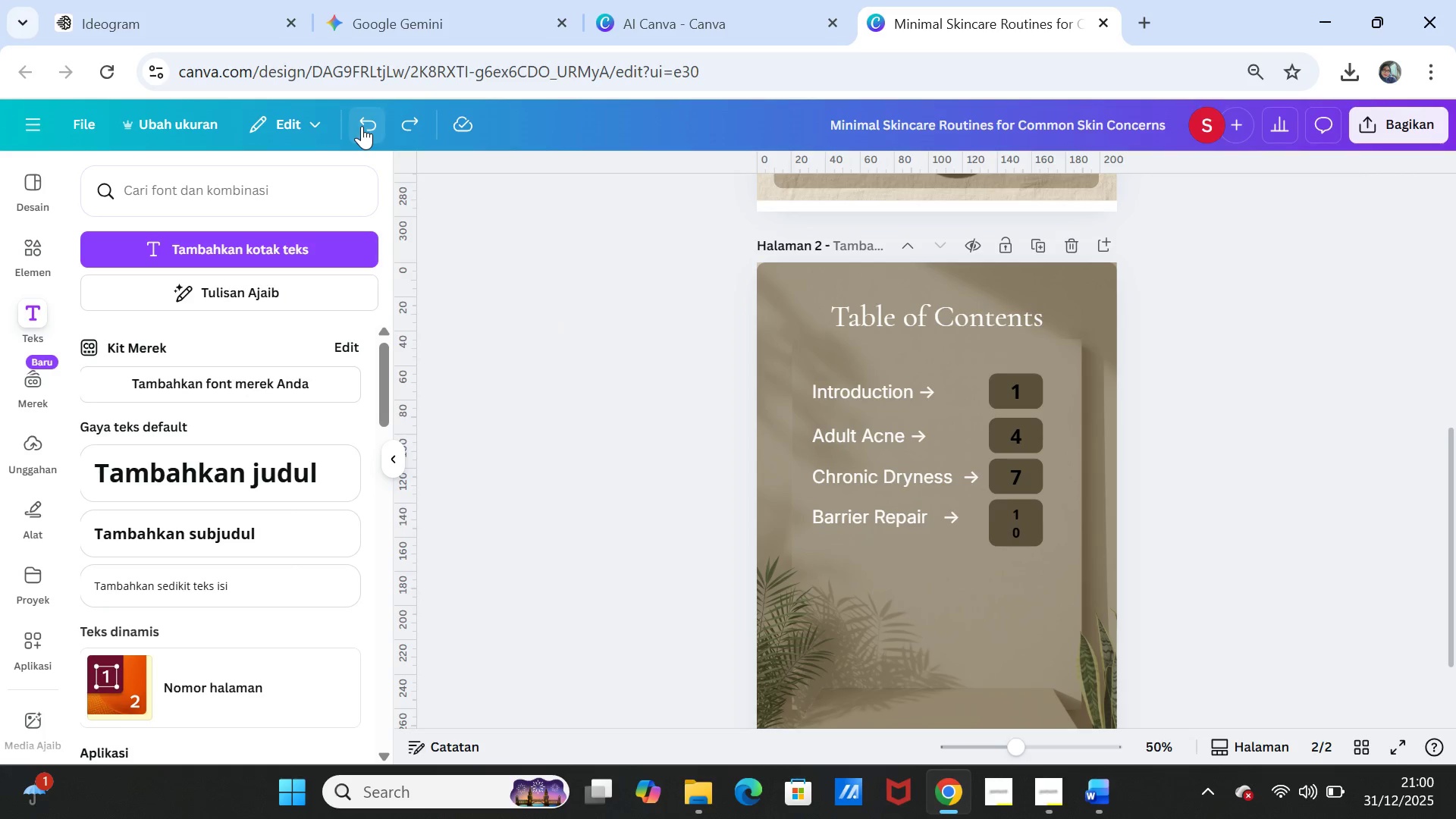 
triple_click([362, 126])
 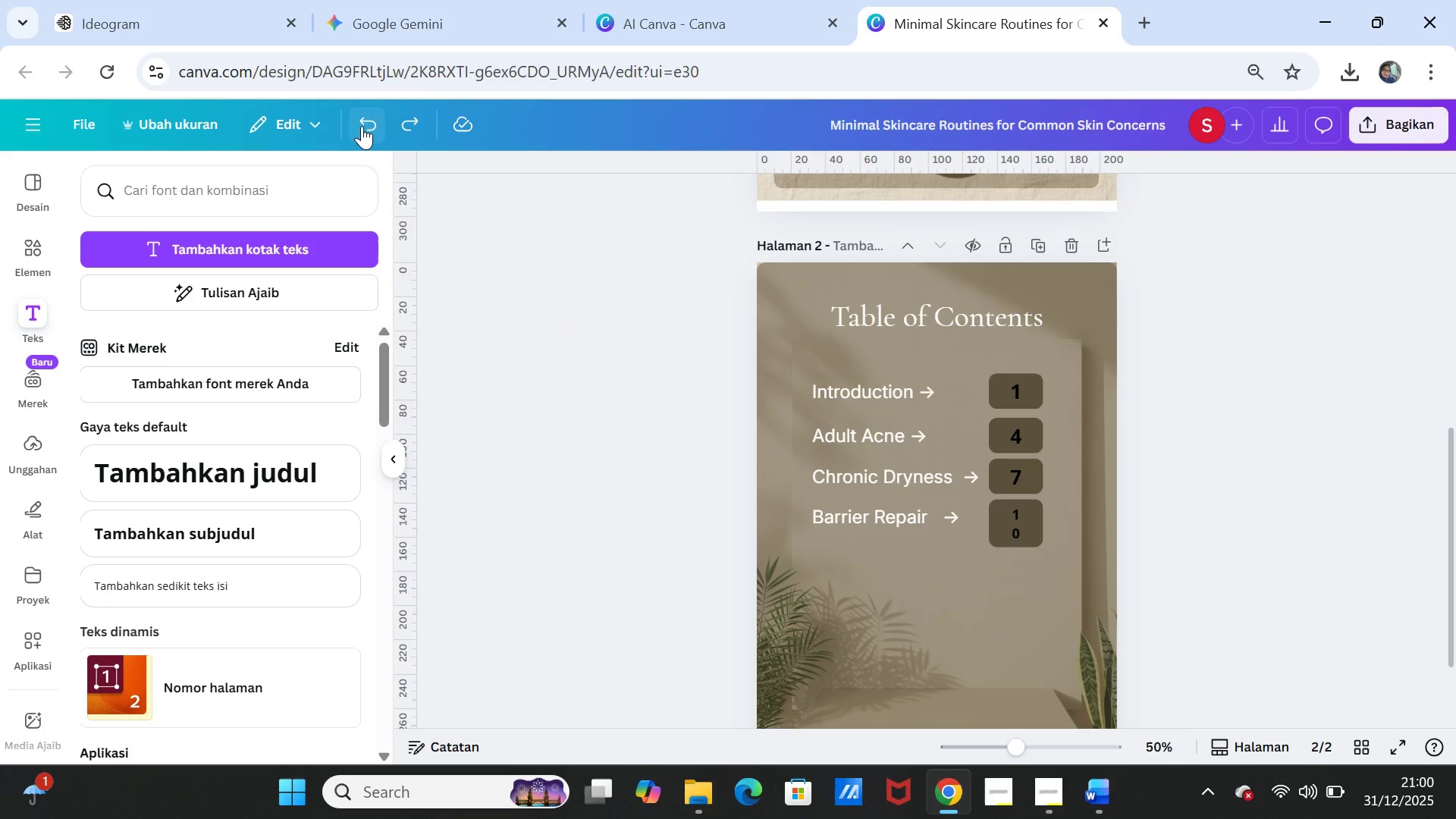 
triple_click([362, 126])
 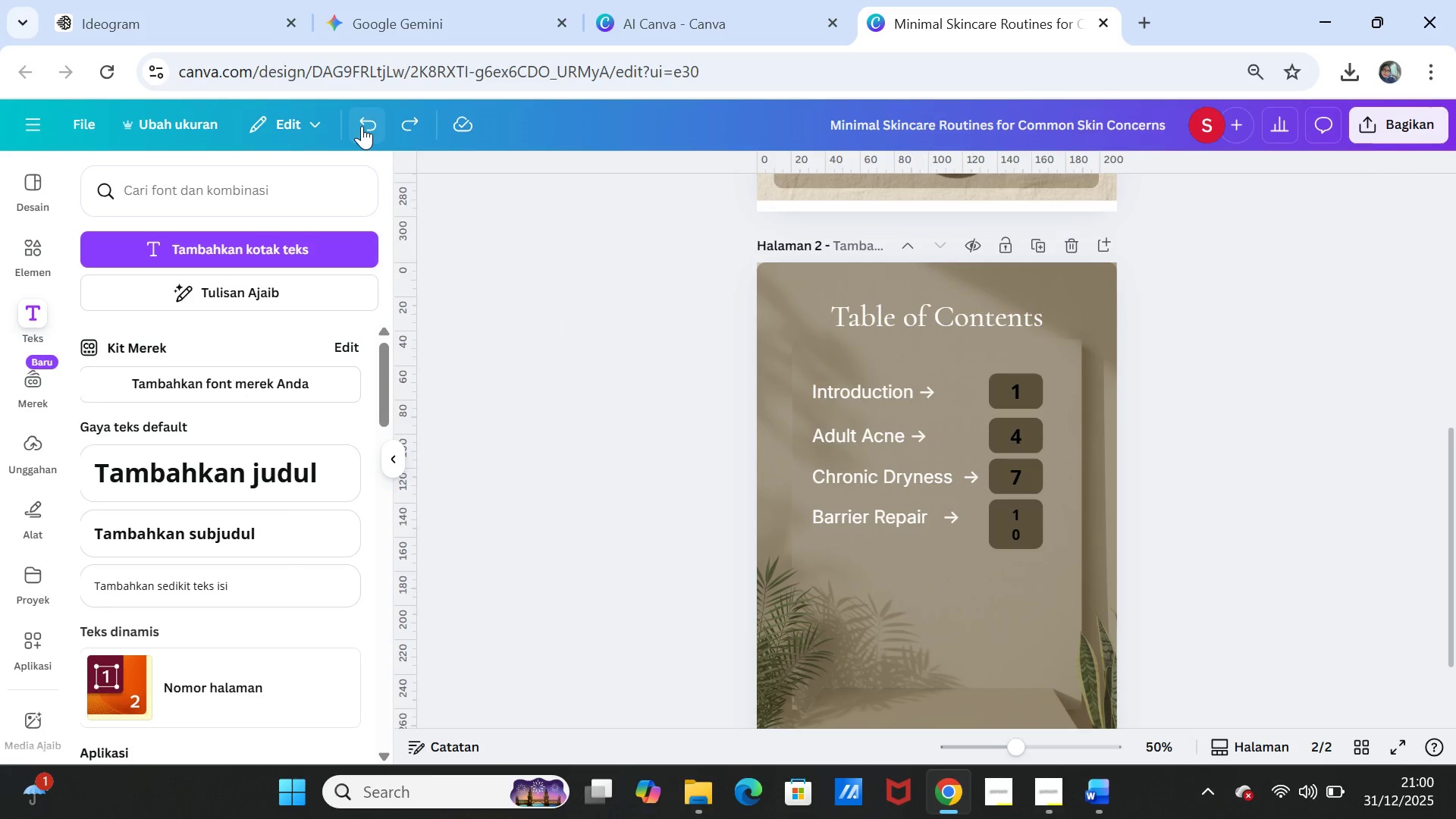 
triple_click([362, 126])
 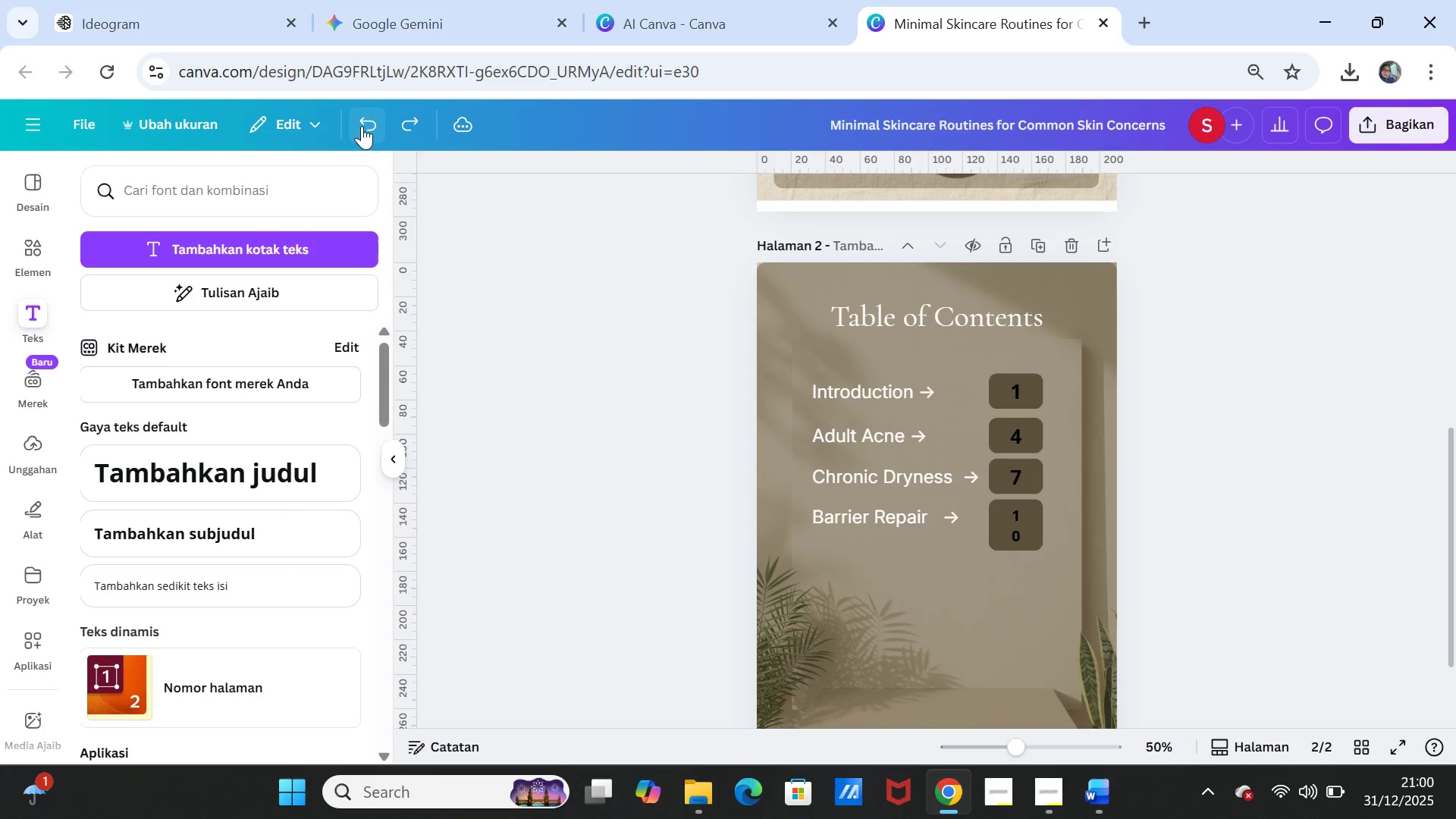 
triple_click([362, 126])
 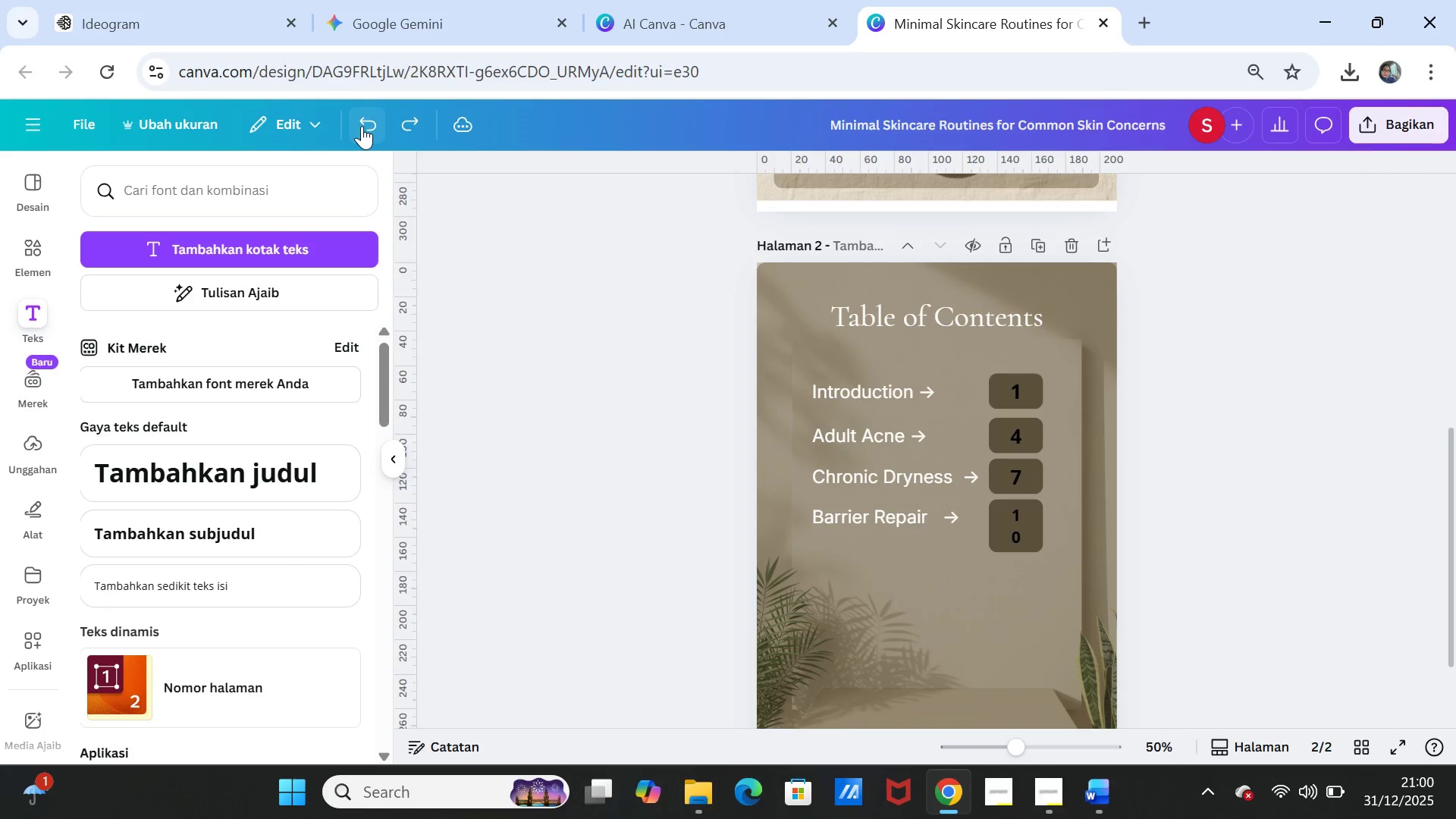 
triple_click([362, 126])
 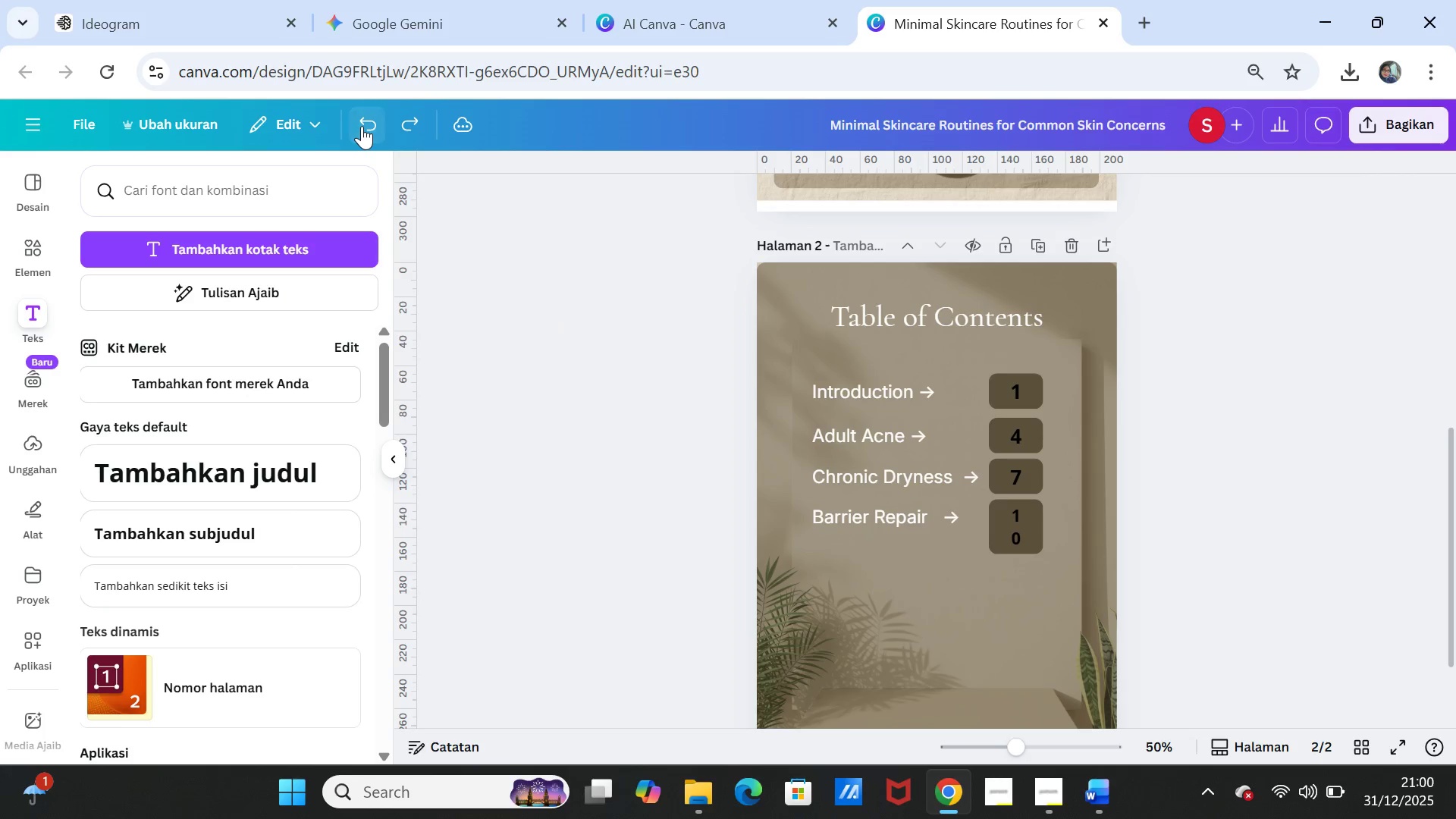 
triple_click([362, 126])
 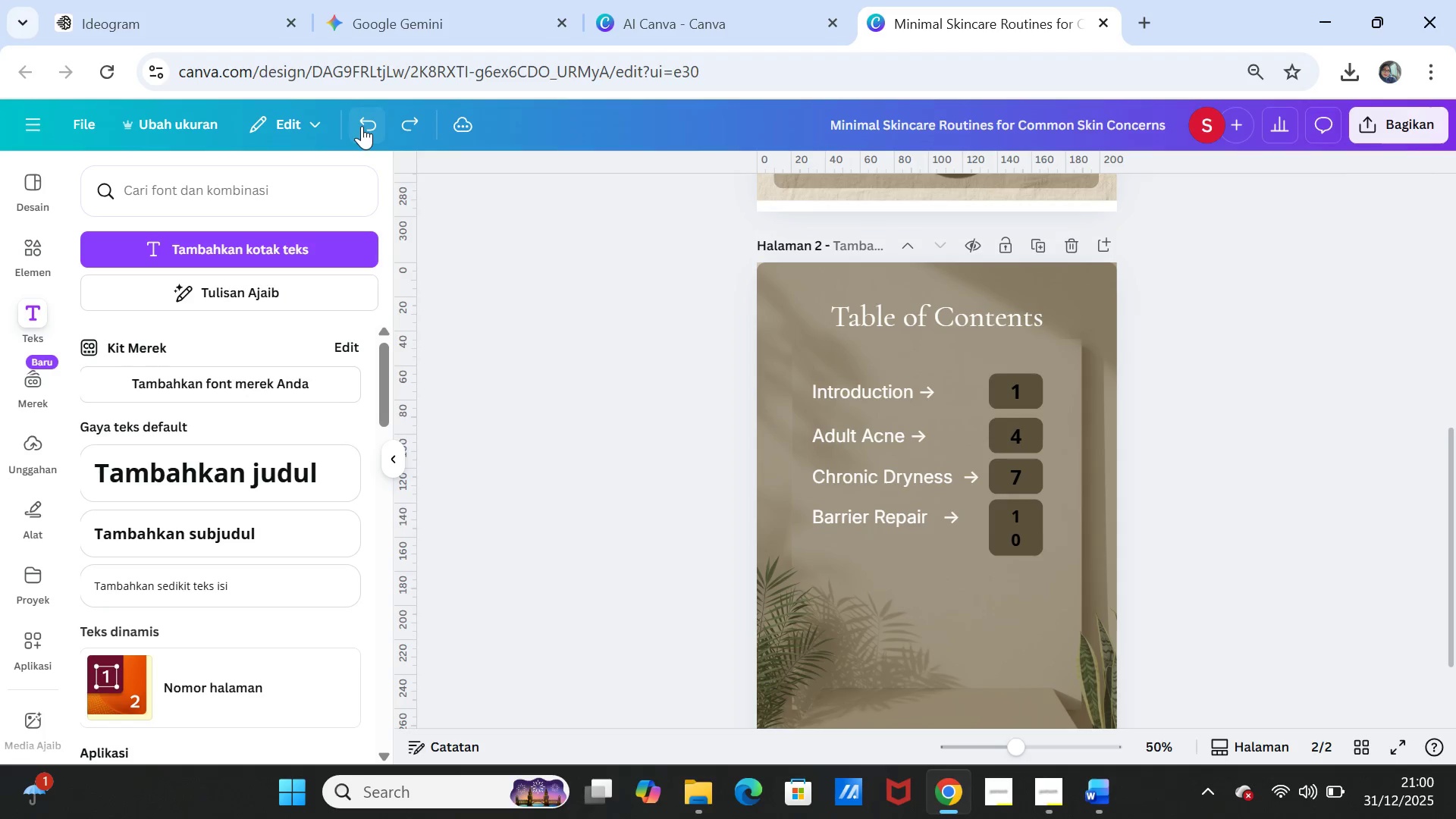 
triple_click([362, 126])
 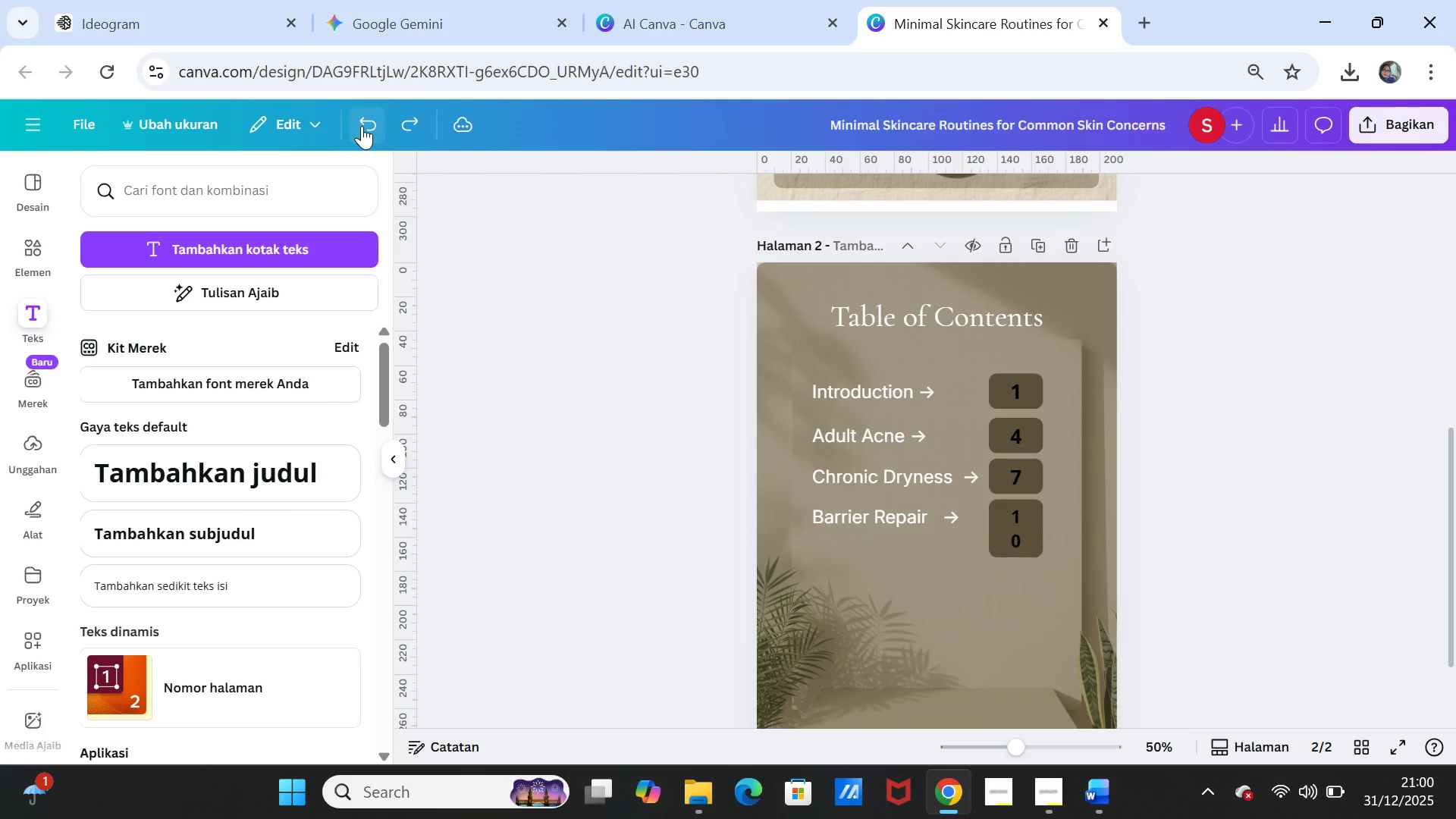 
triple_click([362, 126])
 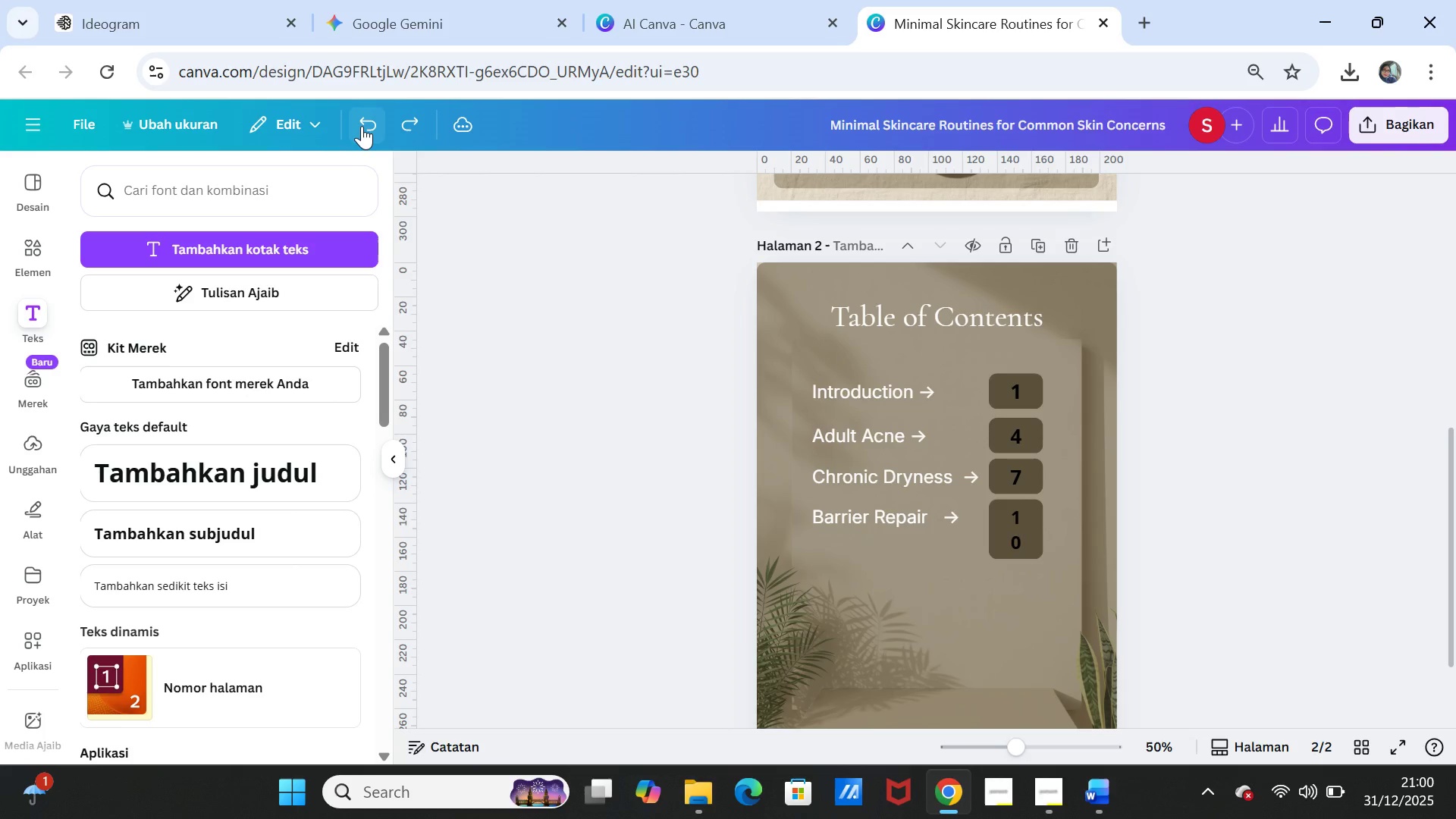 
triple_click([362, 126])
 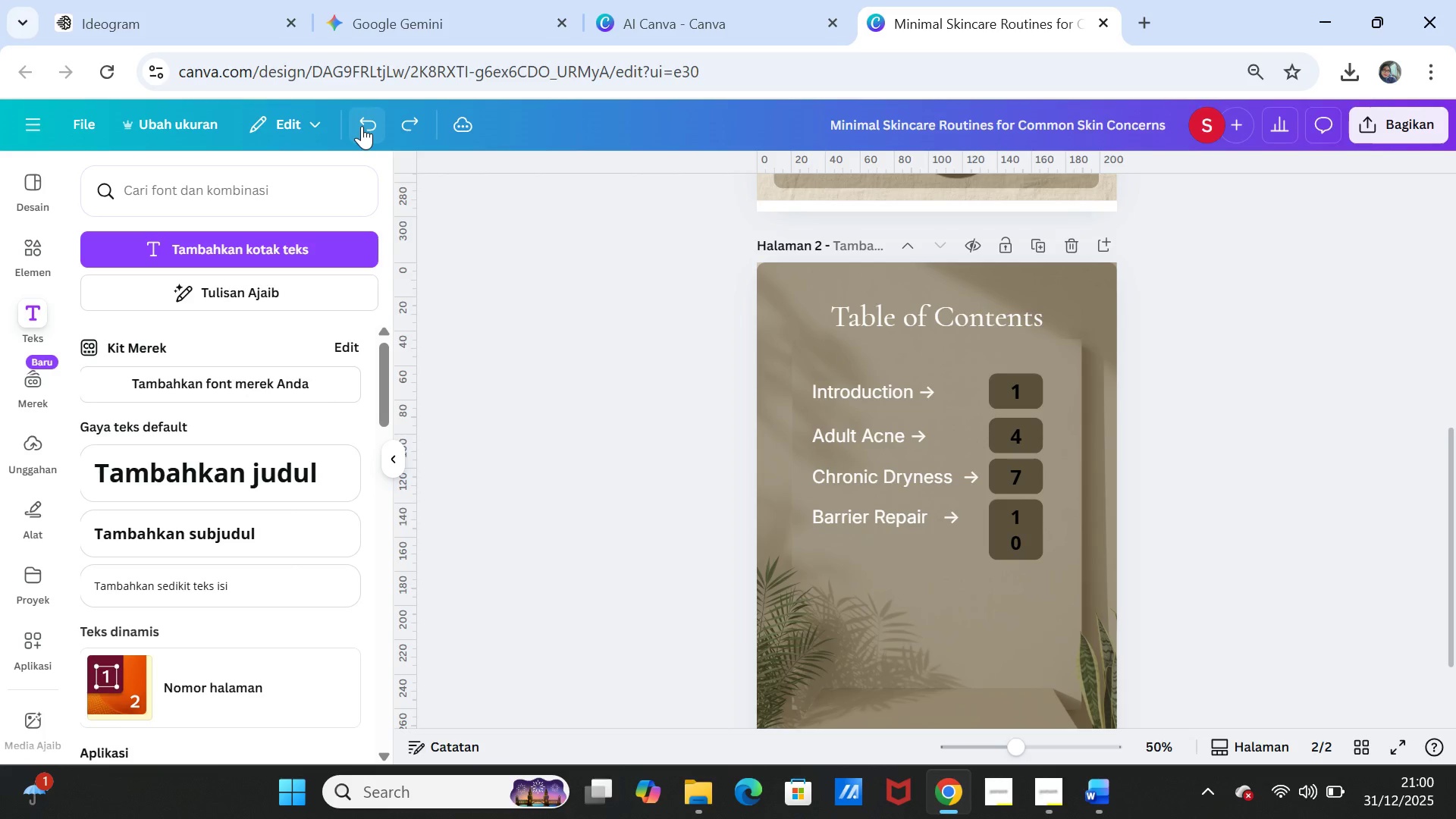 
triple_click([362, 126])
 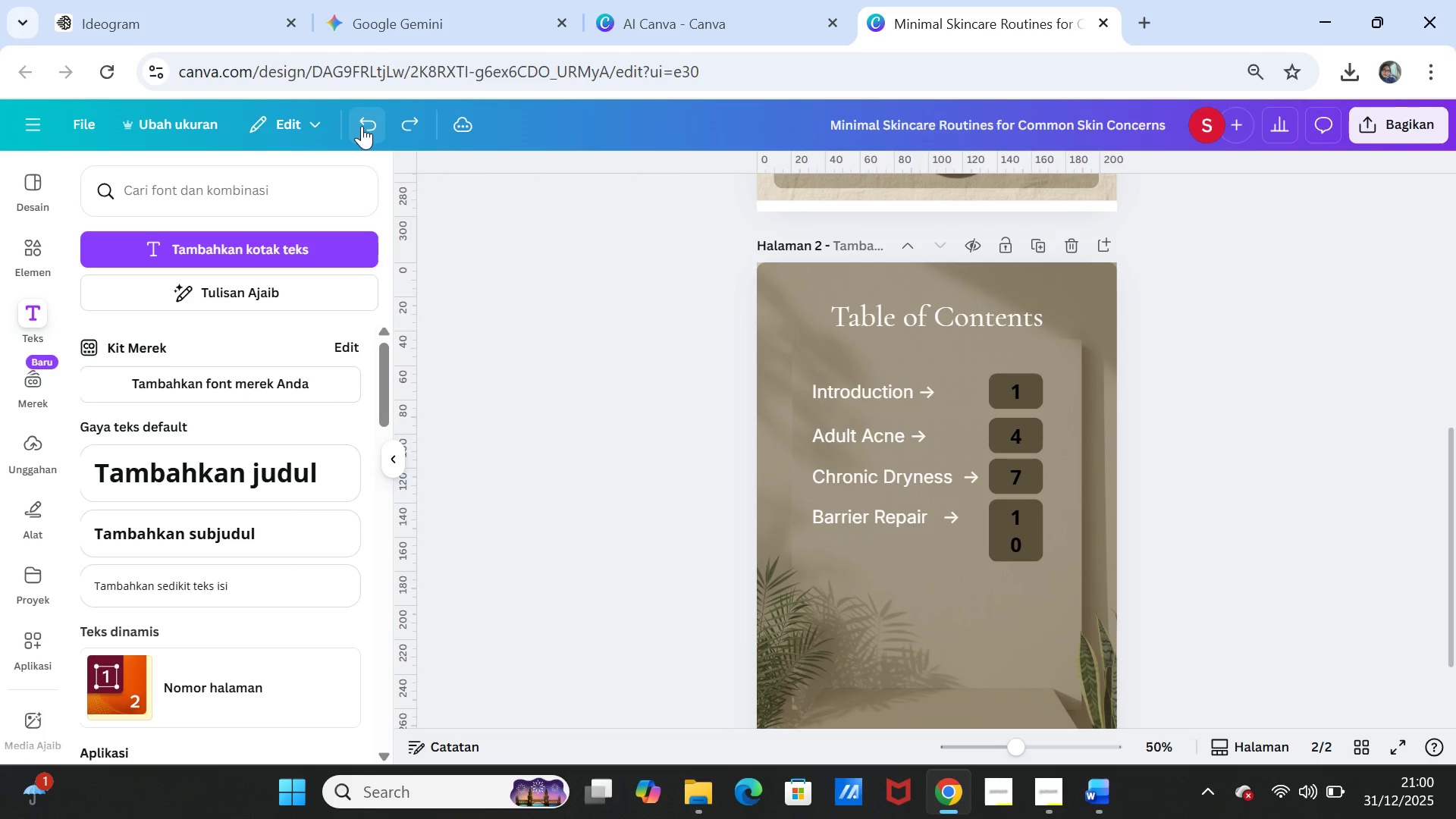 
triple_click([362, 126])
 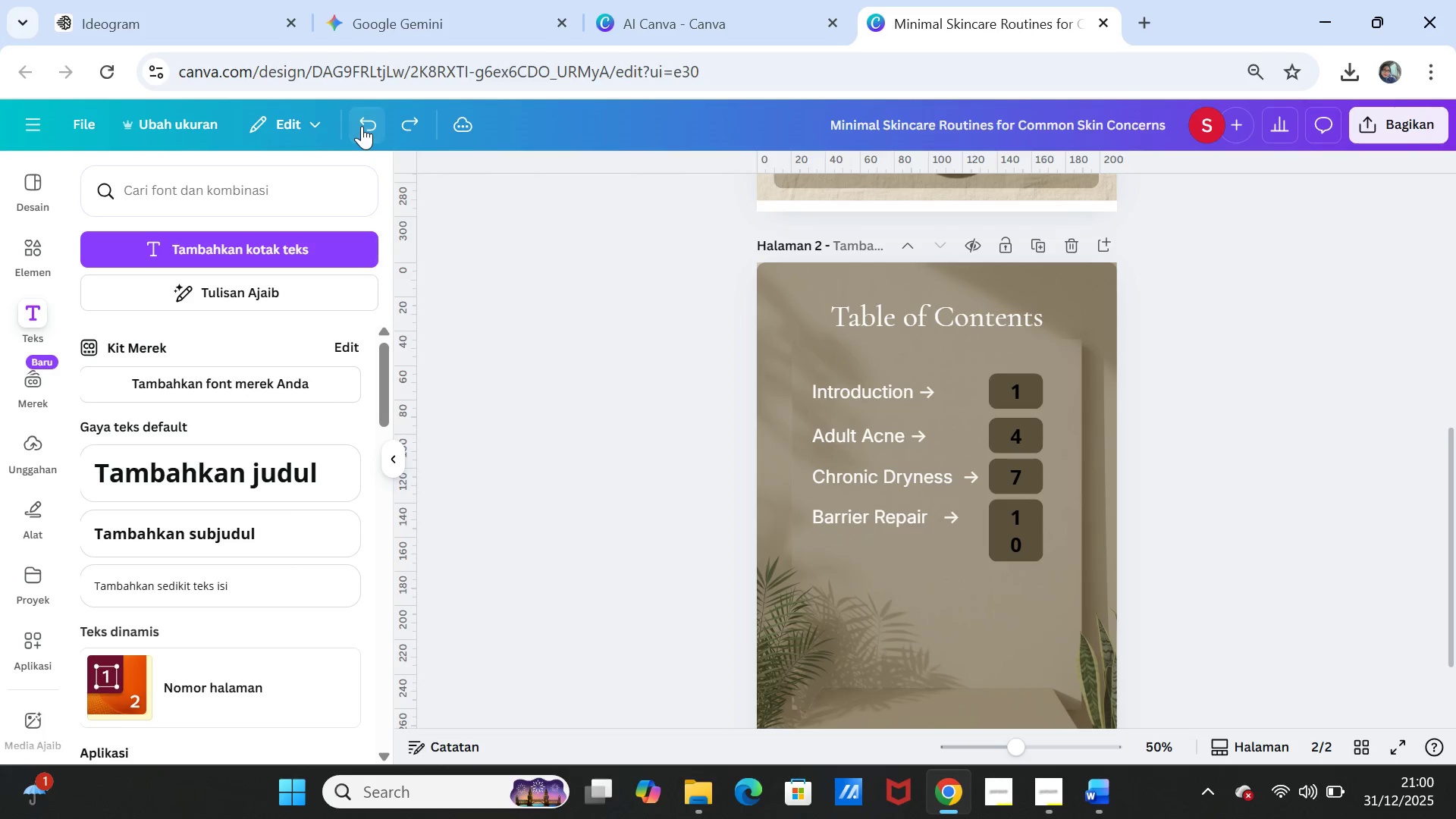 
triple_click([362, 126])
 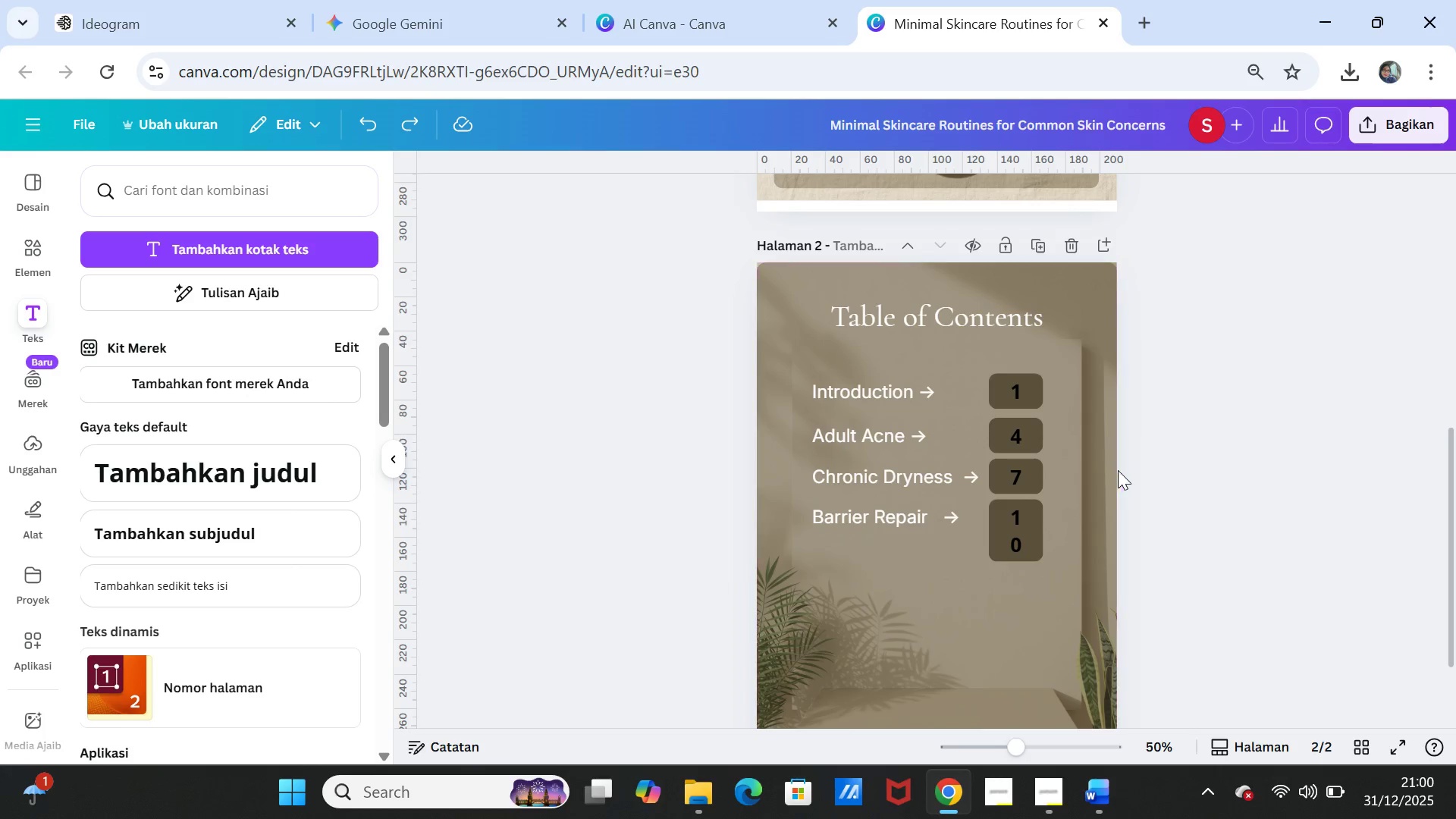 
left_click([1229, 506])
 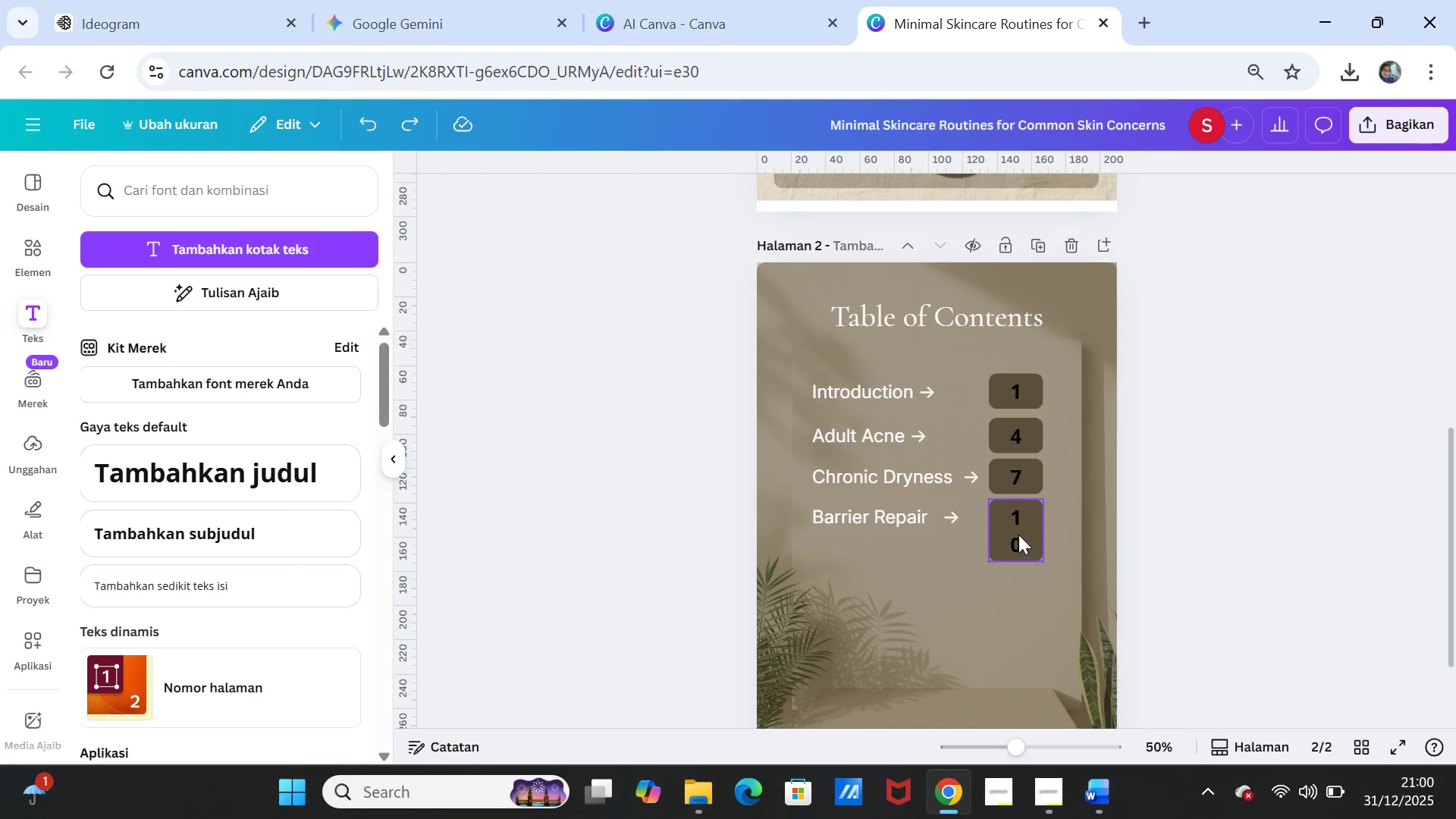 
left_click([1018, 535])
 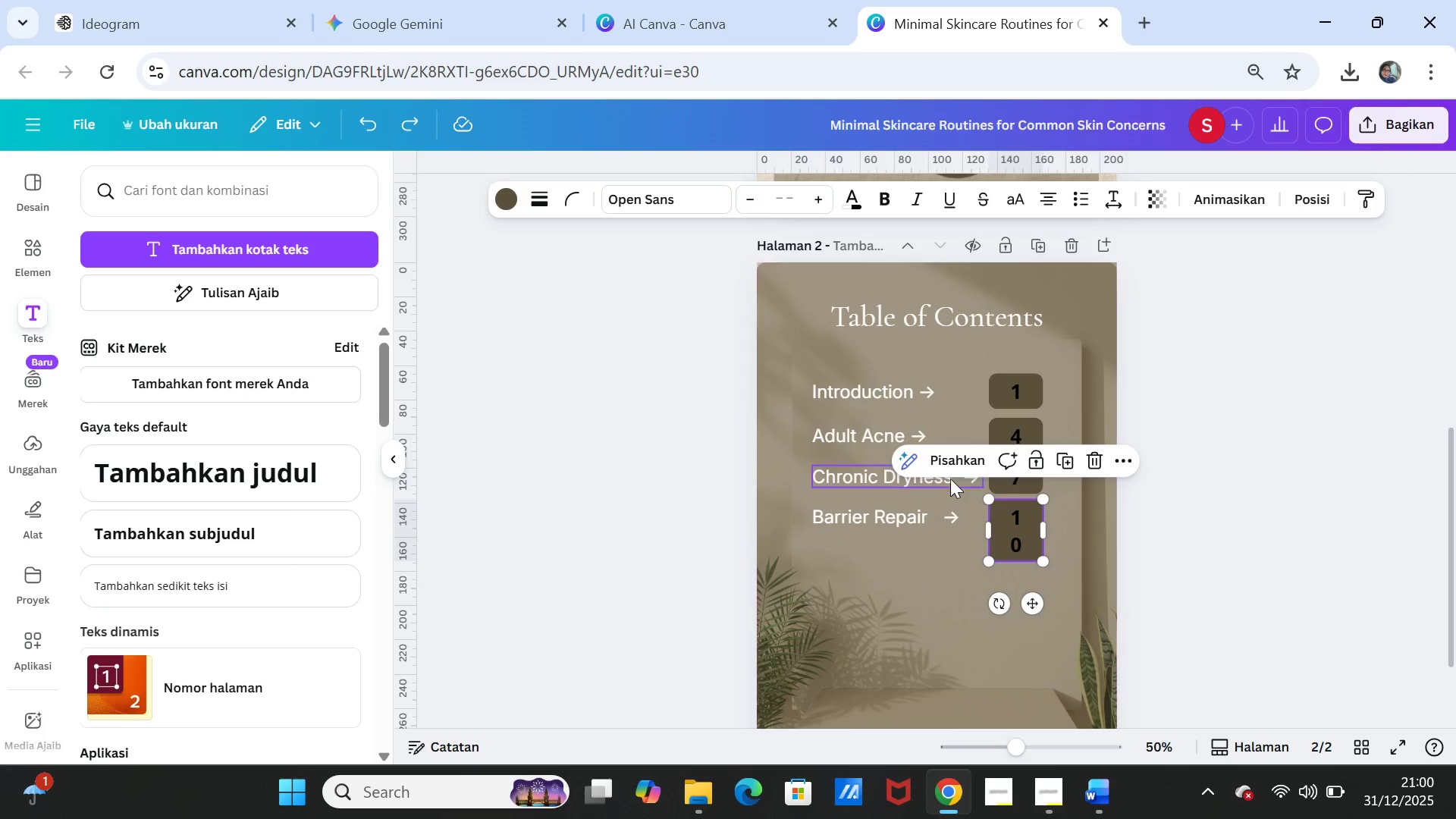 
left_click([948, 466])
 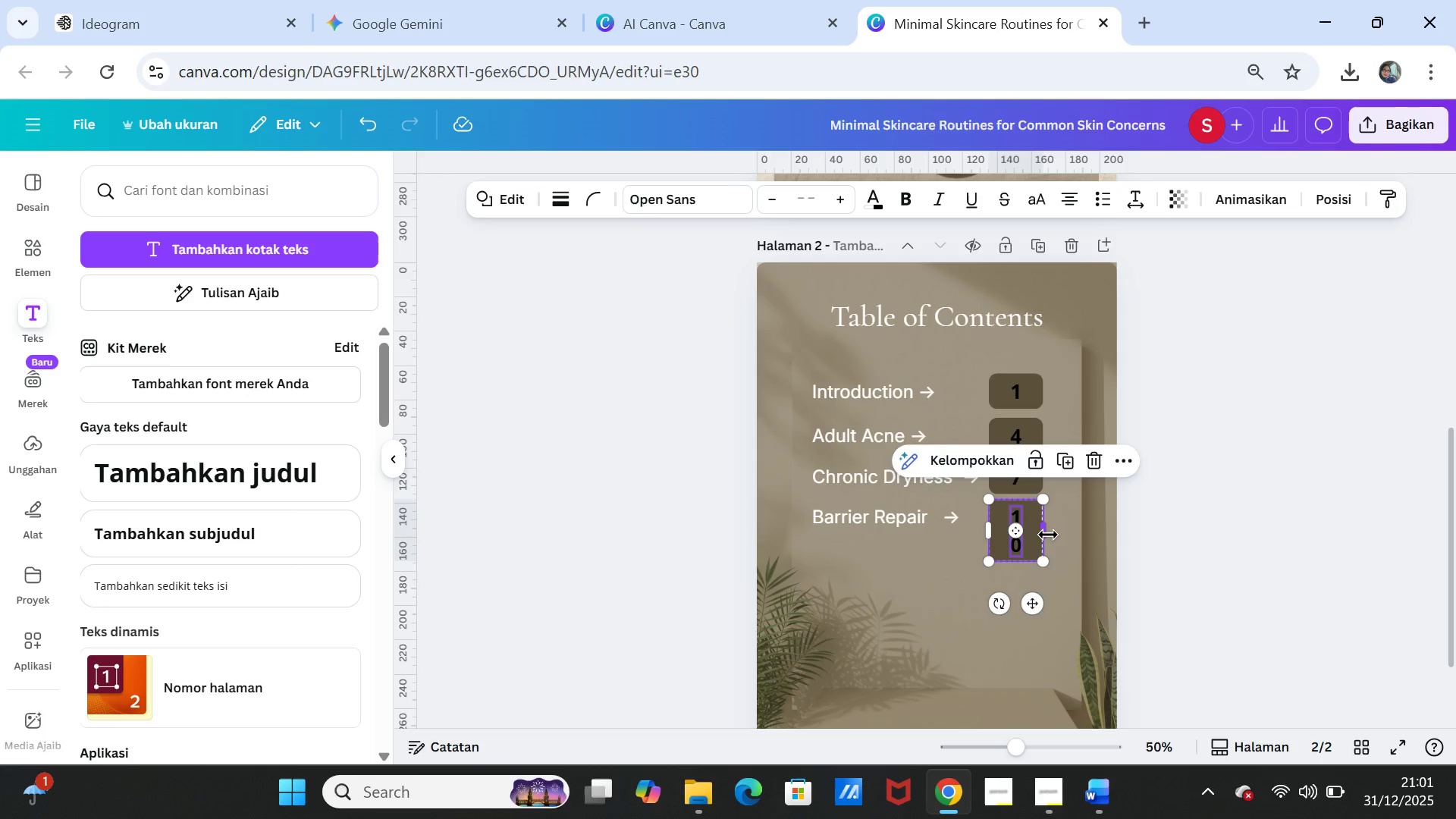 
left_click_drag(start_coordinate=[1048, 535], to_coordinate=[1049, 529])
 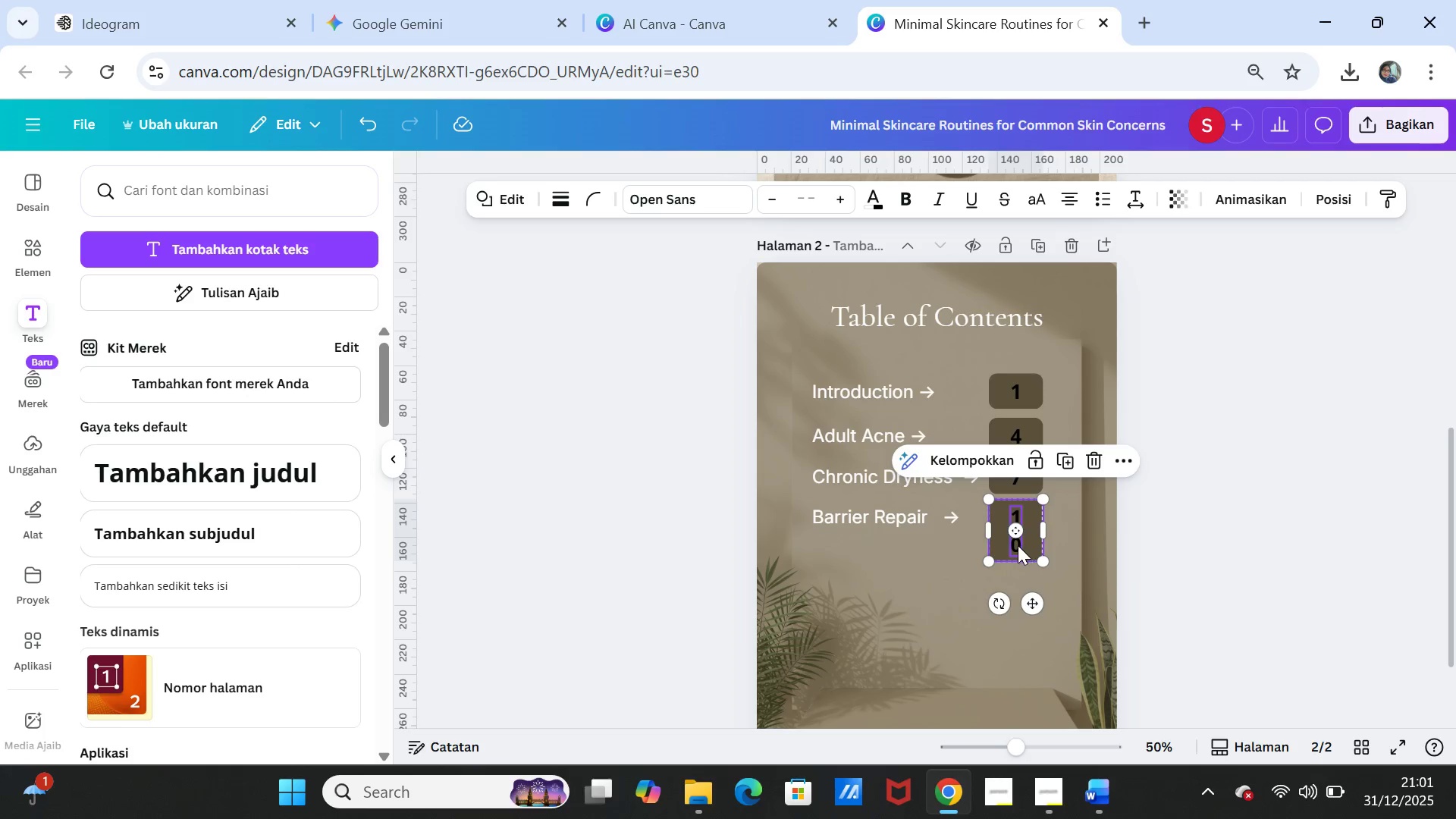 
left_click([1018, 545])
 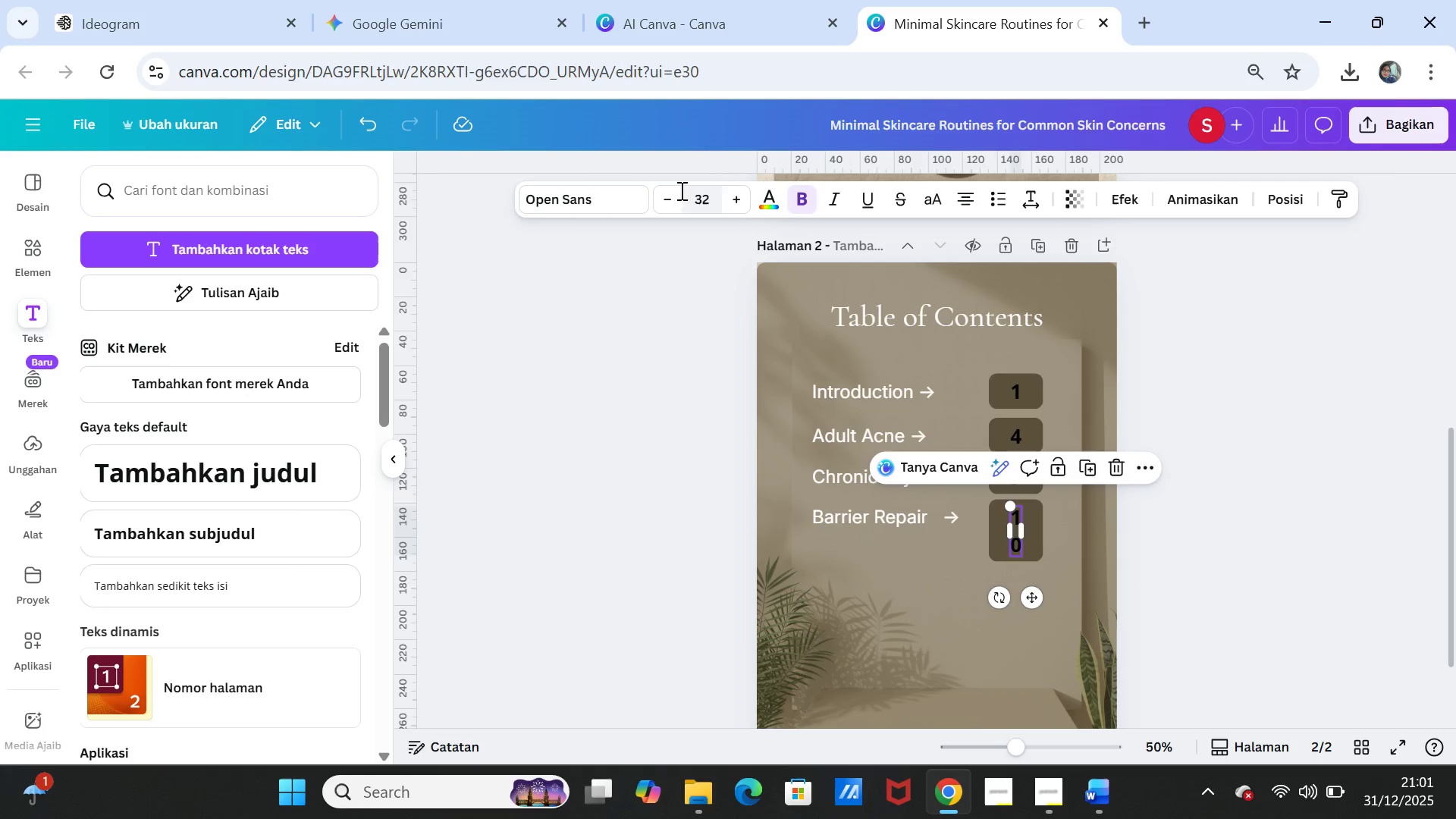 
left_click([673, 200])
 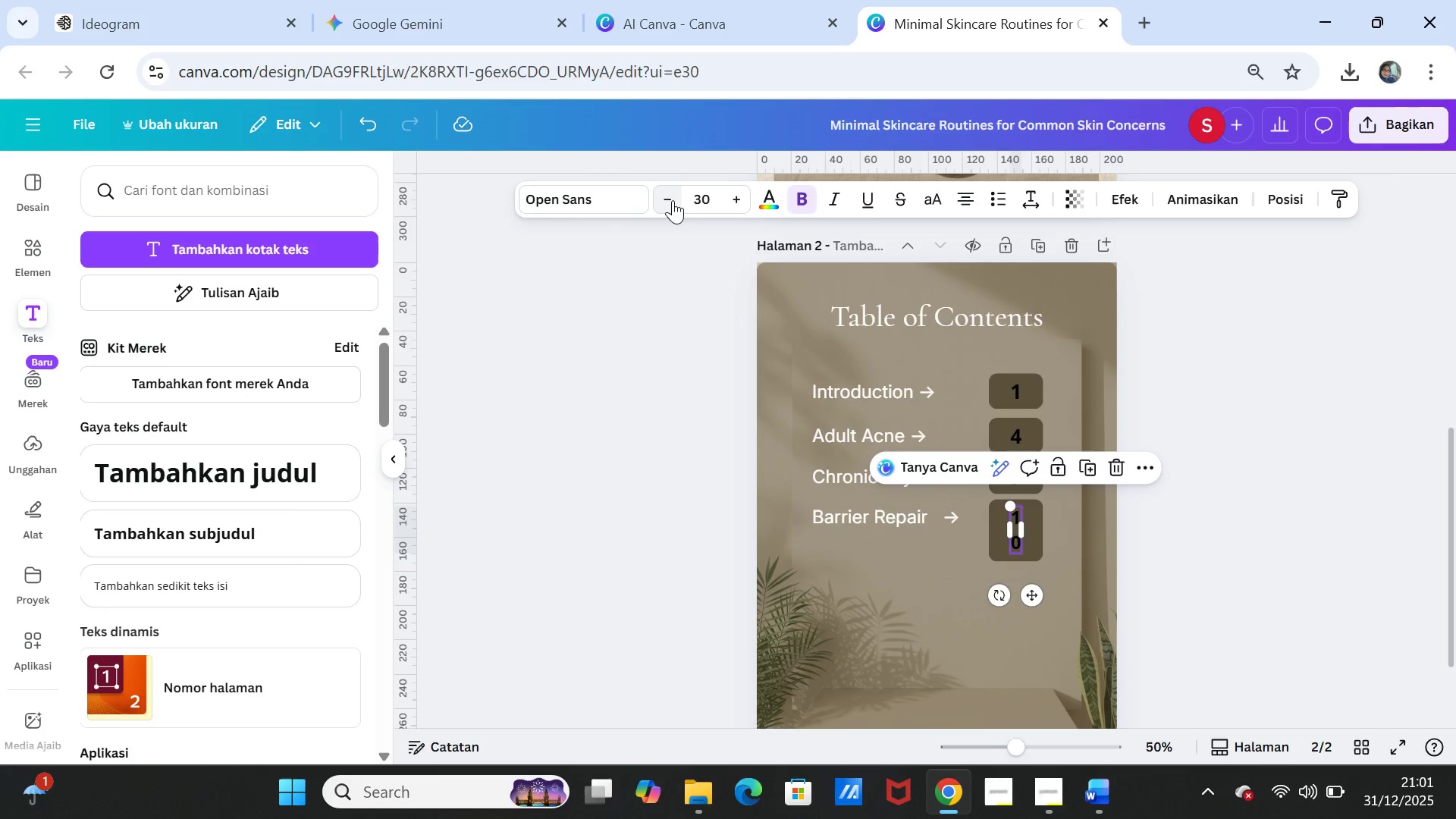 
double_click([673, 200])
 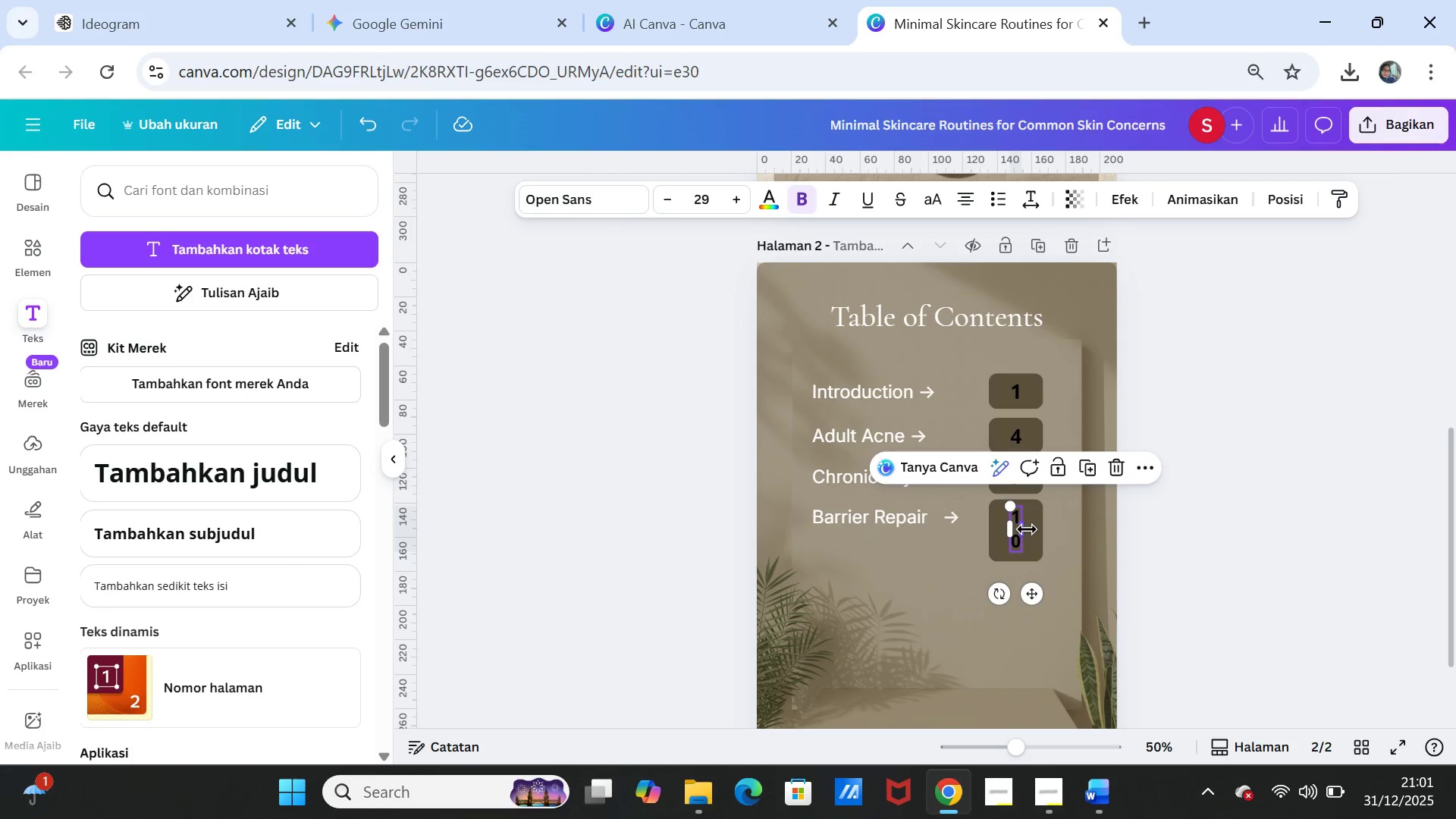 
left_click_drag(start_coordinate=[1027, 529], to_coordinate=[1036, 528])
 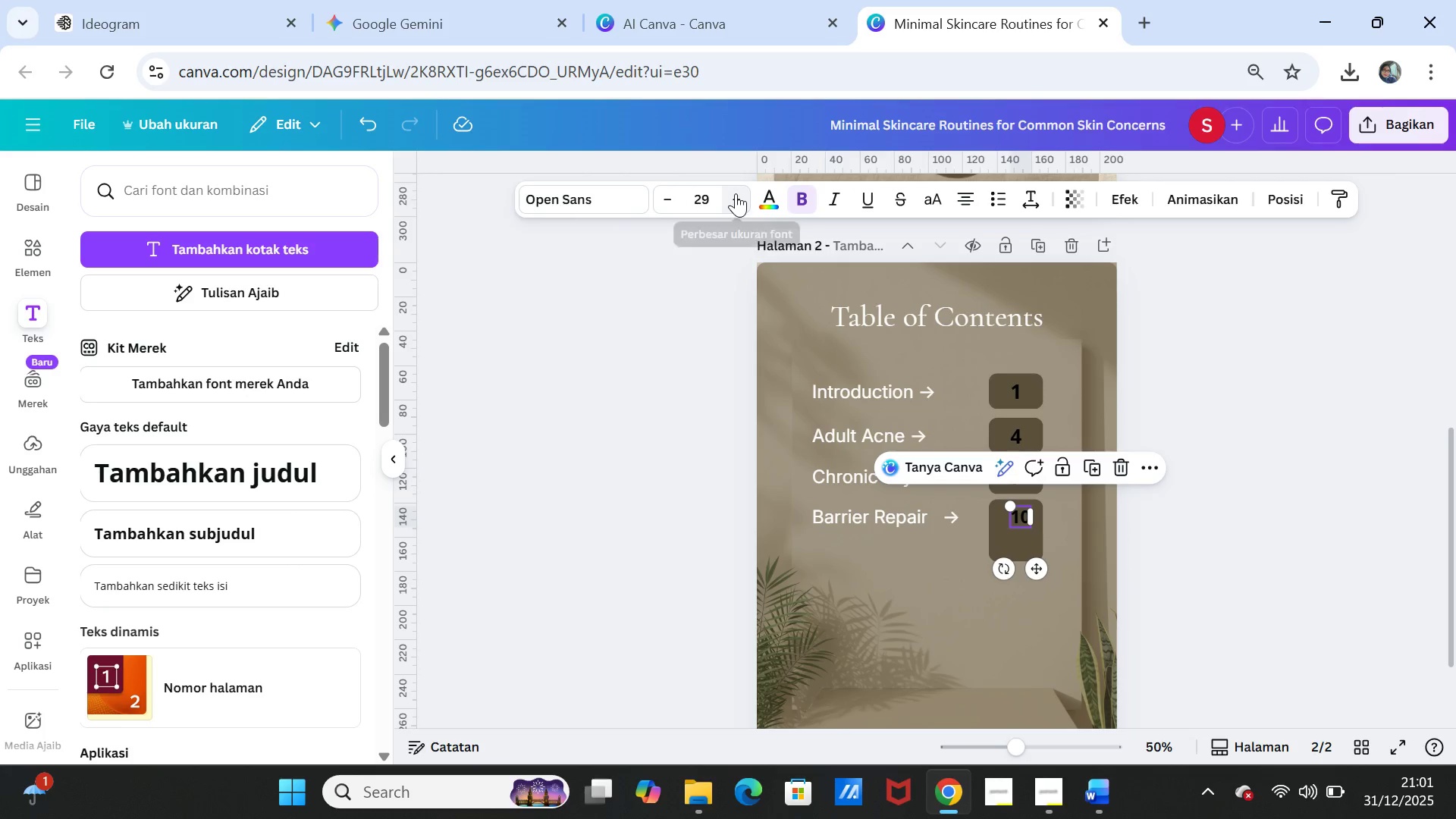 
double_click([736, 193])
 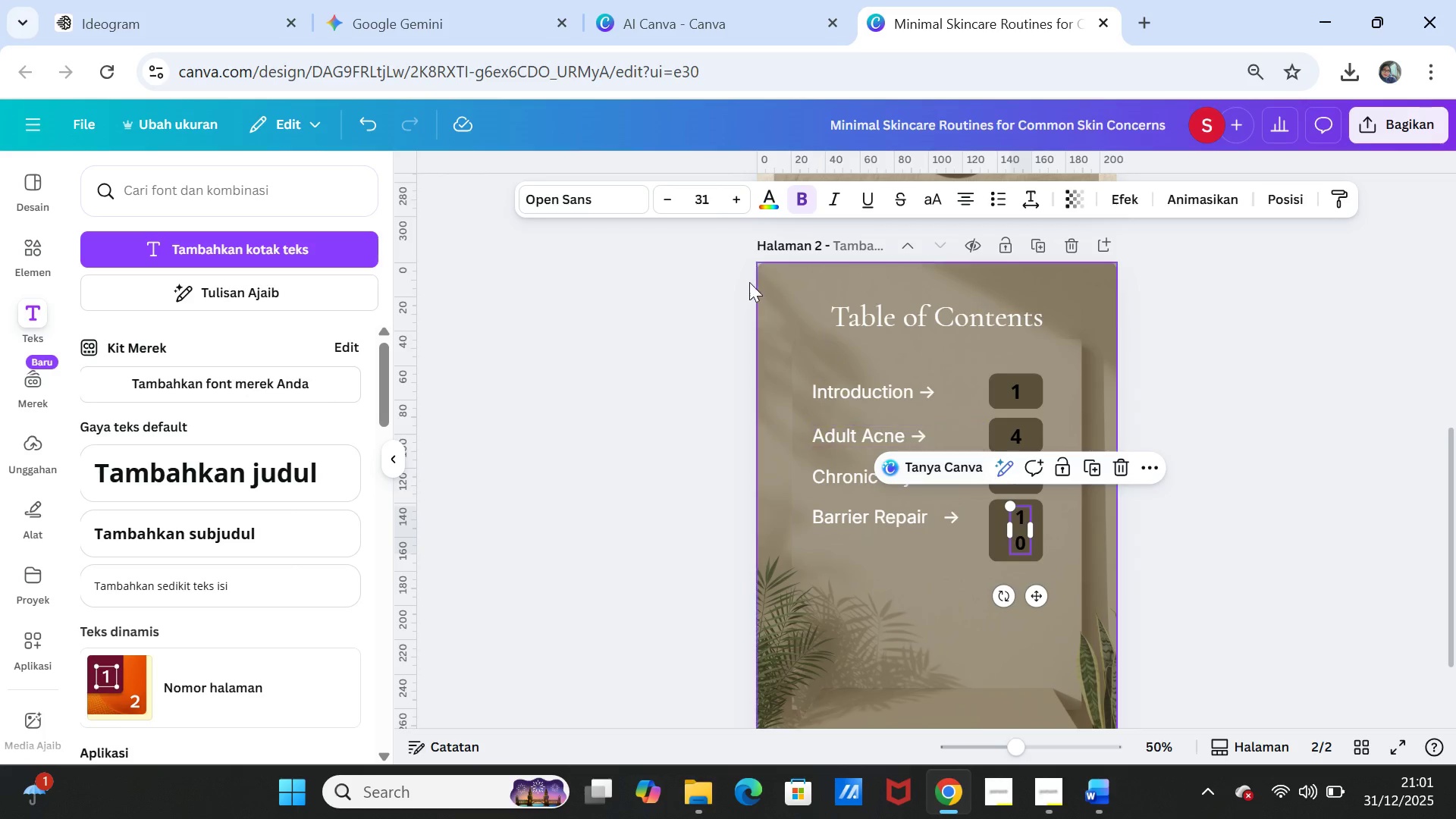 
left_click([664, 199])
 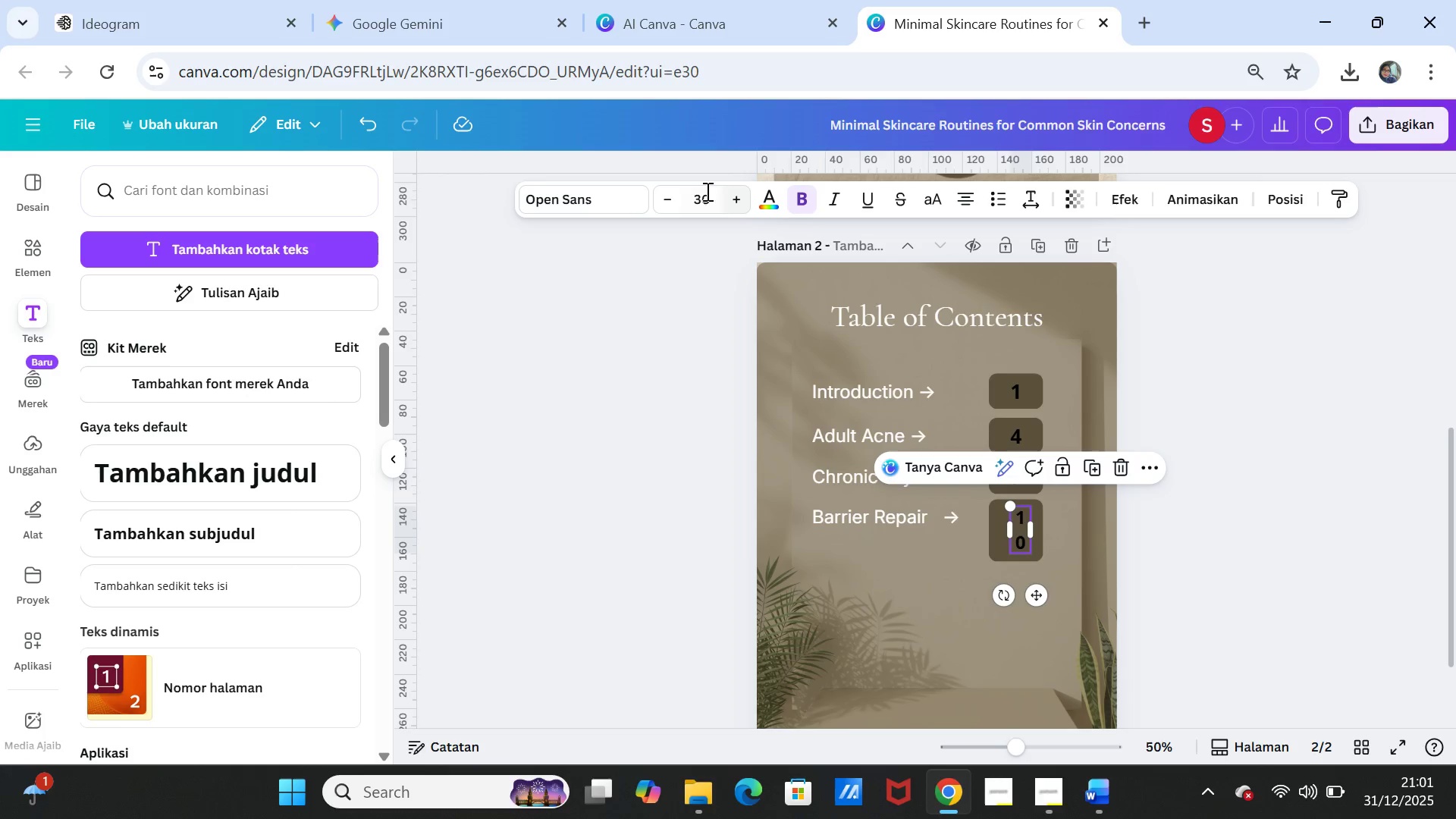 
left_click([667, 193])
 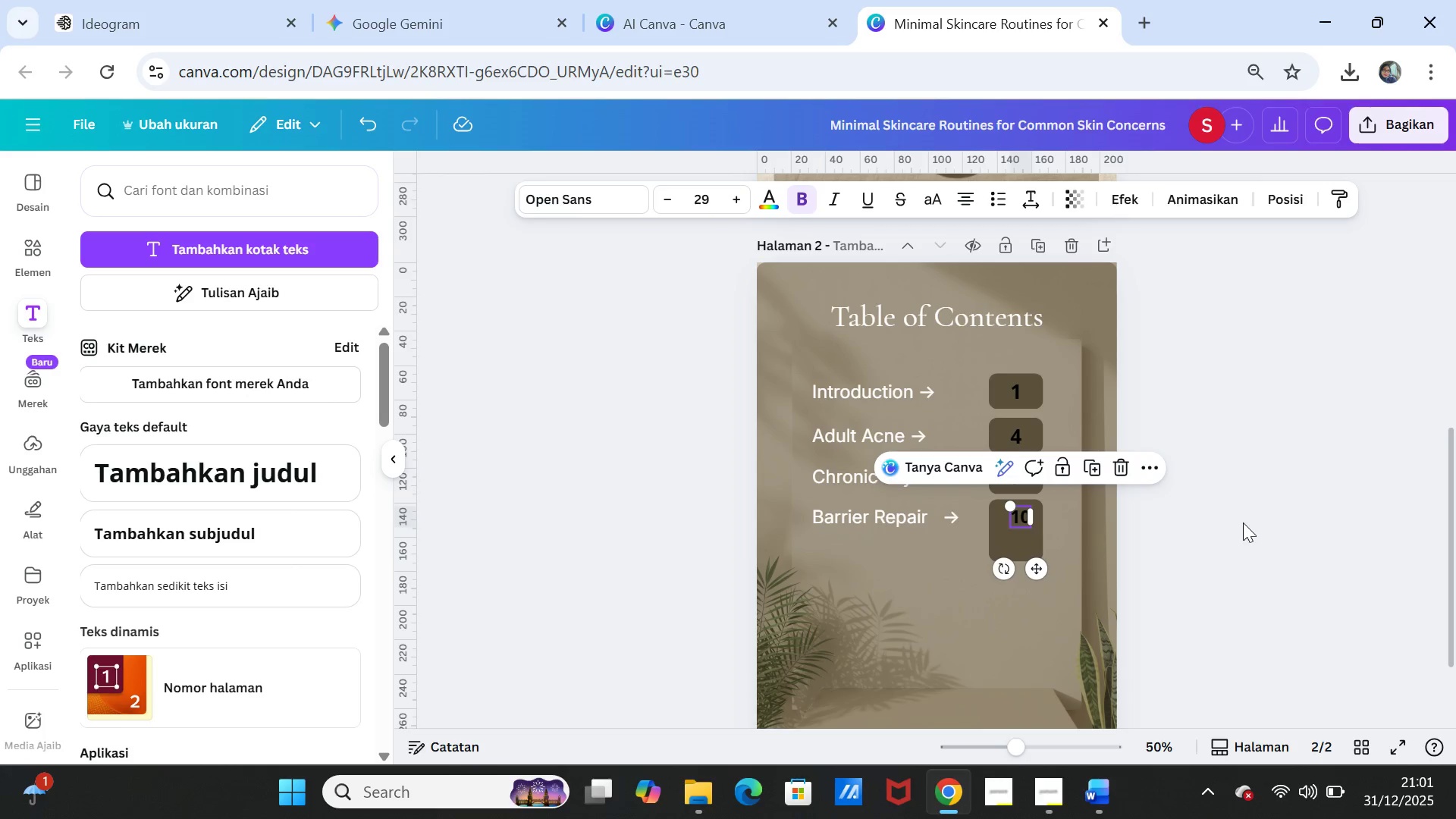 
left_click([1243, 522])
 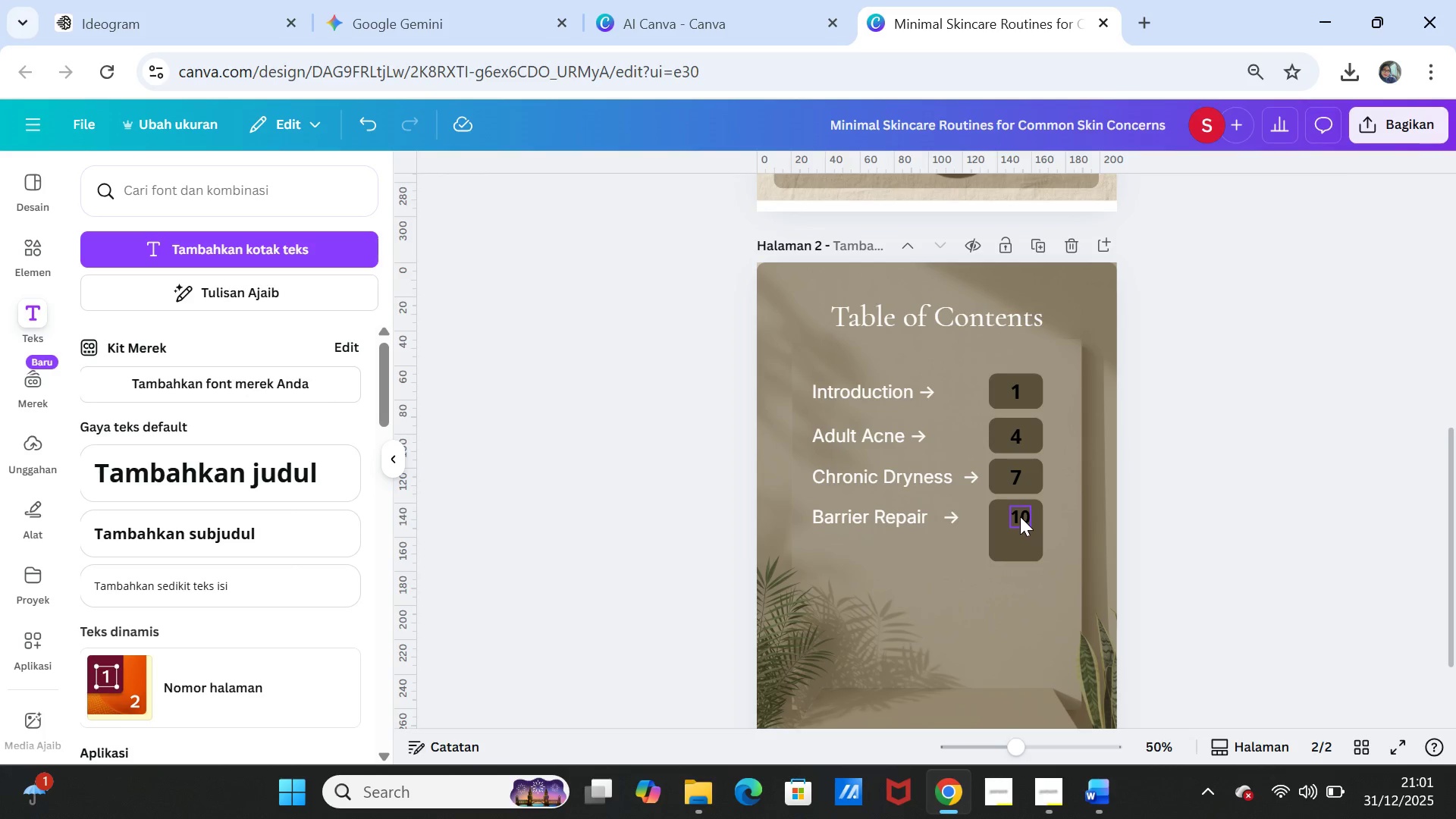 
left_click_drag(start_coordinate=[1020, 516], to_coordinate=[1017, 526])
 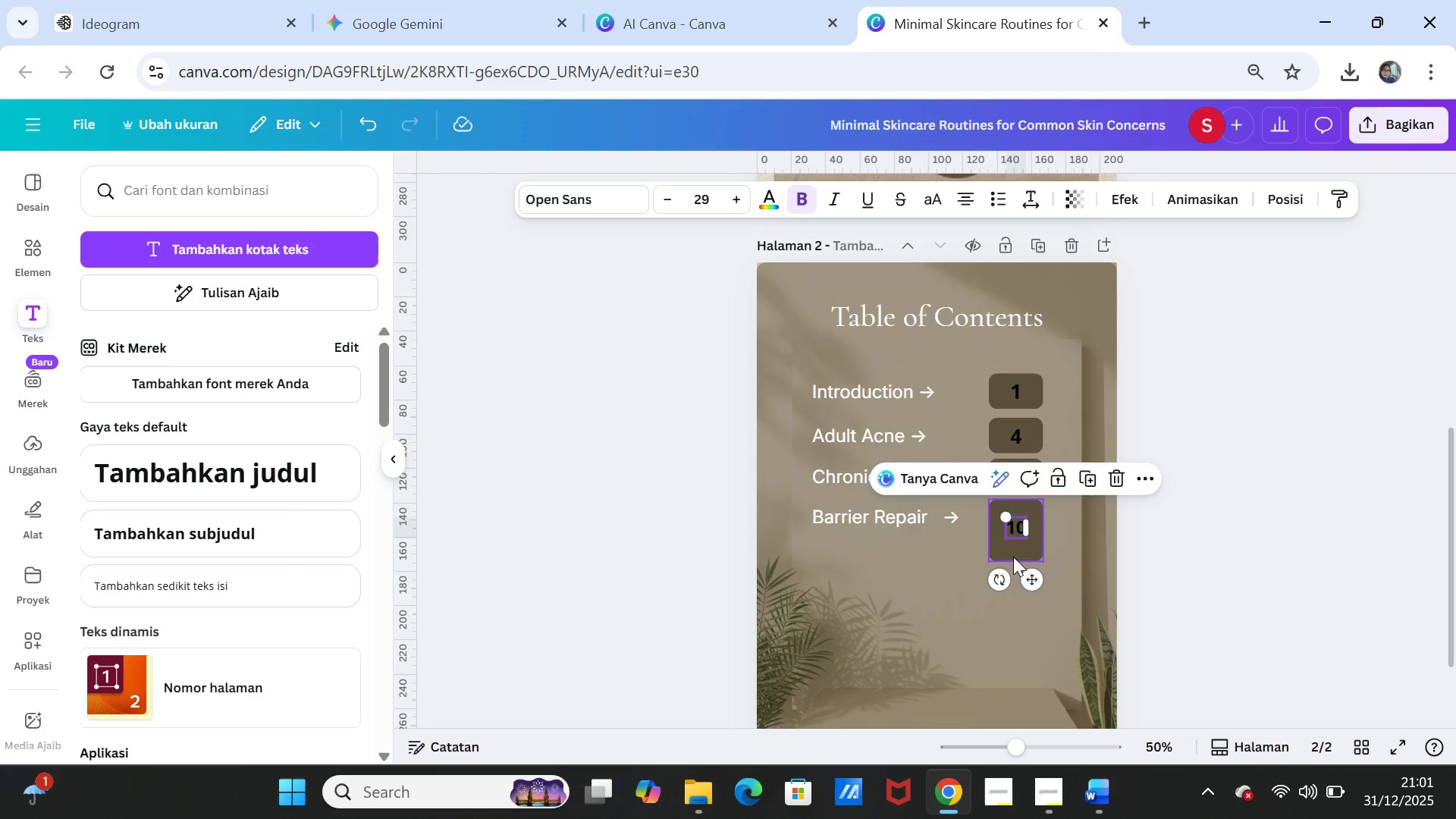 
left_click([1013, 557])
 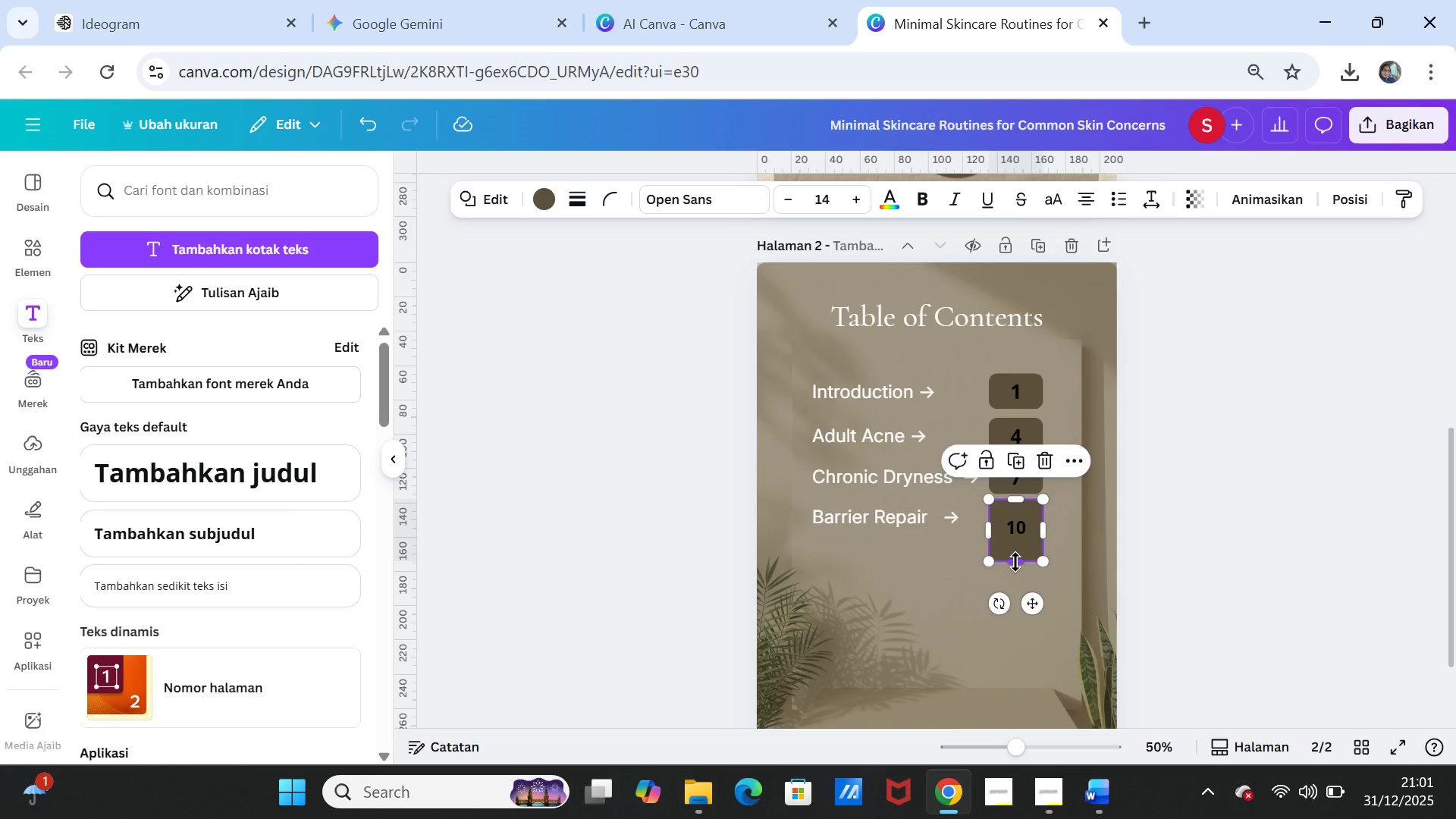 
left_click_drag(start_coordinate=[1015, 562], to_coordinate=[1012, 544])
 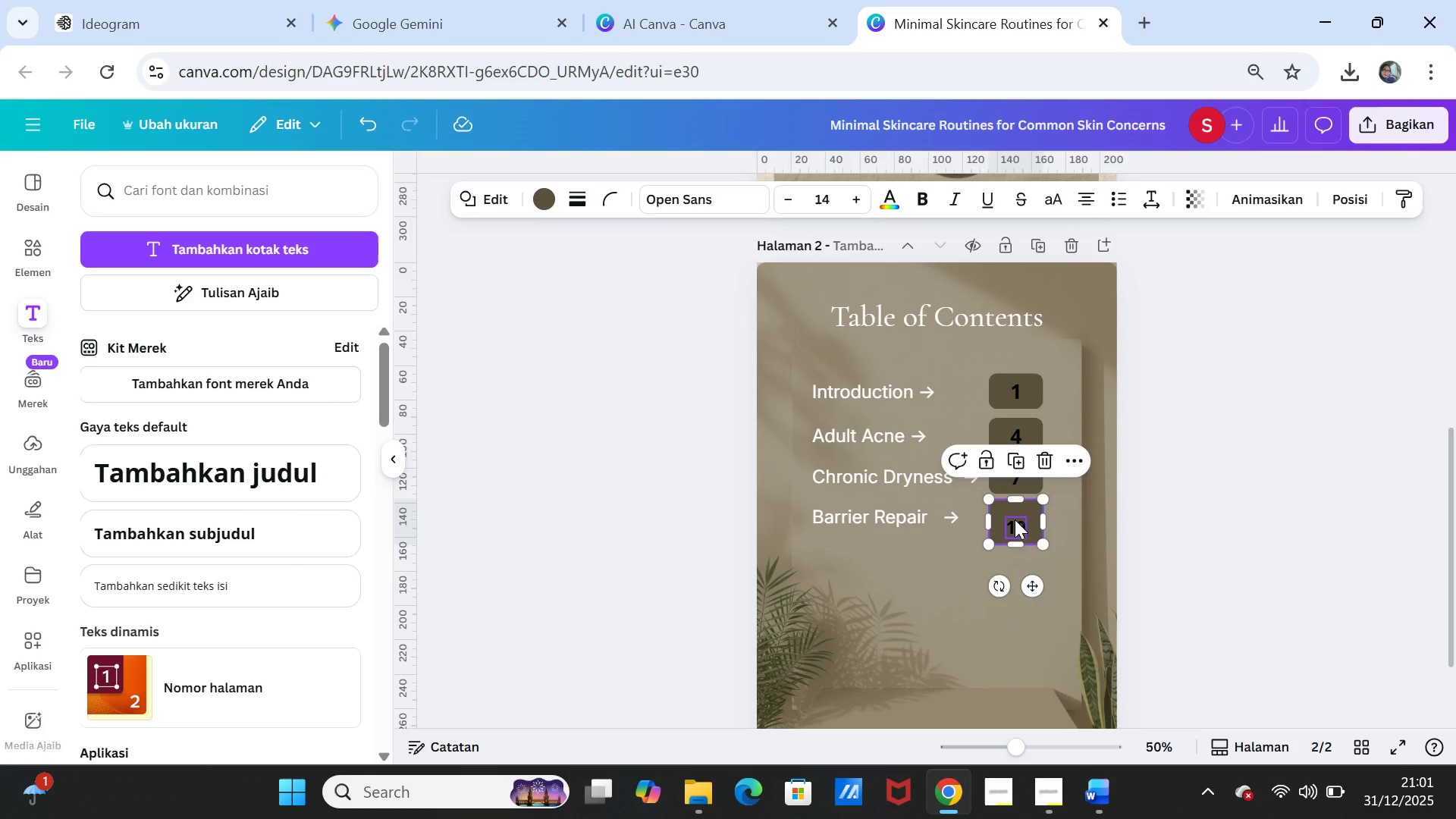 
left_click_drag(start_coordinate=[1014, 520], to_coordinate=[1014, 515])
 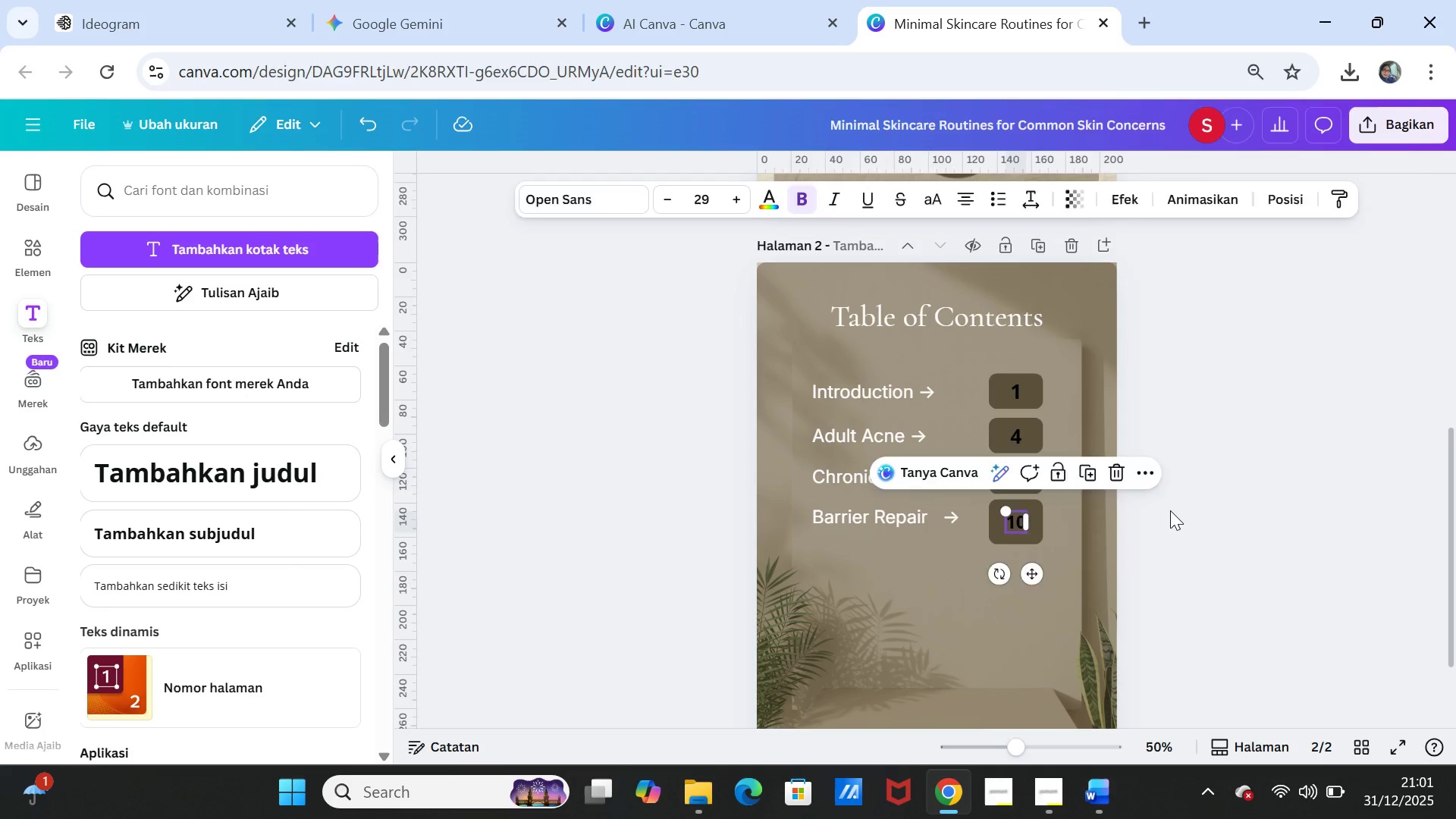 
left_click([1170, 510])
 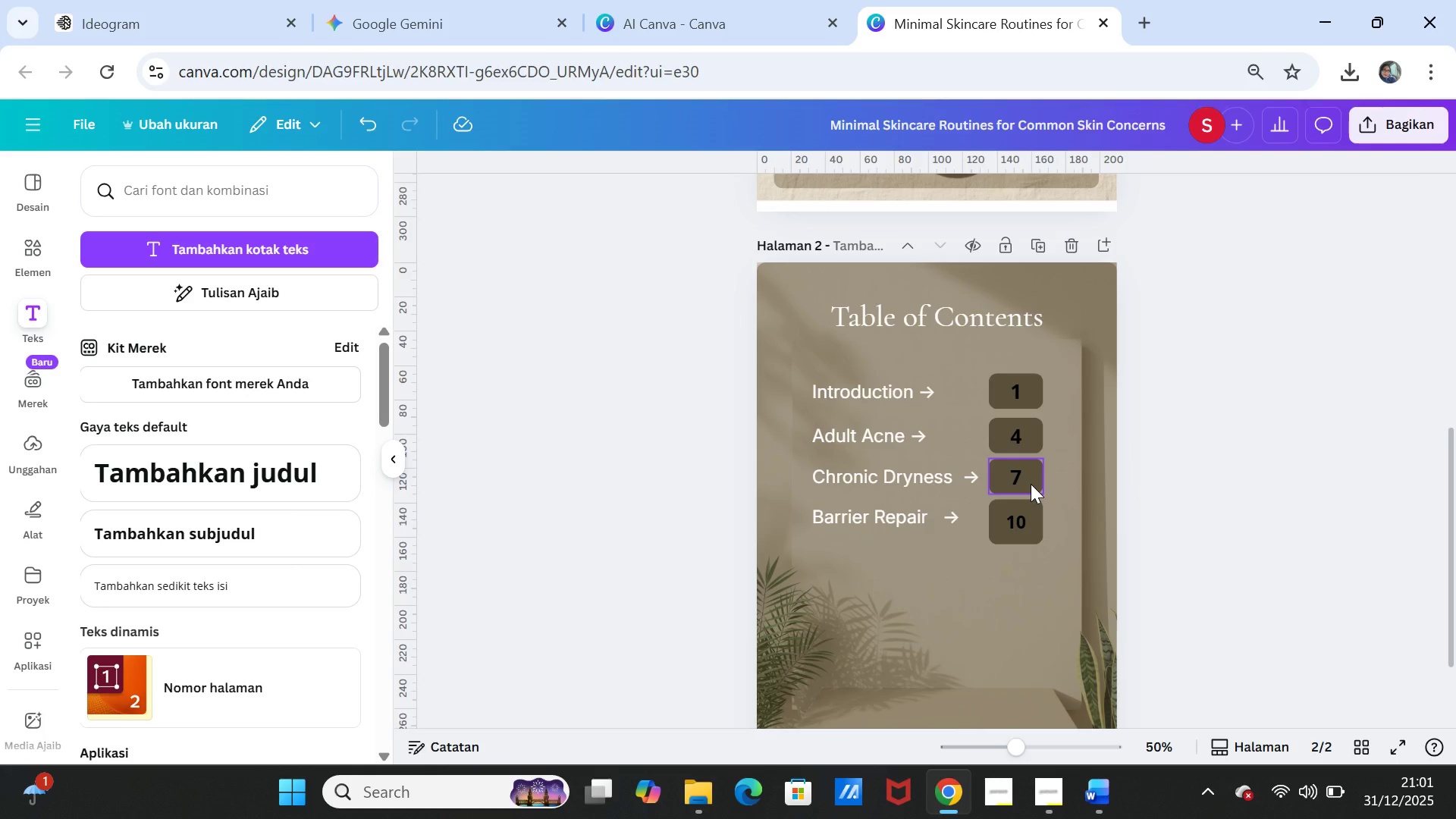 
left_click([1031, 484])
 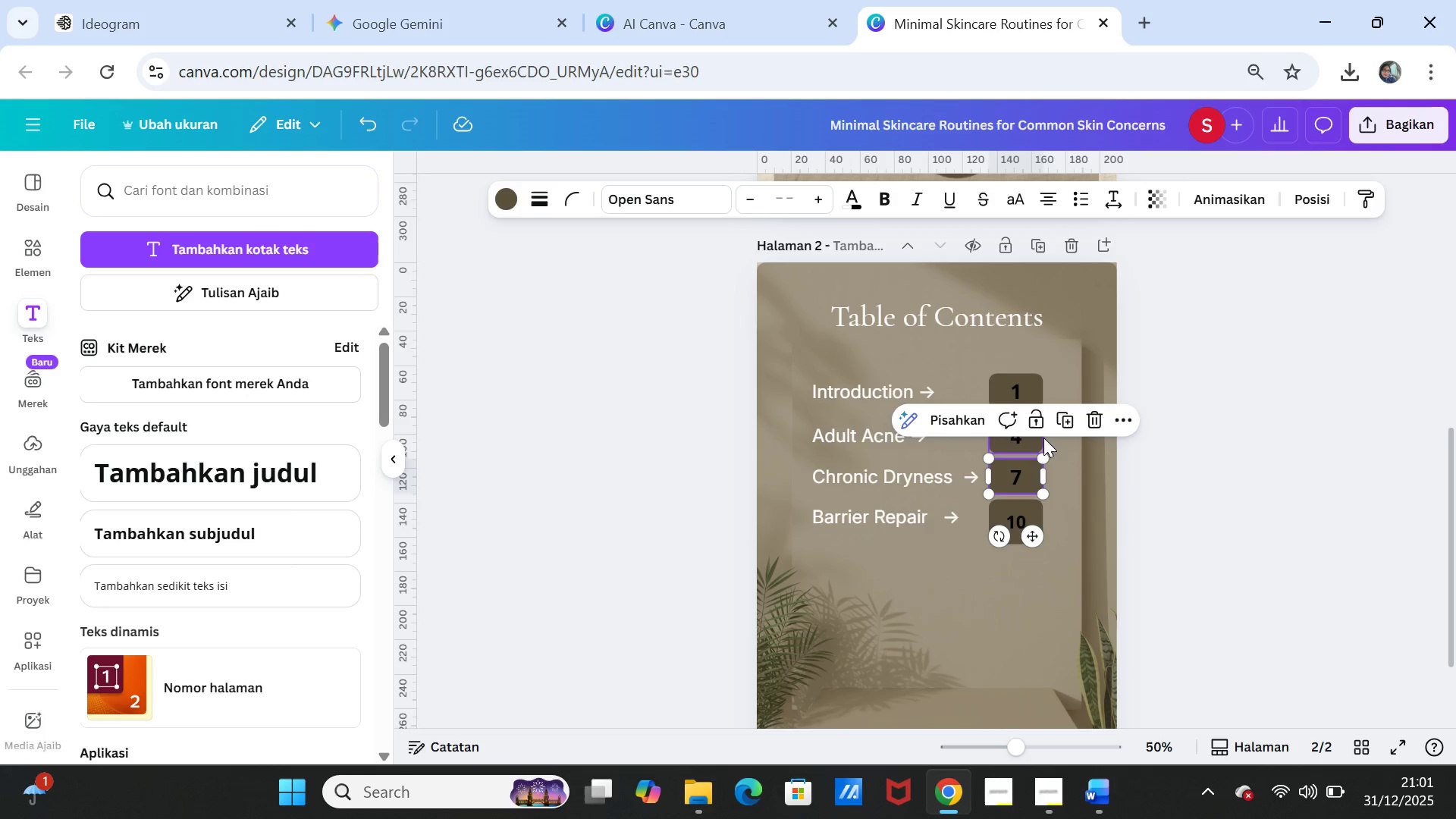 
left_click([1064, 422])
 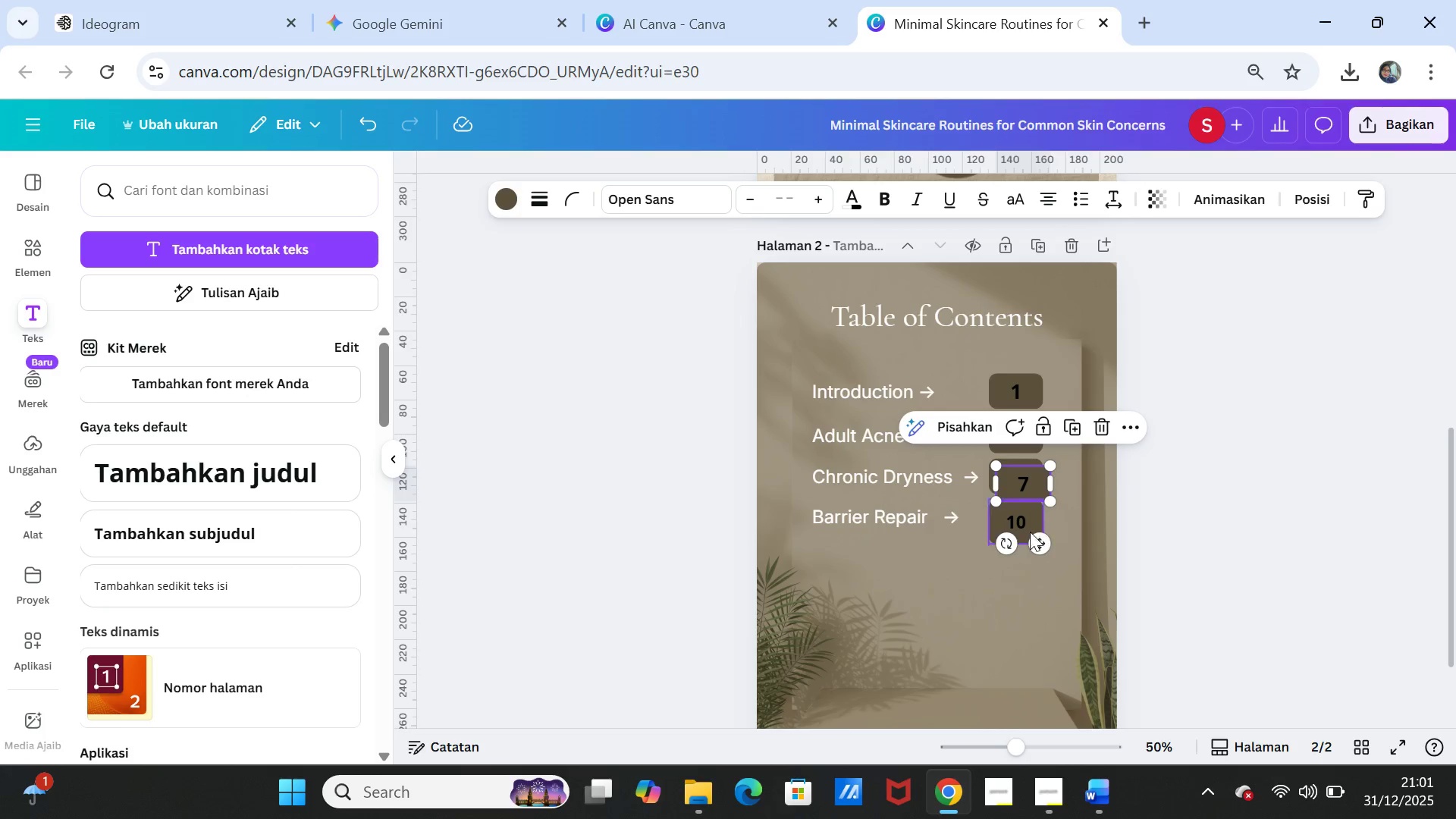 
left_click([1018, 526])
 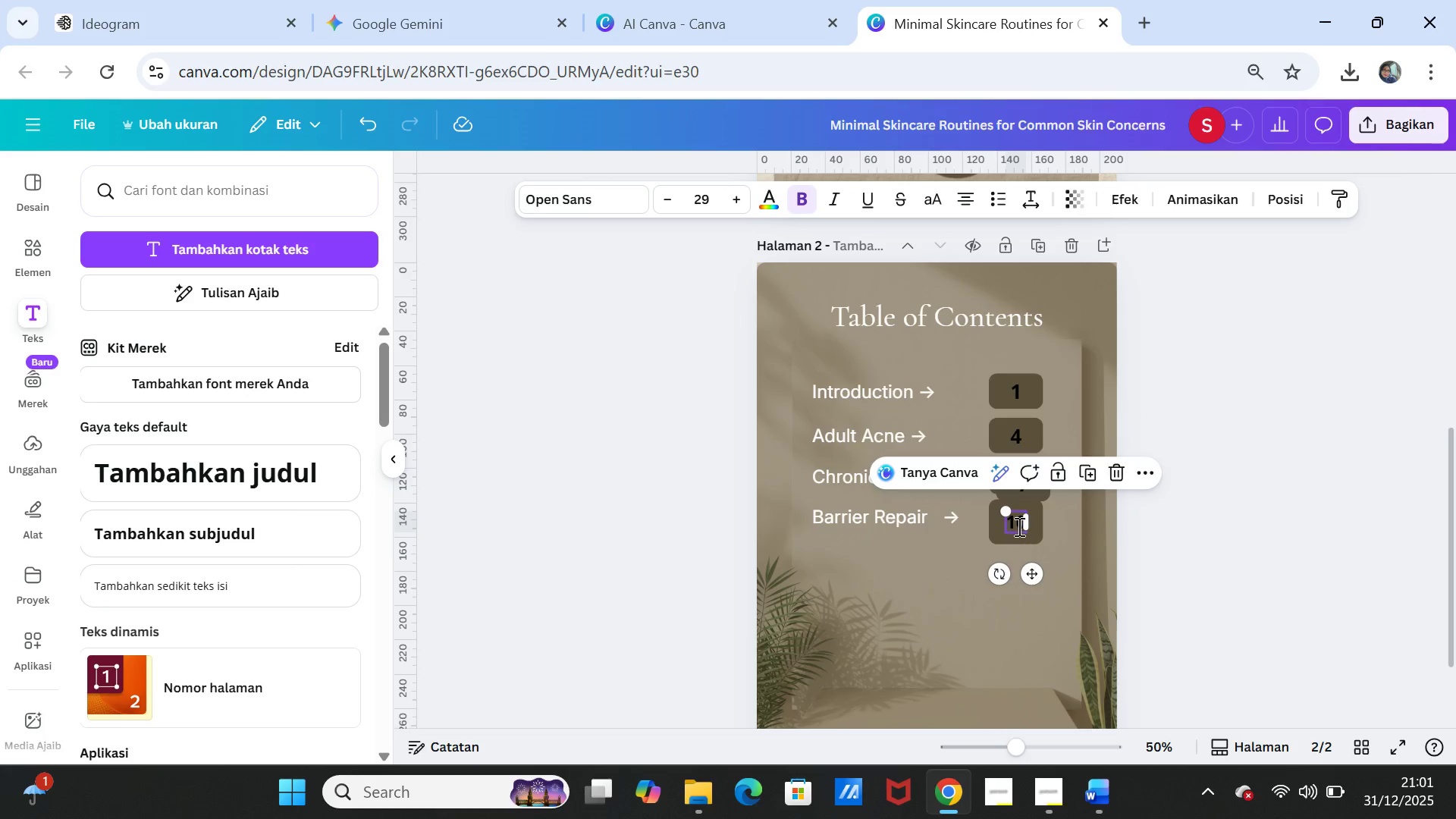 
double_click([1018, 526])
 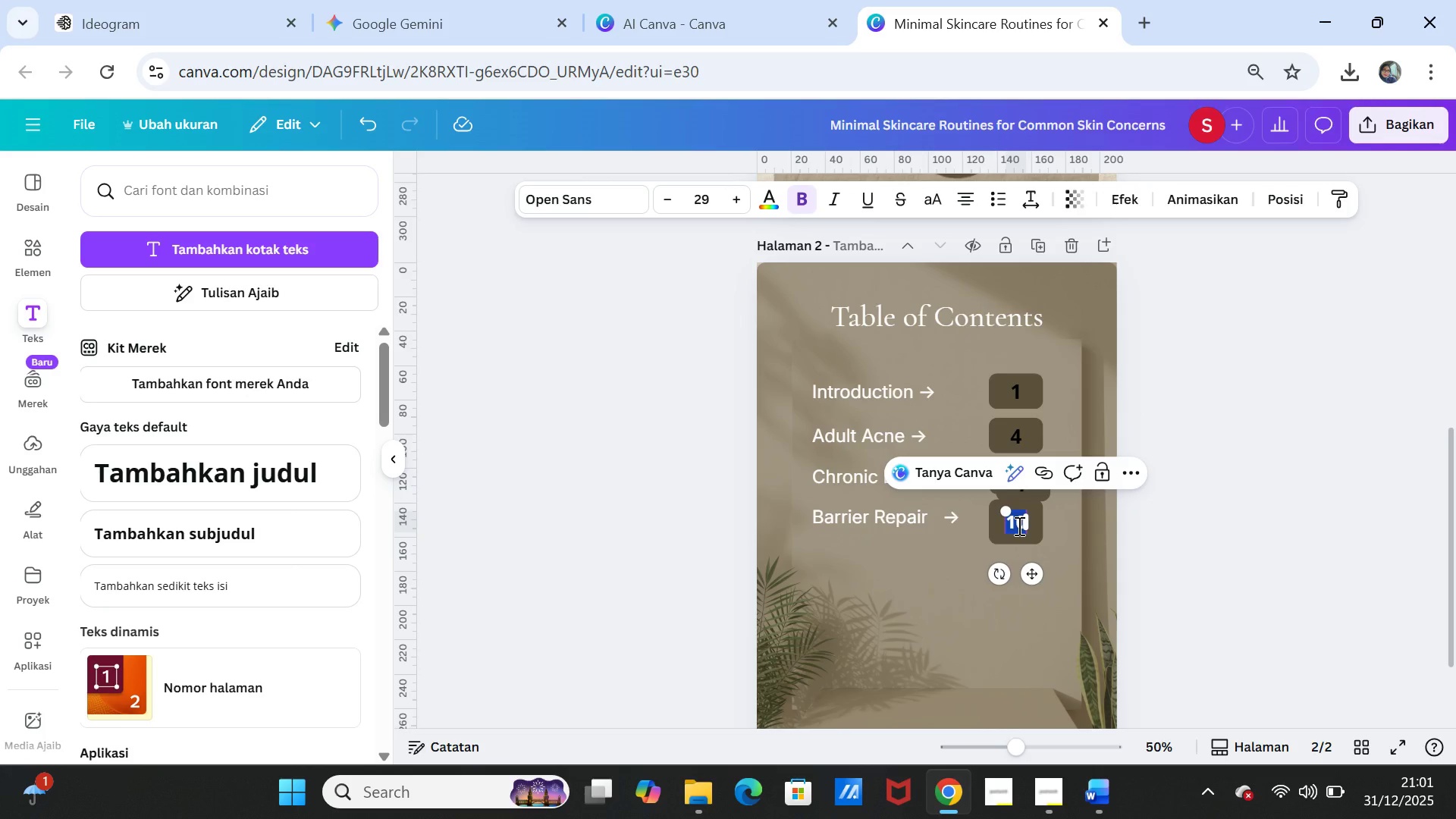 
key(Control+C)
 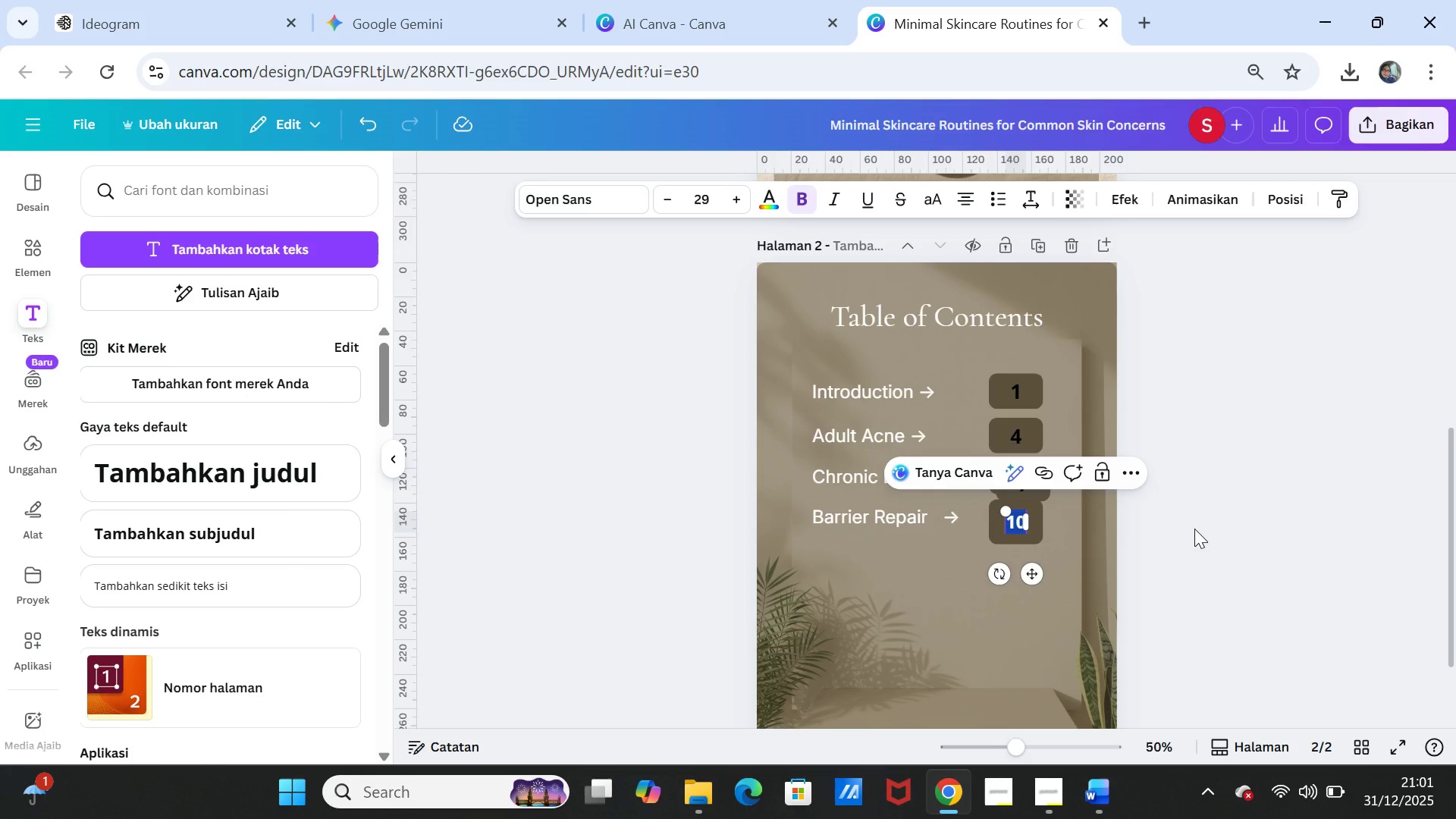 
left_click([1194, 529])
 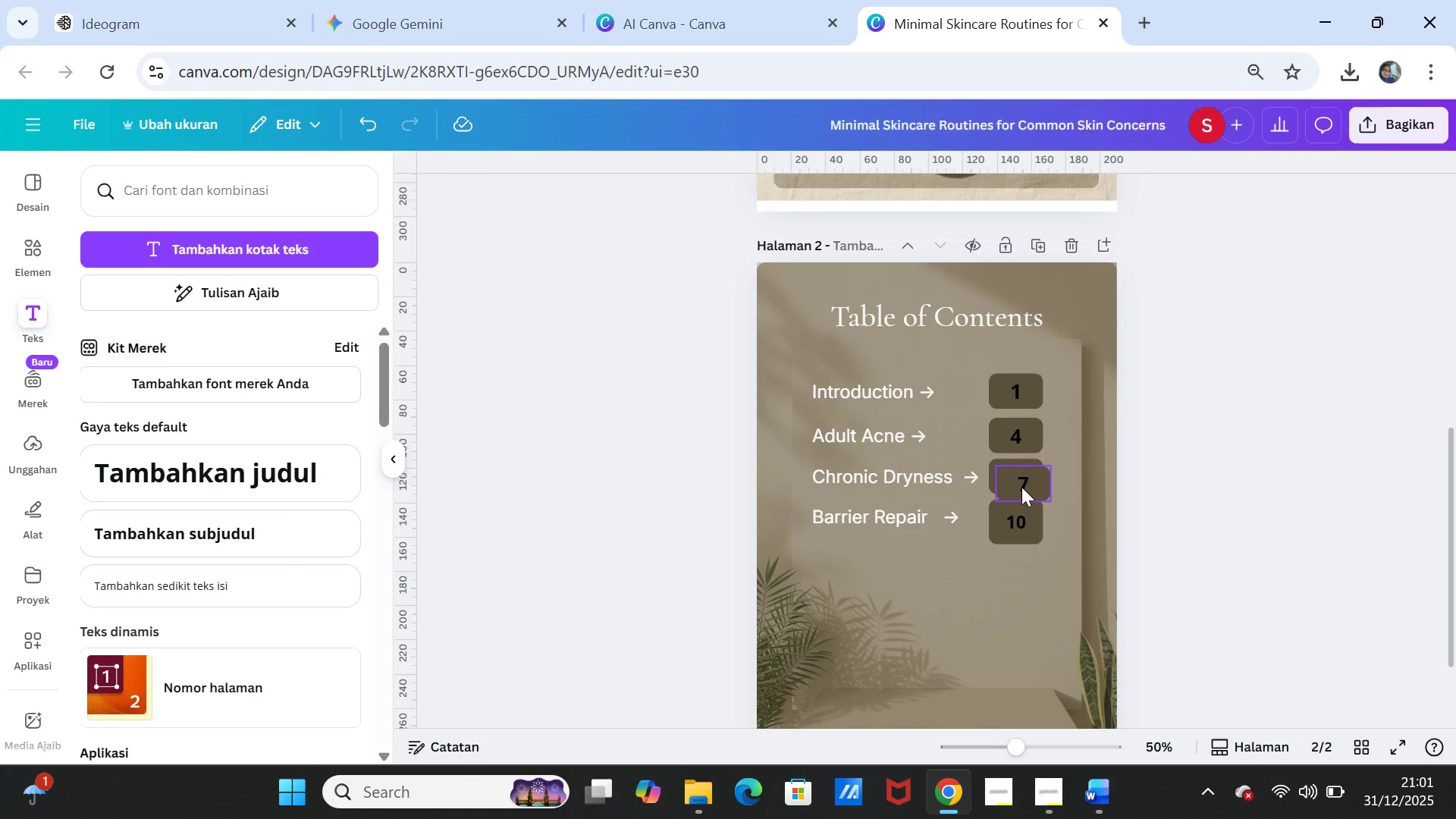 
double_click([1021, 487])
 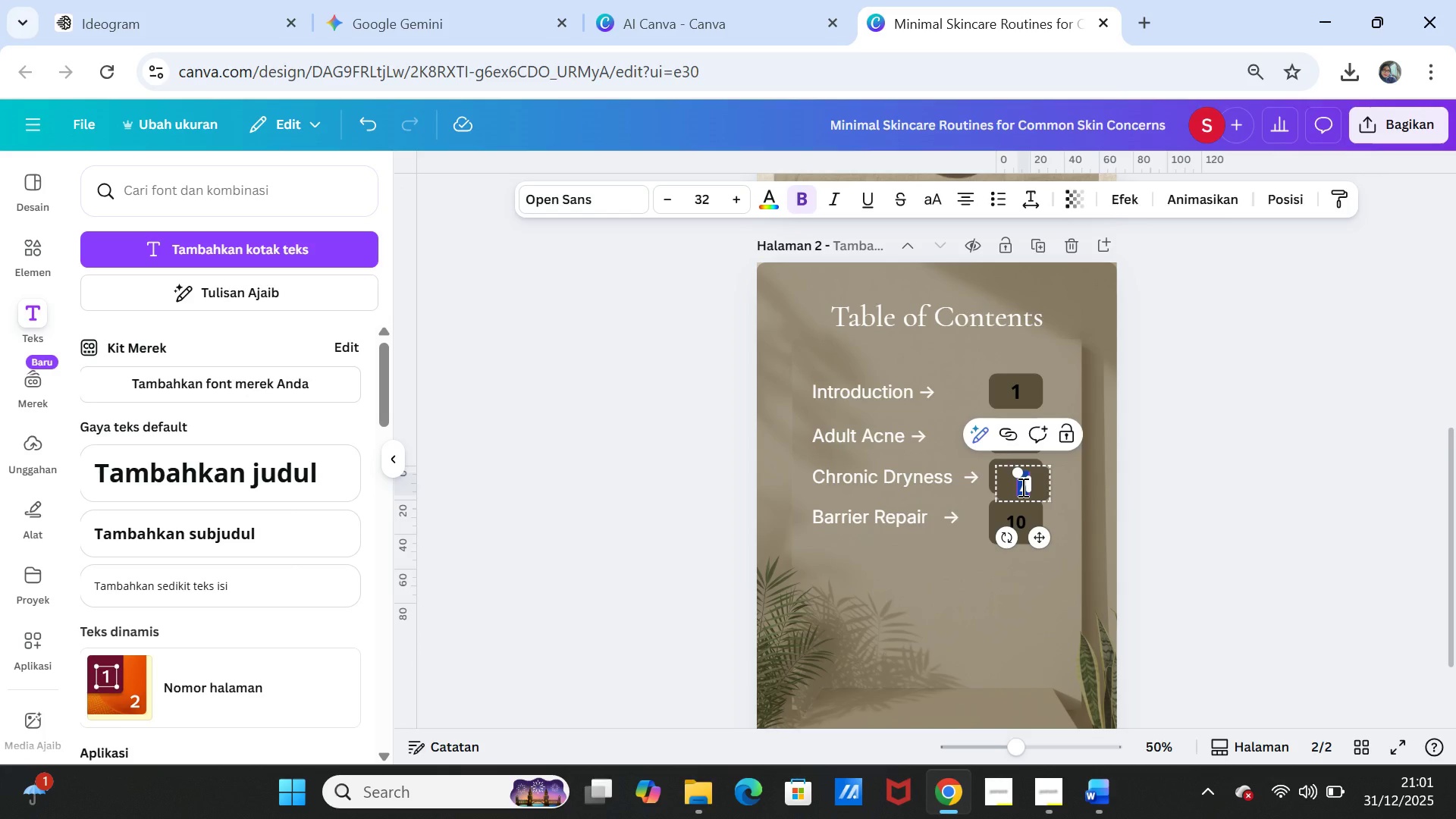 
key(Control+V)
 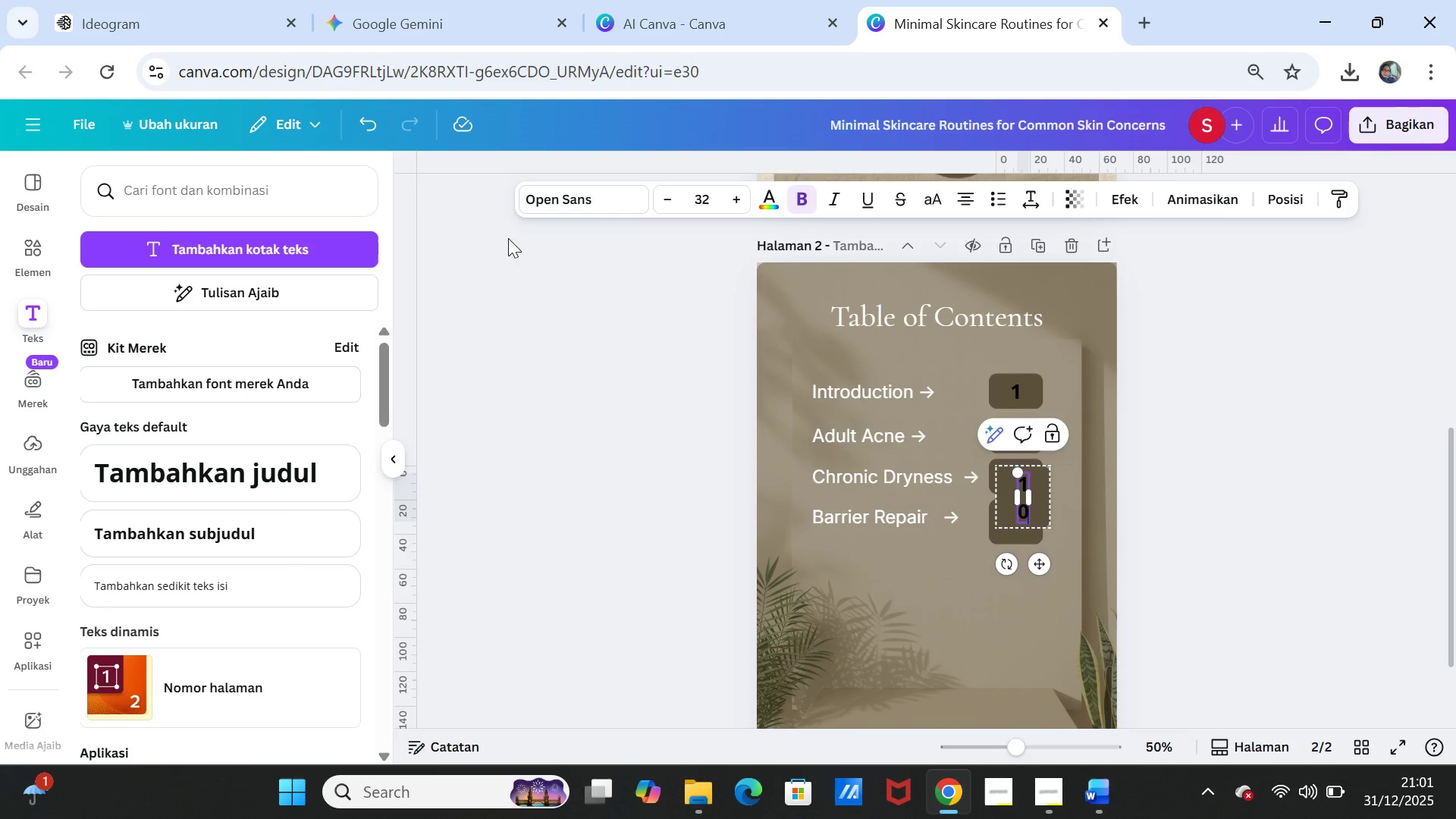 
double_click([363, 126])
 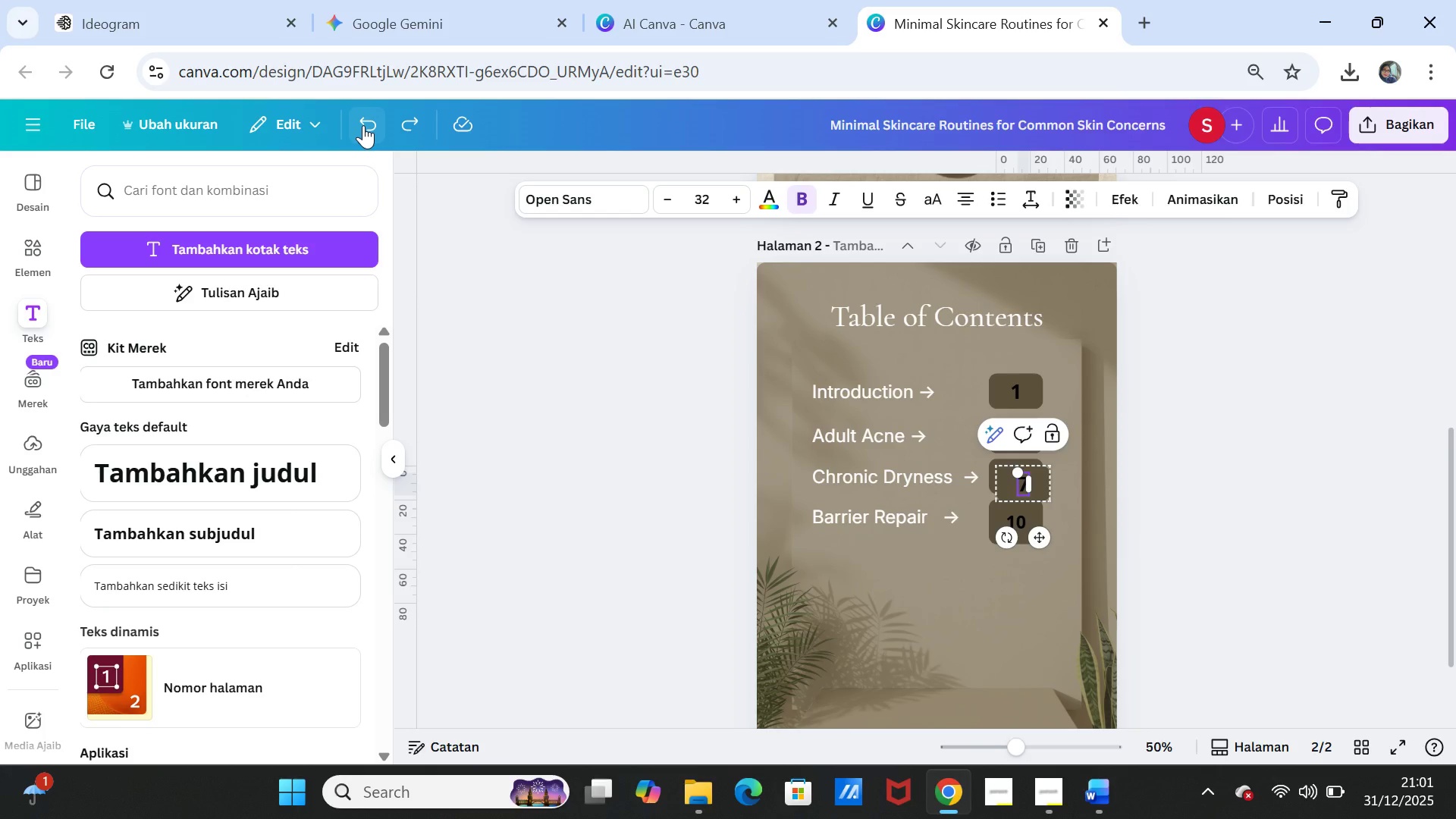 
left_click([363, 125])
 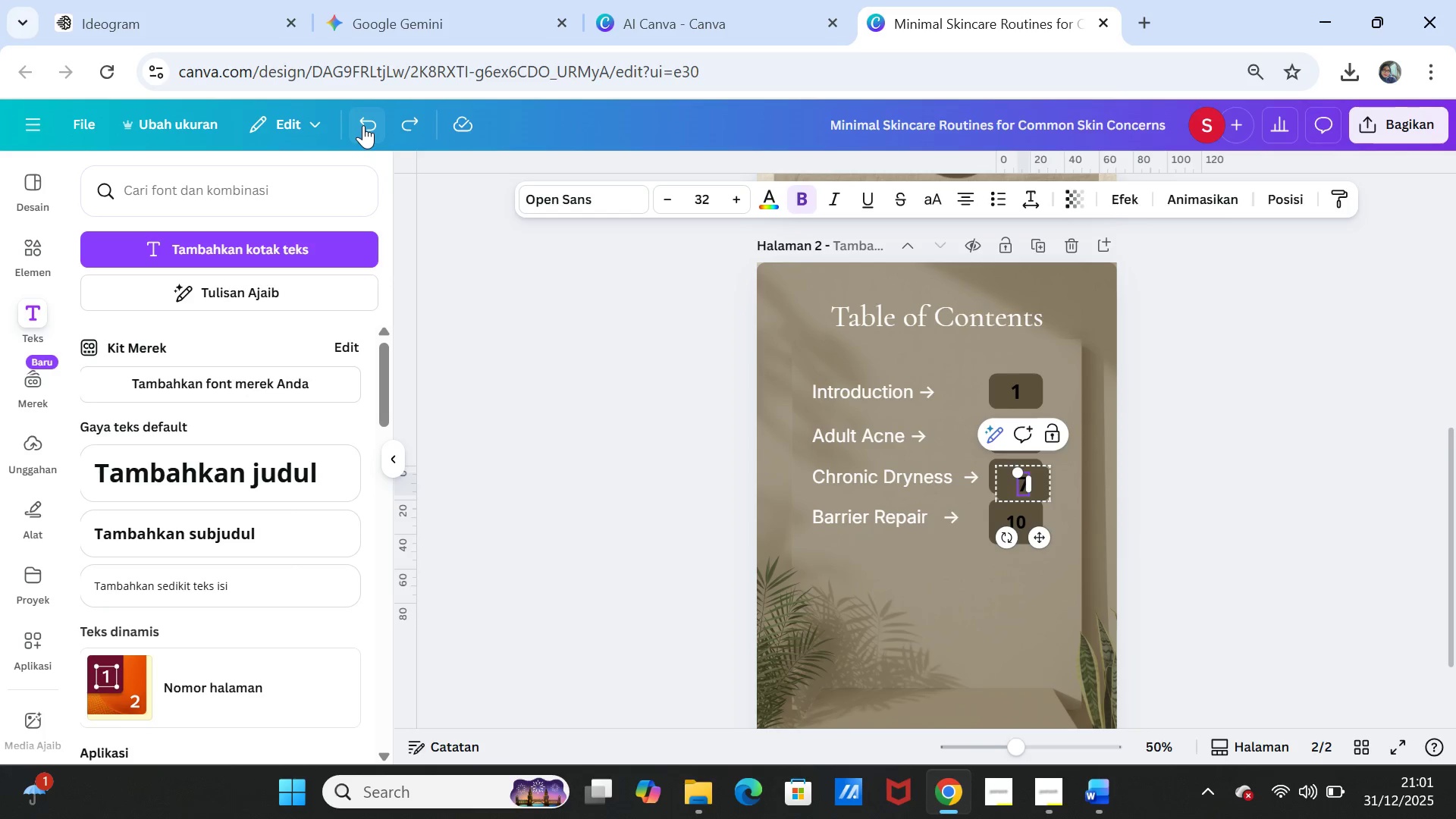 
left_click([363, 125])
 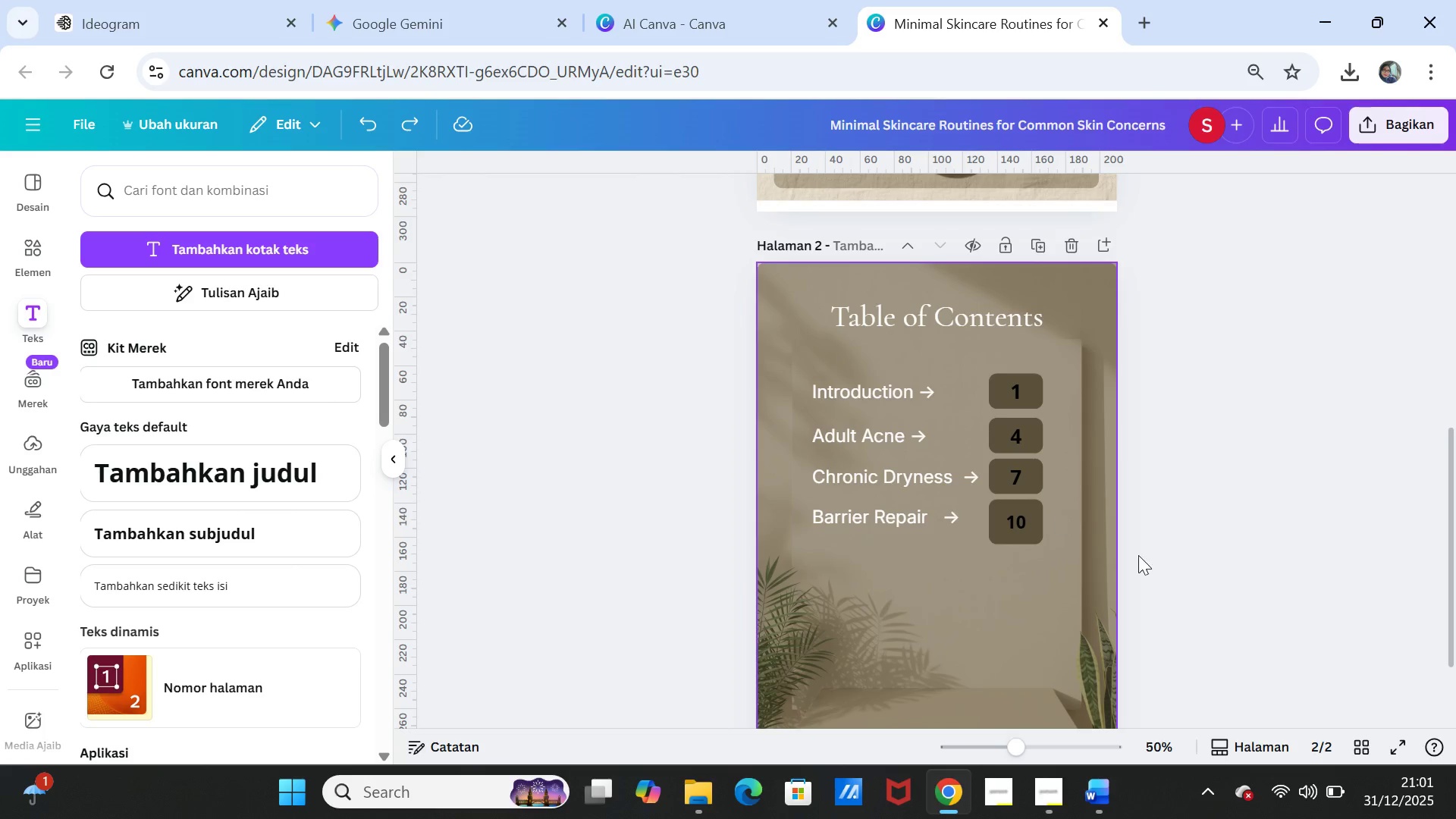 
left_click([1195, 555])
 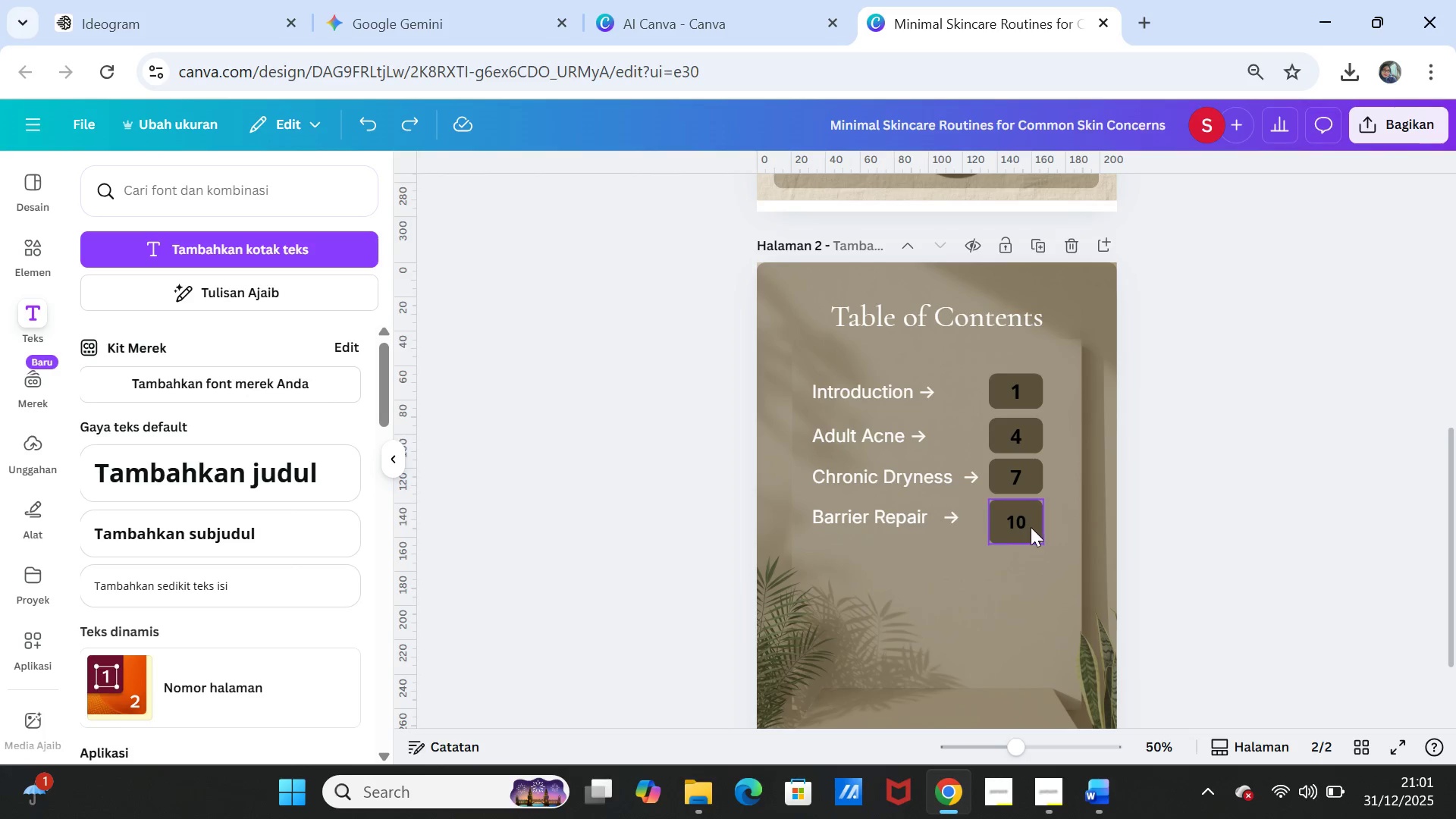 
left_click([1037, 529])
 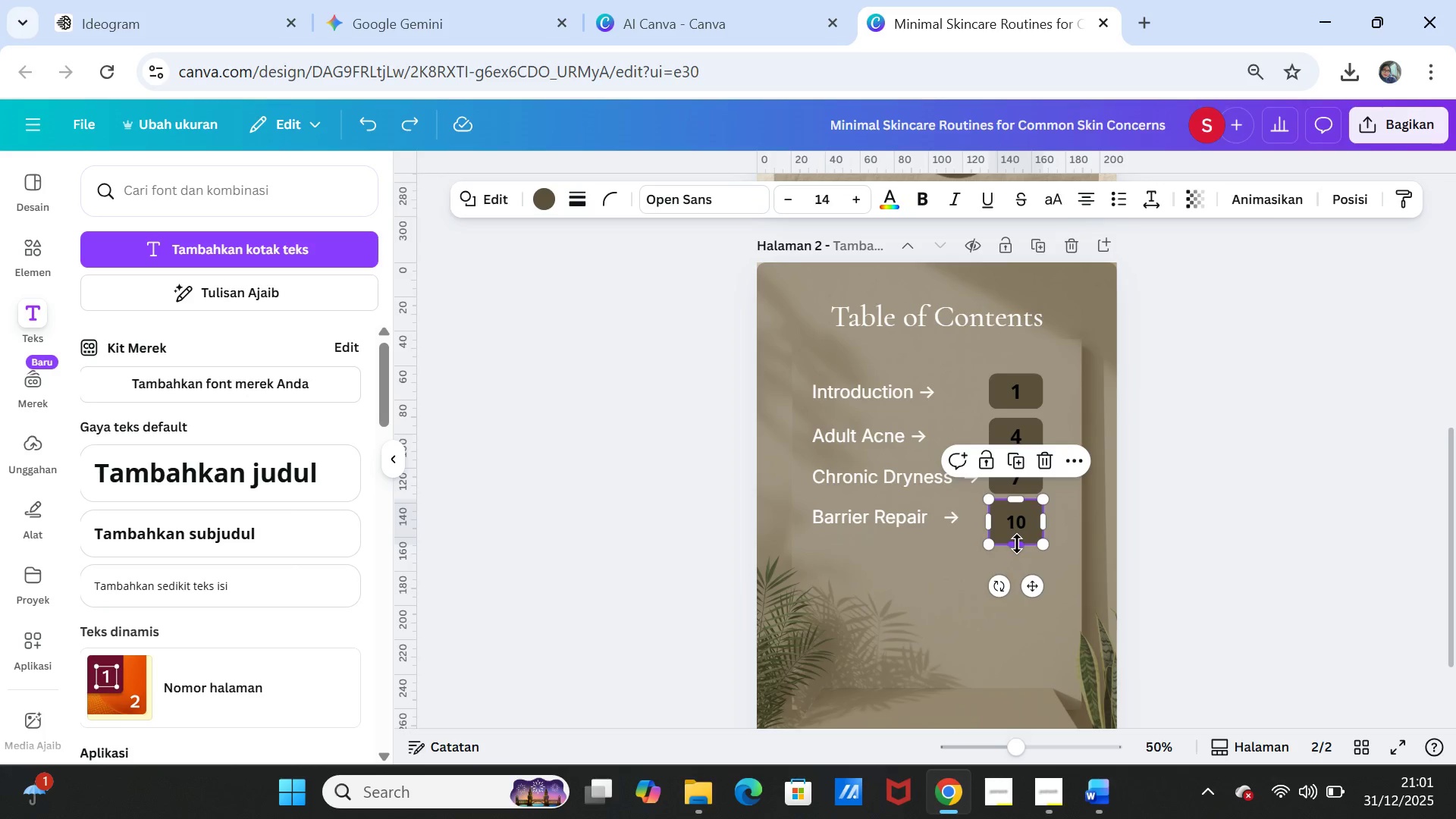 
left_click_drag(start_coordinate=[1017, 544], to_coordinate=[1018, 538])
 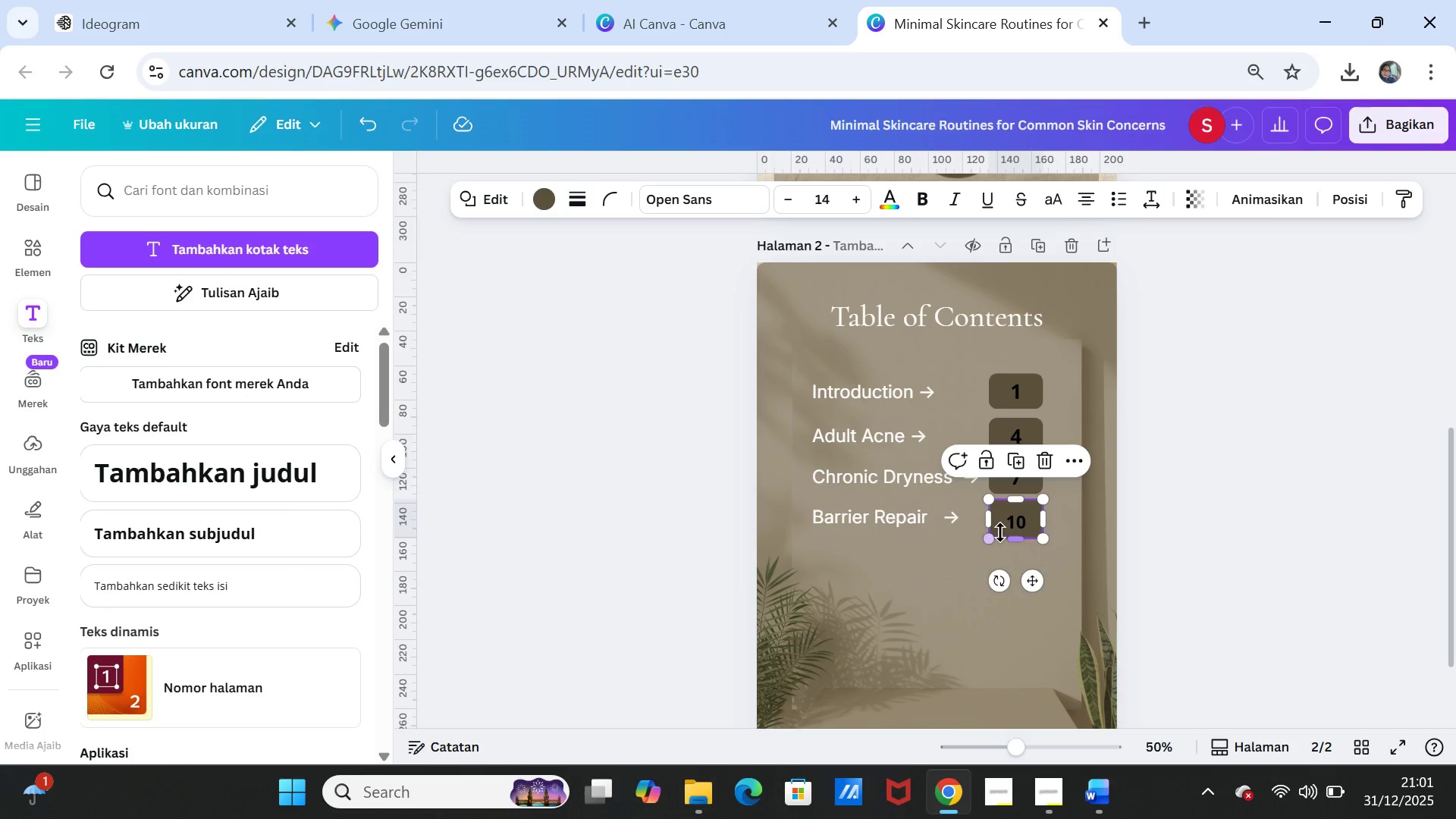 
left_click([1002, 529])
 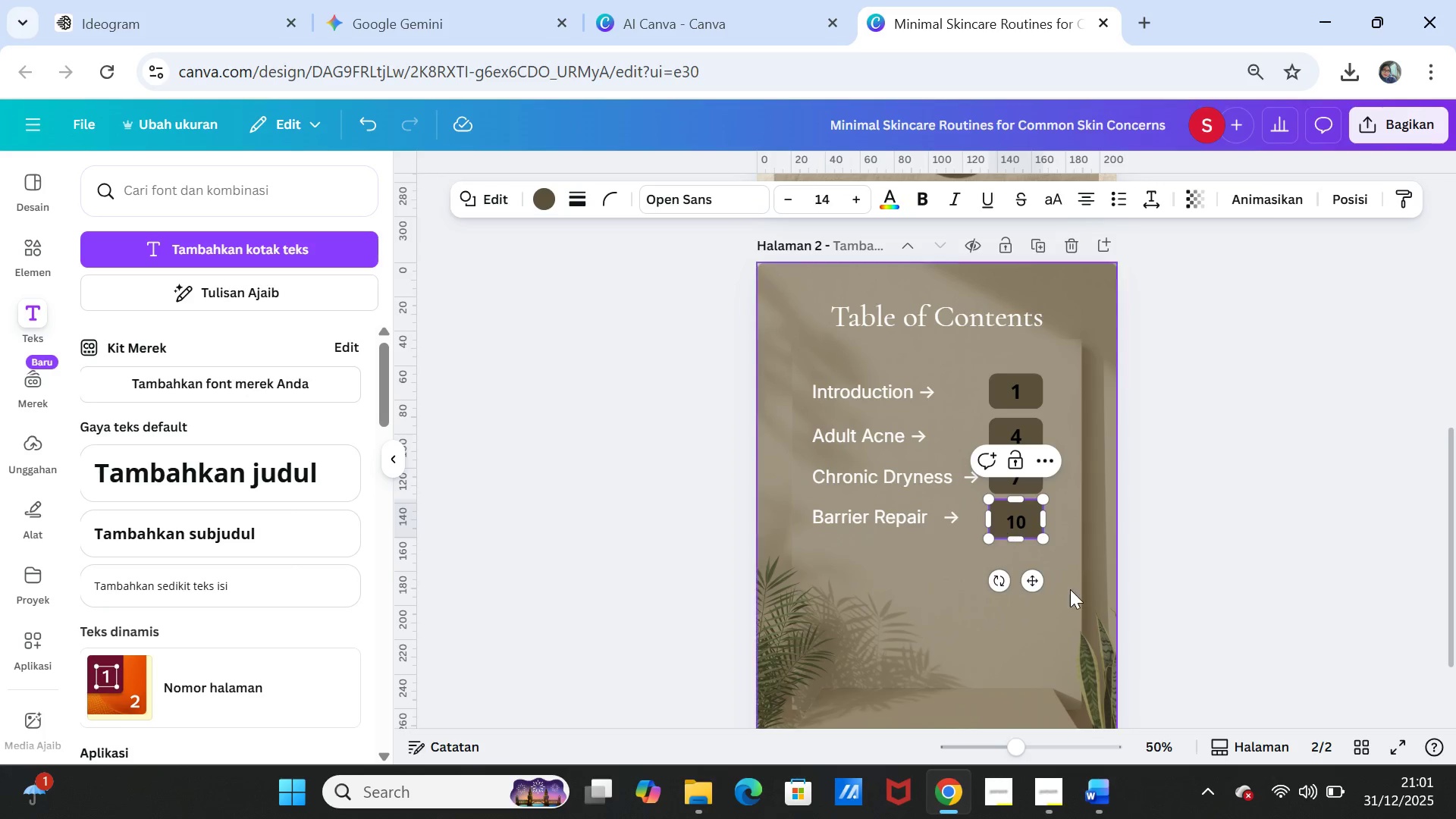 
left_click([1072, 591])
 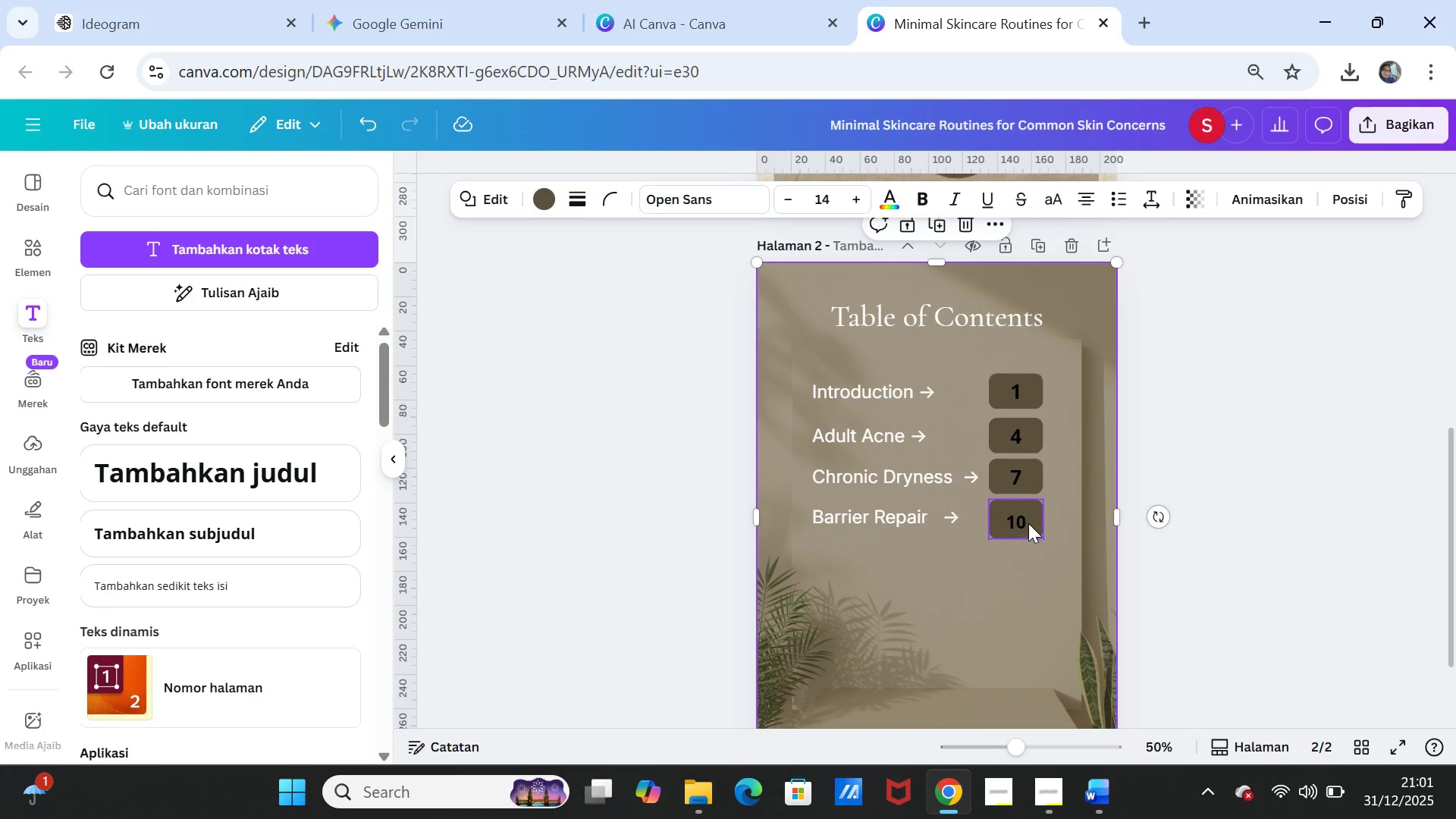 
left_click([1028, 523])
 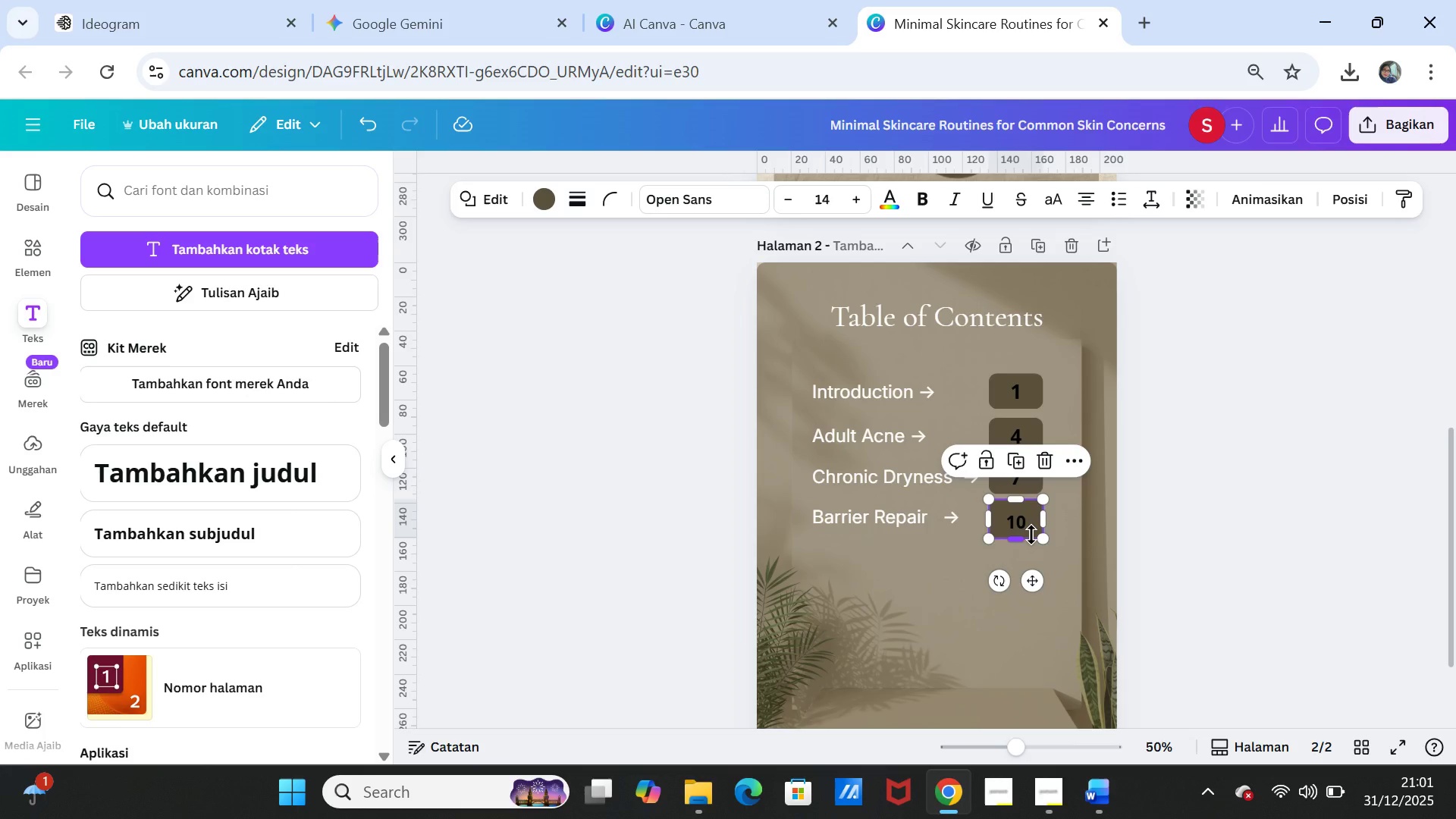 
hold_key(key=ControlLeft, duration=1.38)
left_click([1016, 525])
 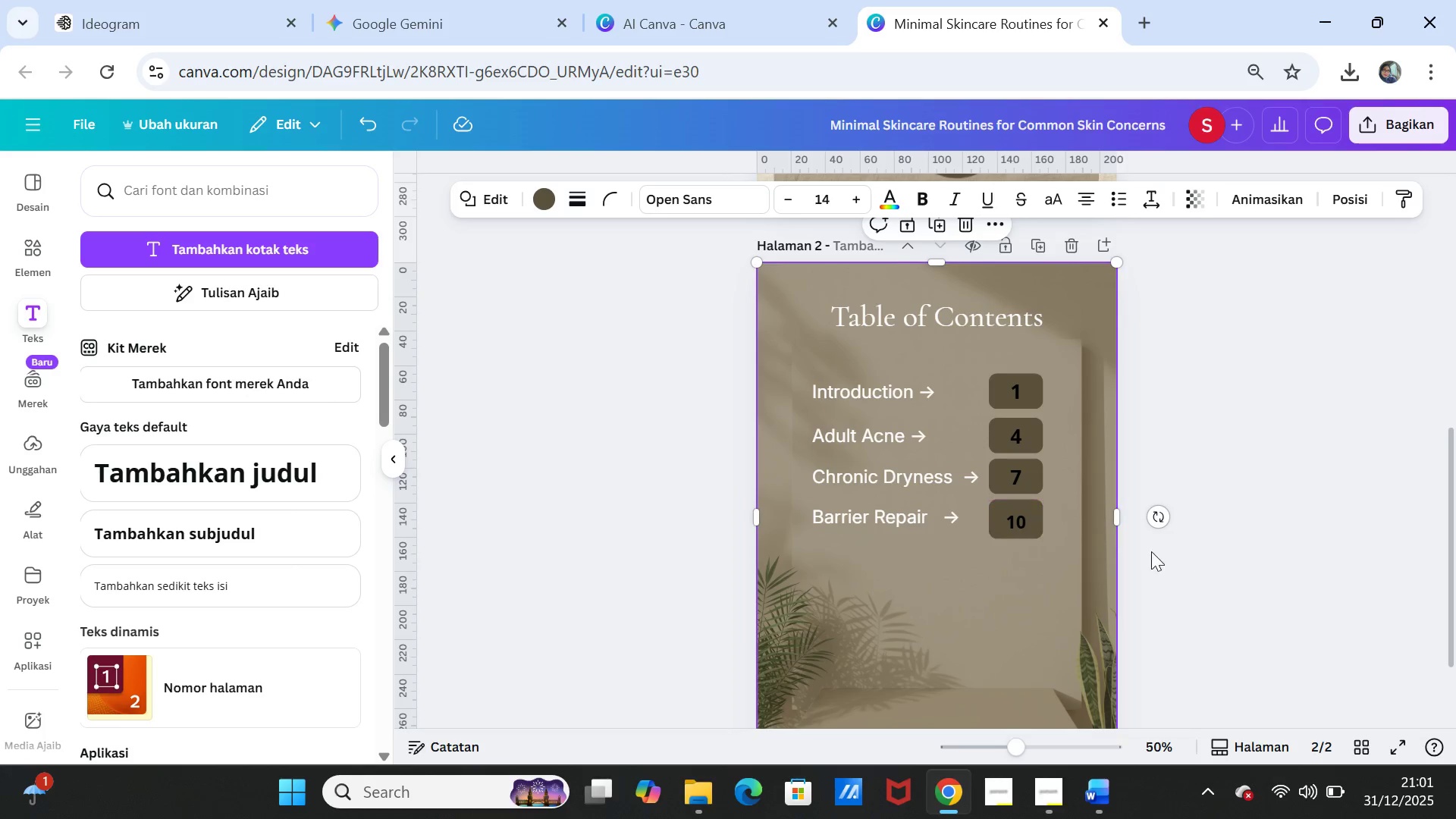 
left_click([1019, 579])
 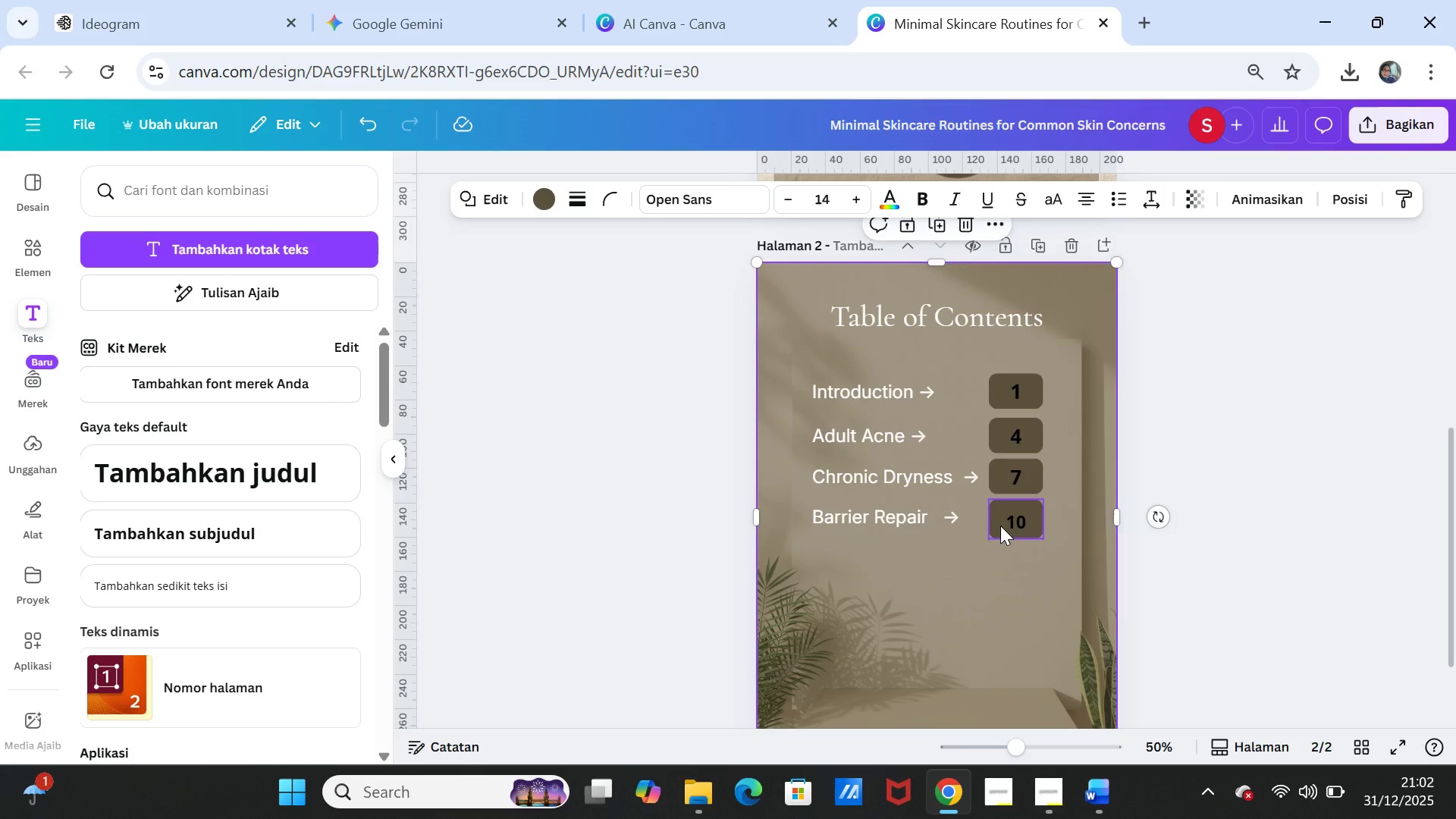 
left_click([1000, 526])
 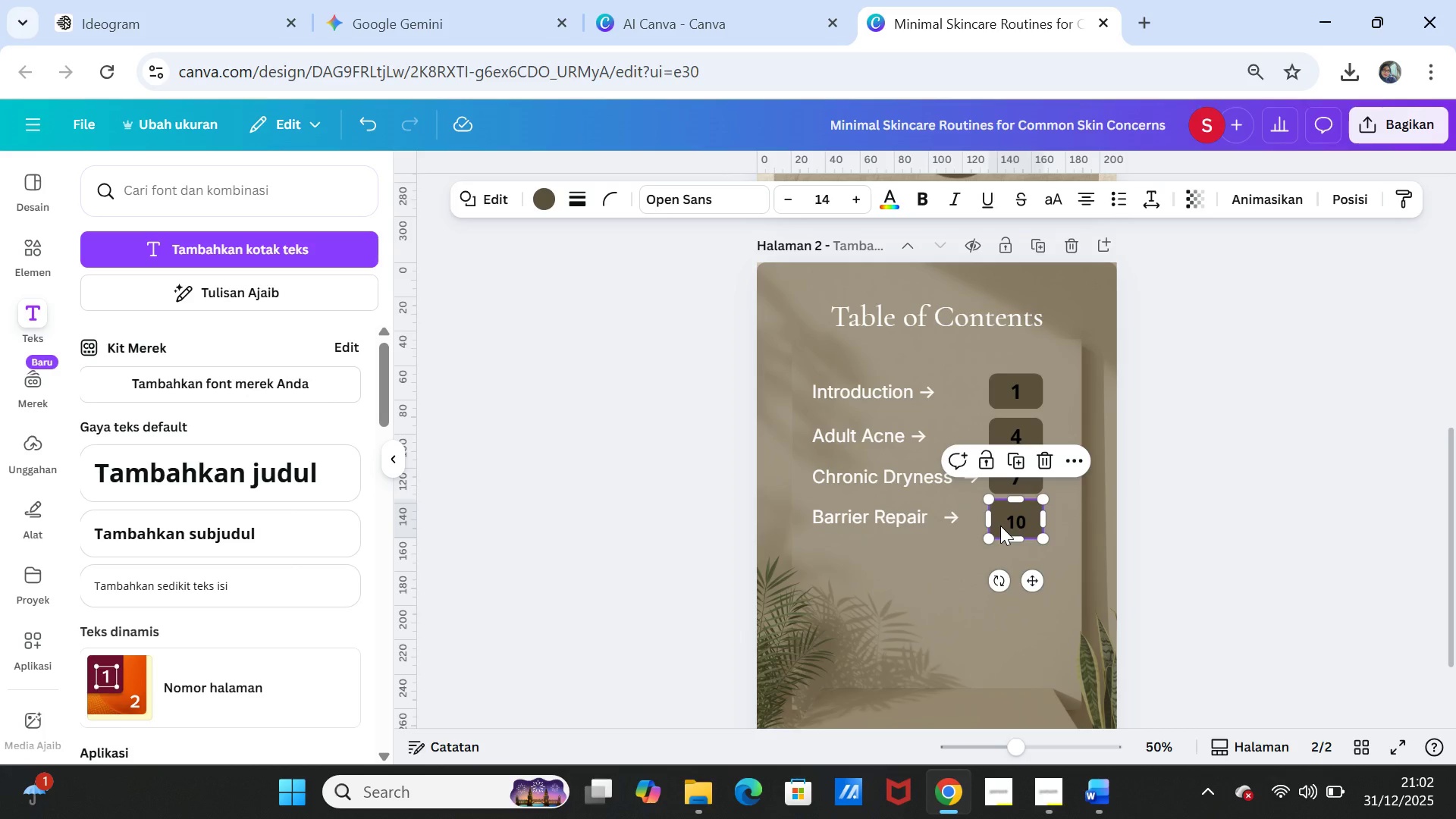 
hold_key(key=ShiftLeft, duration=1.52)
 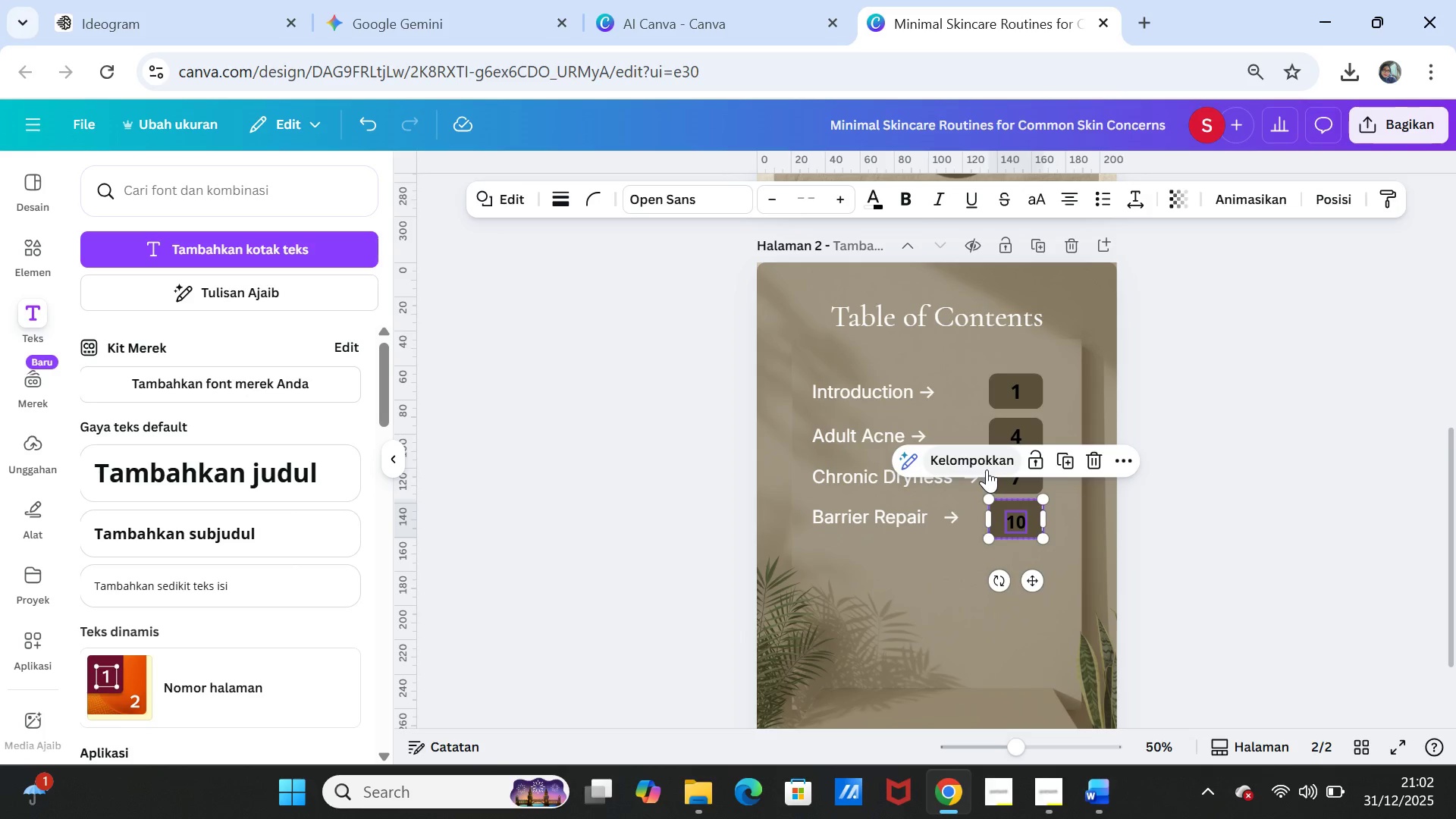 
left_click([987, 469])
 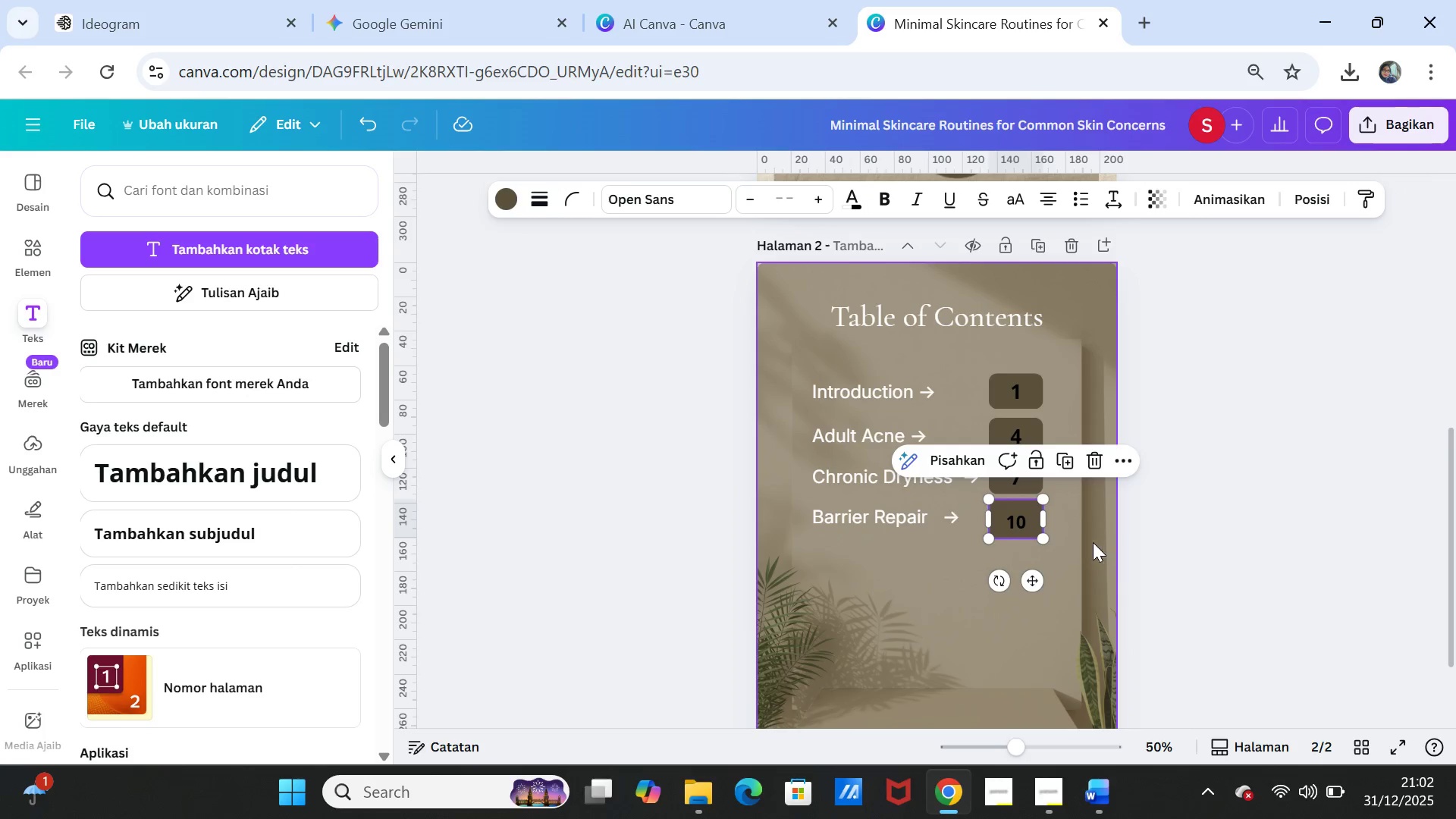 
left_click([1079, 538])
 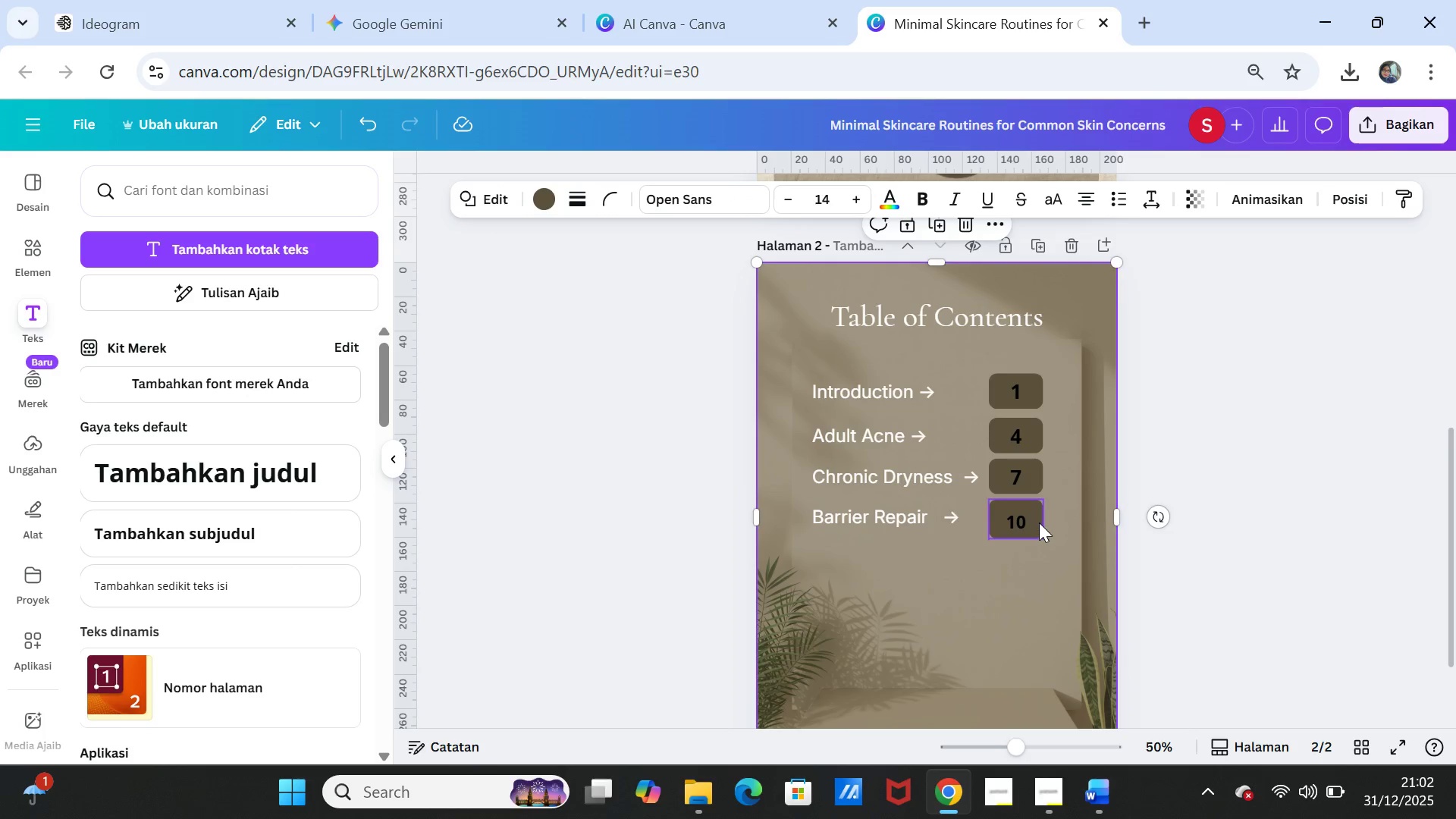 
left_click([1039, 522])
 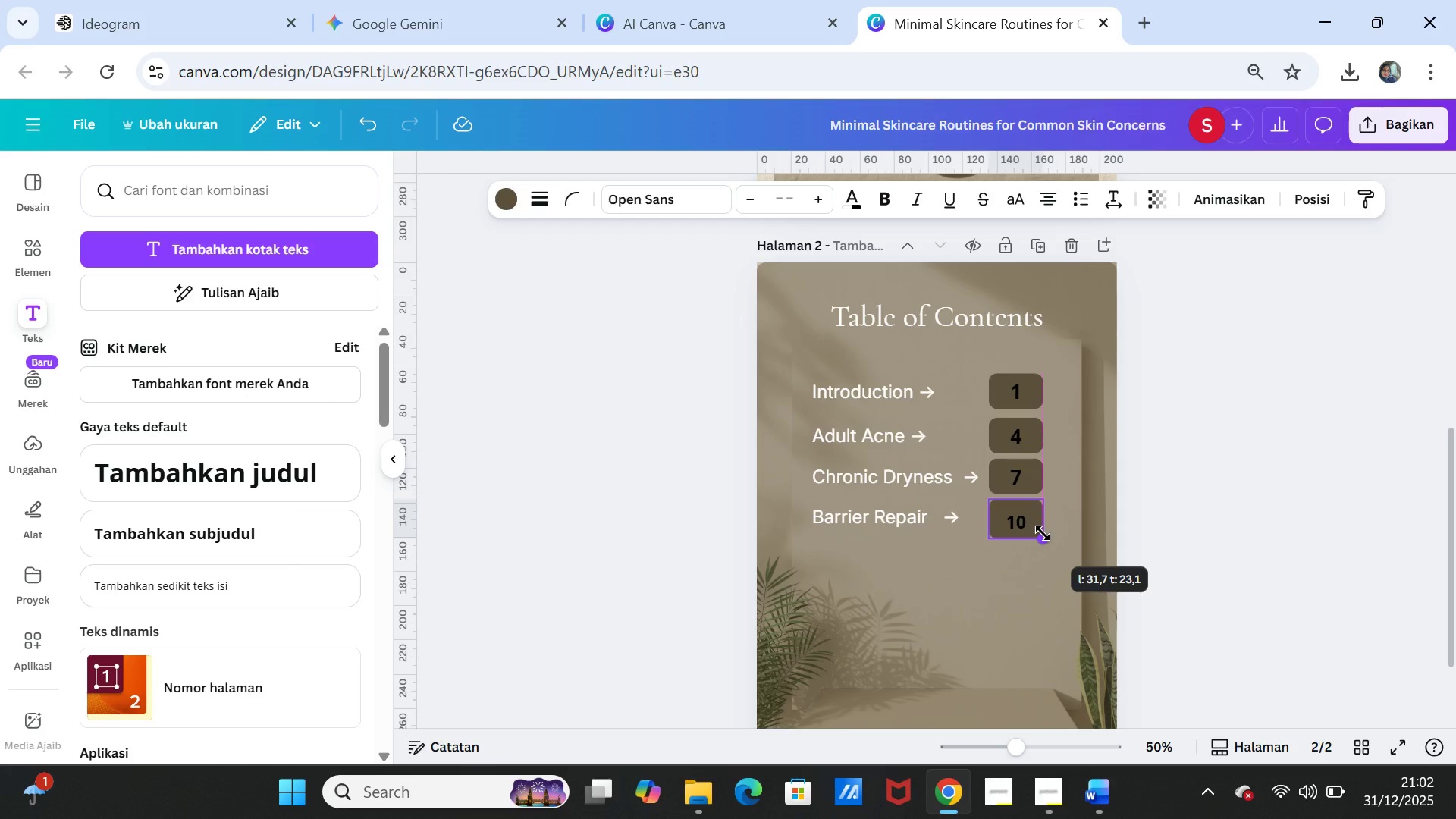 
left_click([1071, 510])
 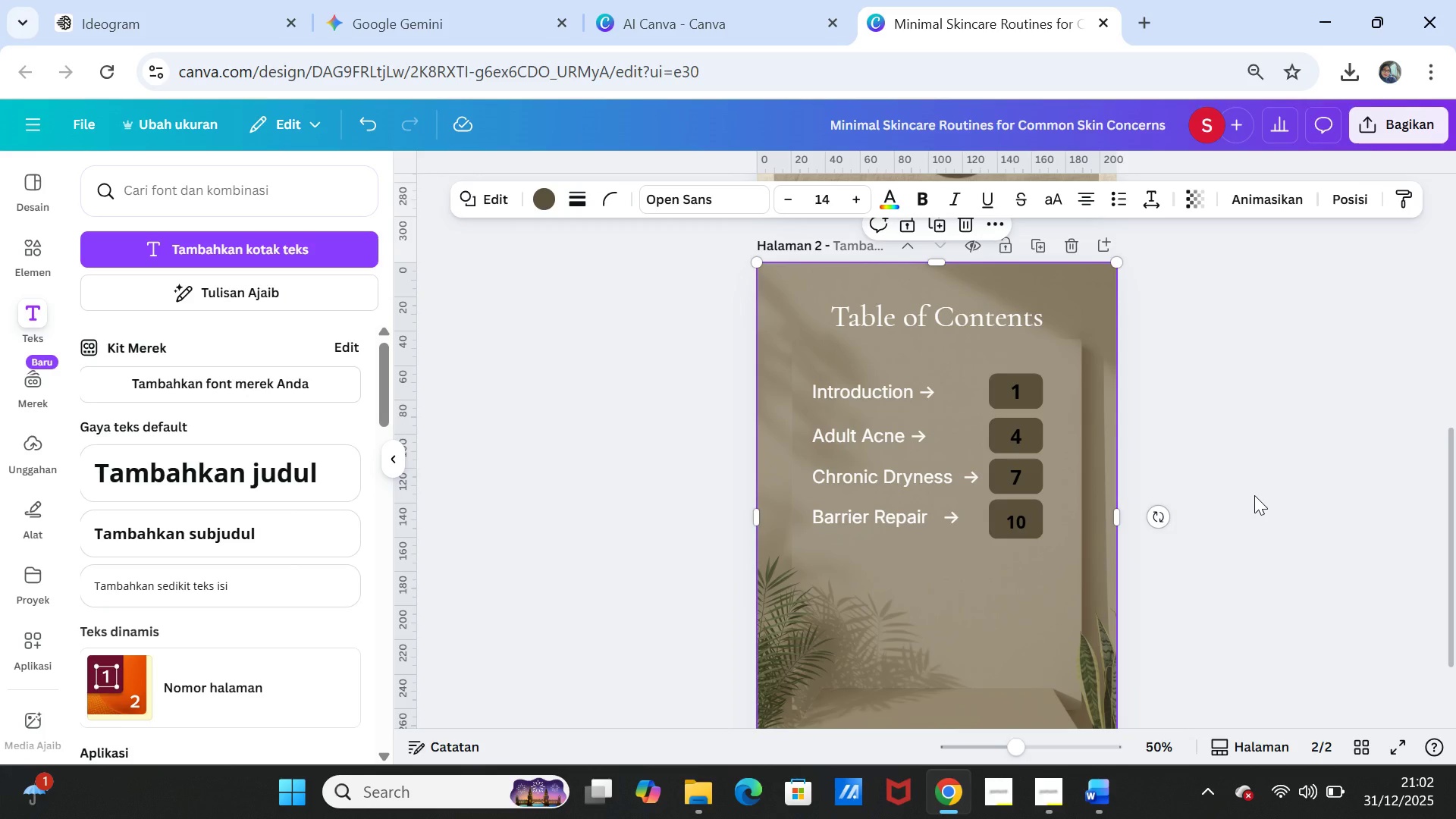 
wait(9.23)
 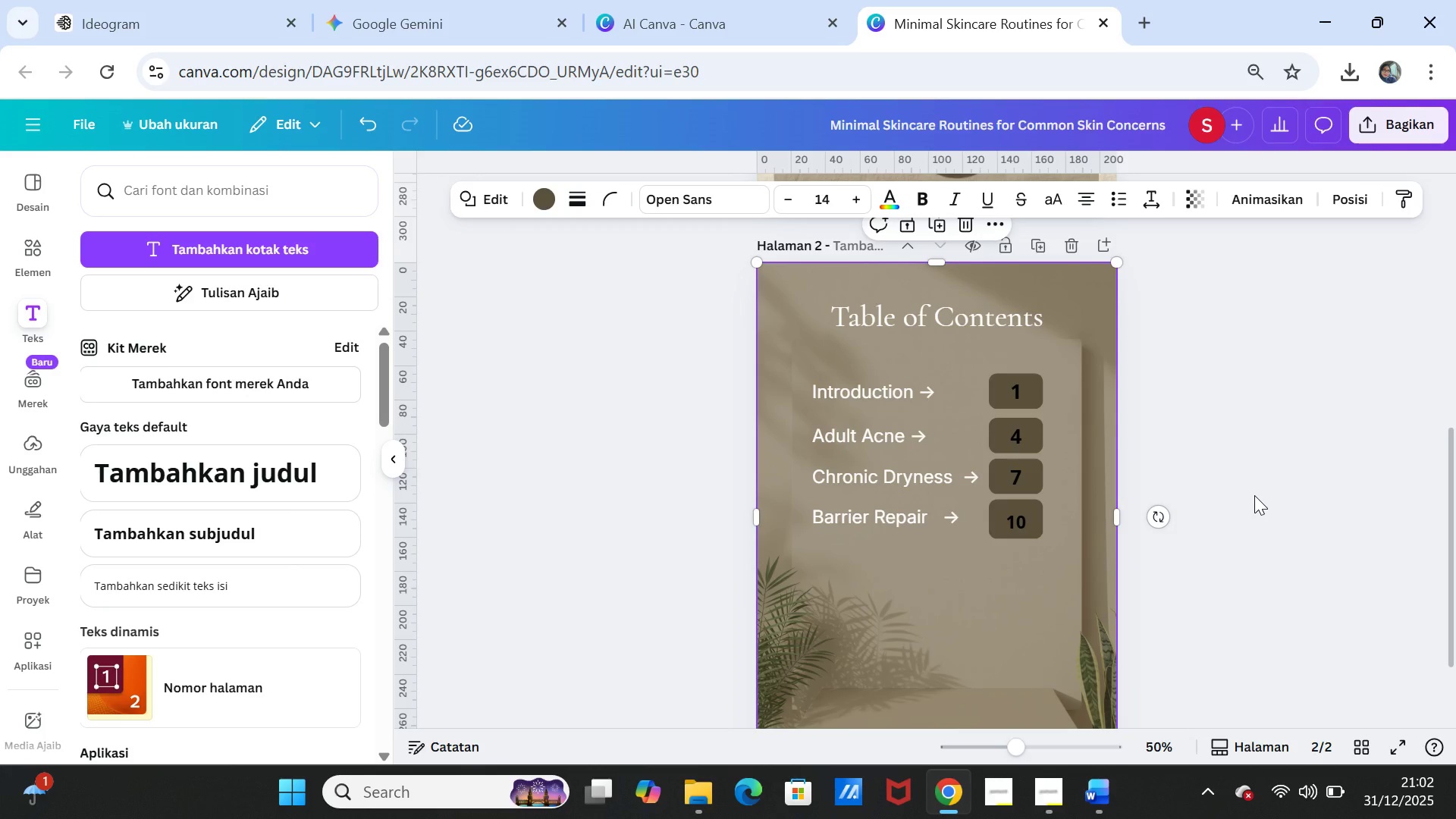 
left_click_drag(start_coordinate=[1038, 441], to_coordinate=[1042, 440])
 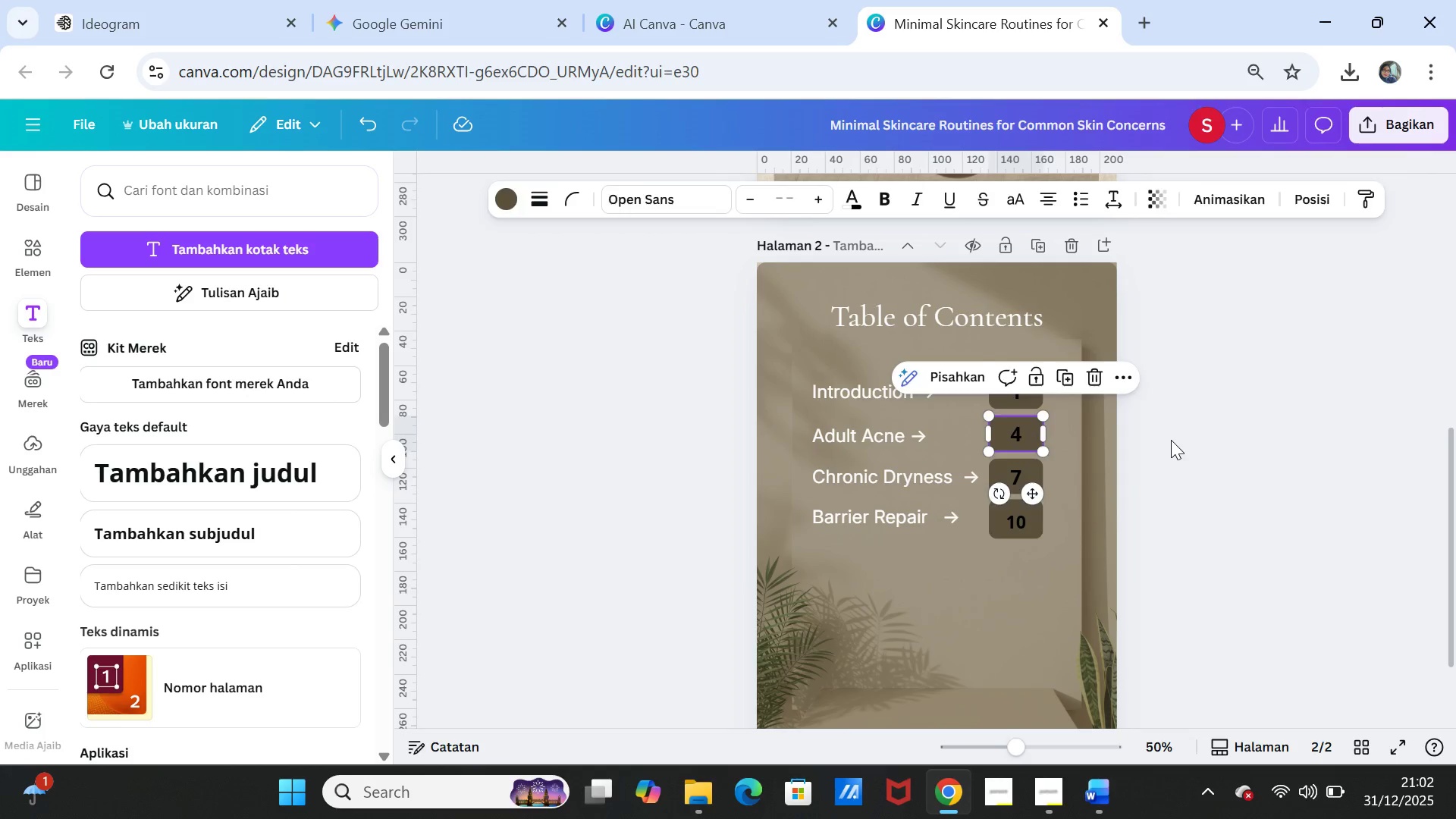 
left_click([1171, 440])
 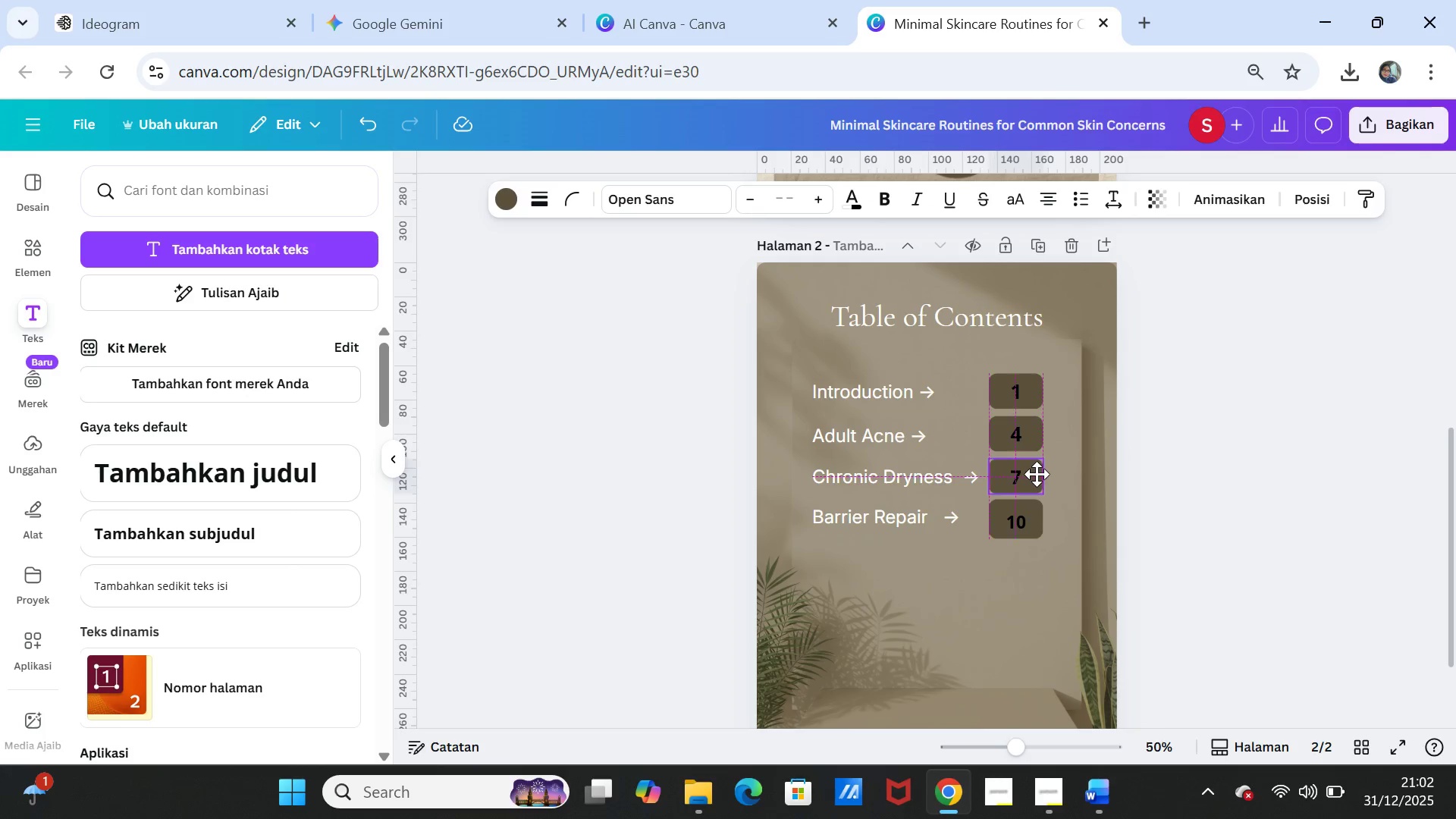 
left_click([1194, 467])
 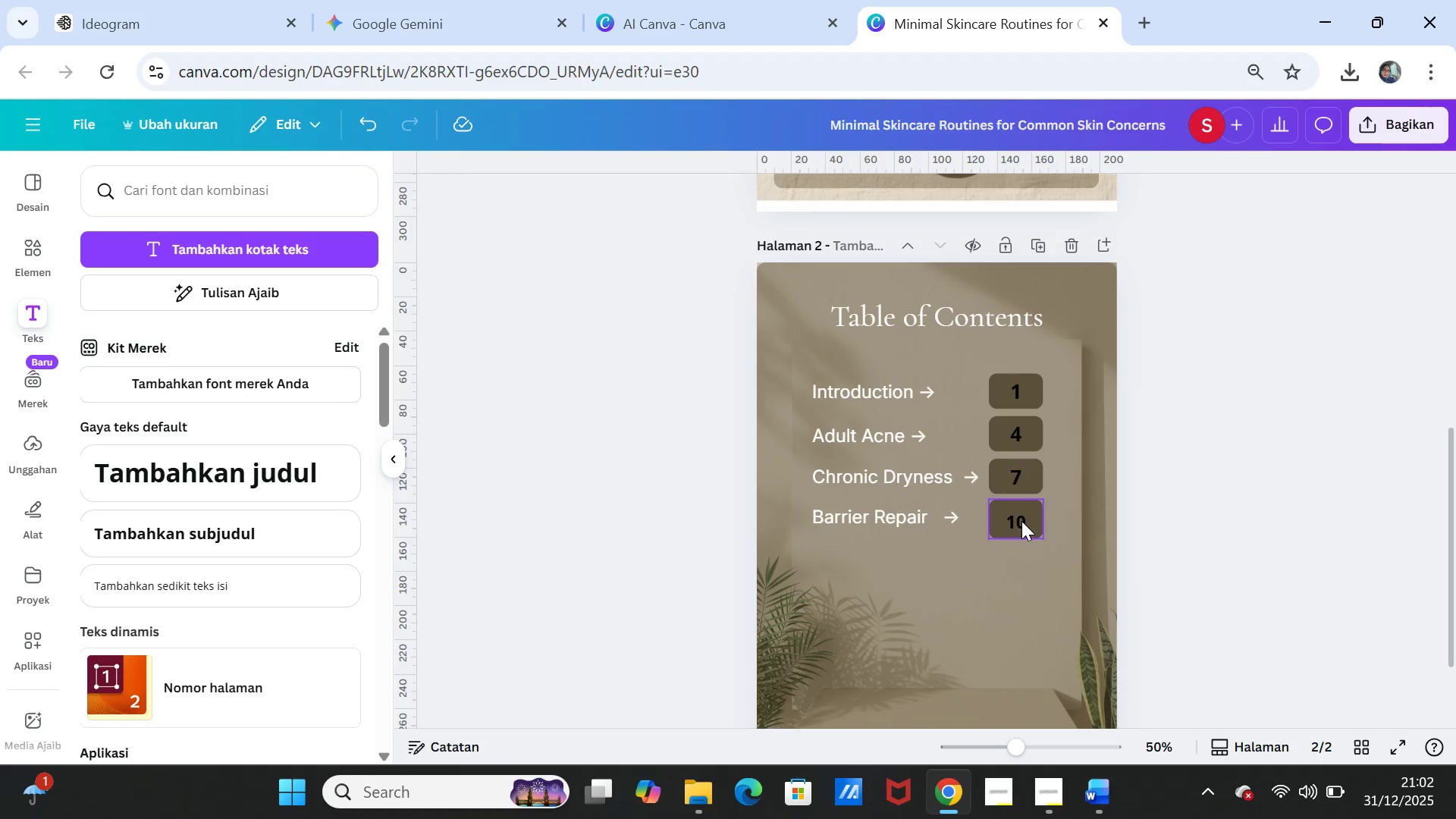 
left_click_drag(start_coordinate=[1021, 521], to_coordinate=[1021, 525])
 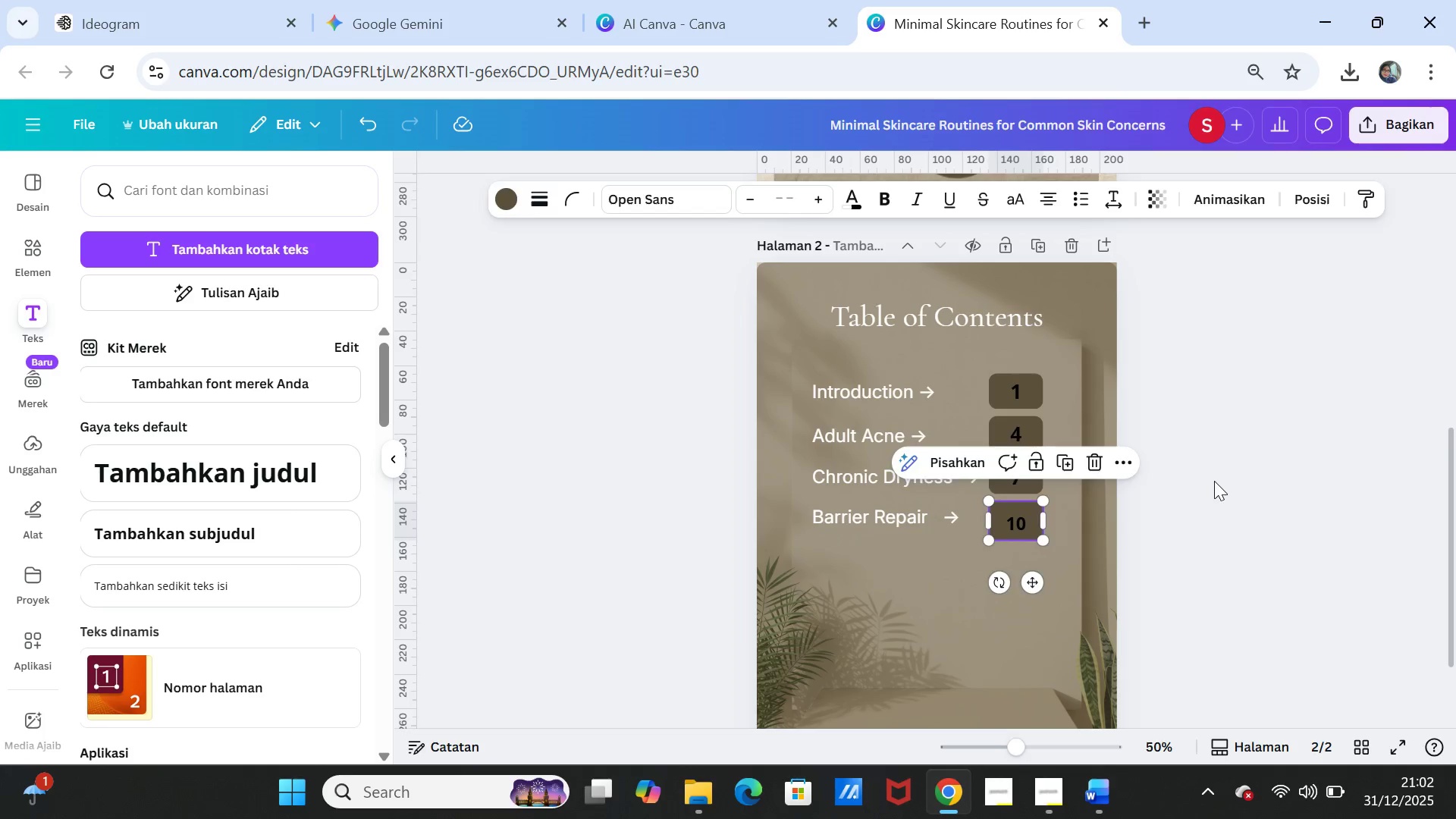 
left_click([1214, 481])
 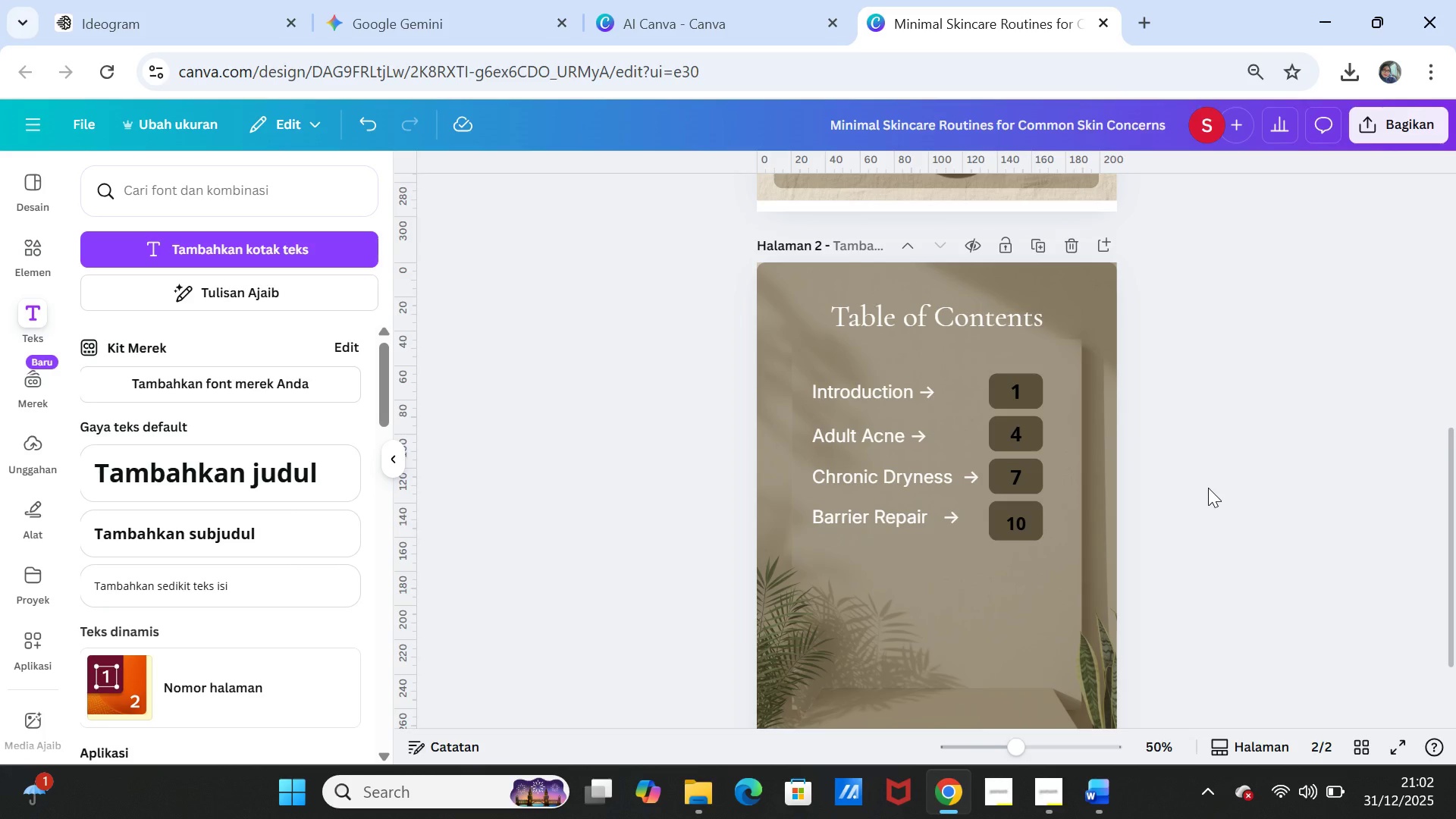 
wait(6.34)
 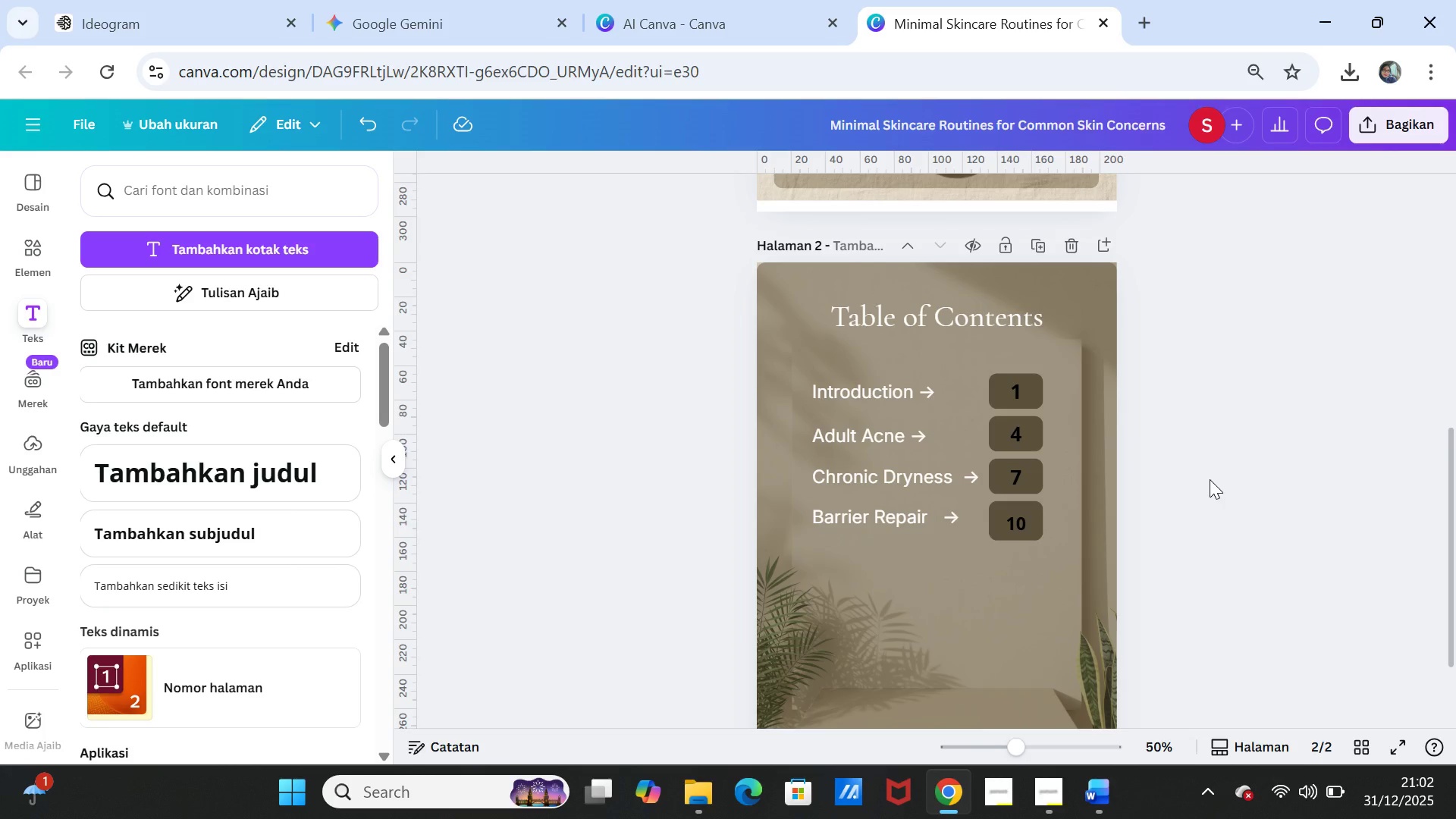 
left_click([905, 510])
 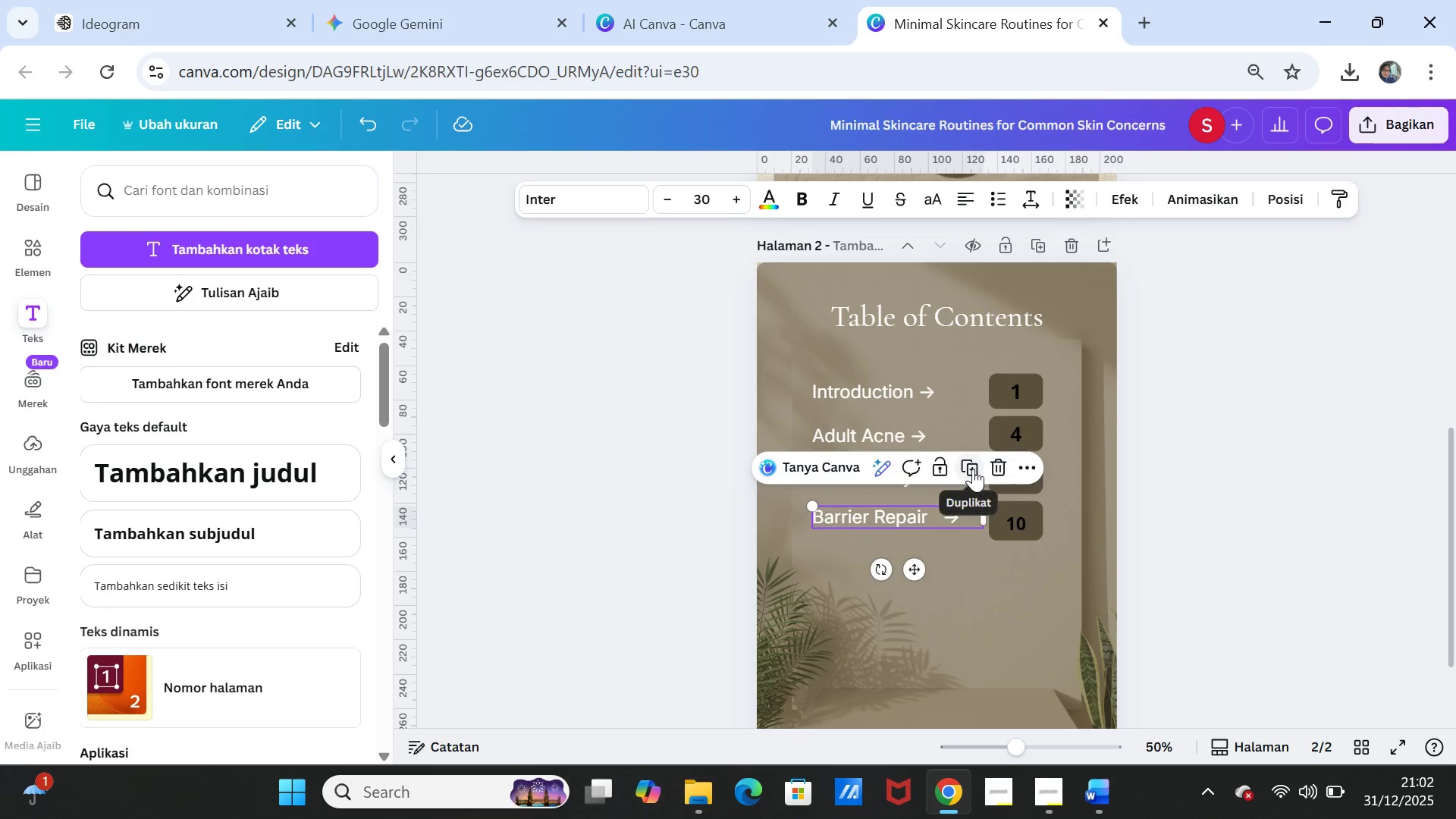 
left_click([973, 469])
 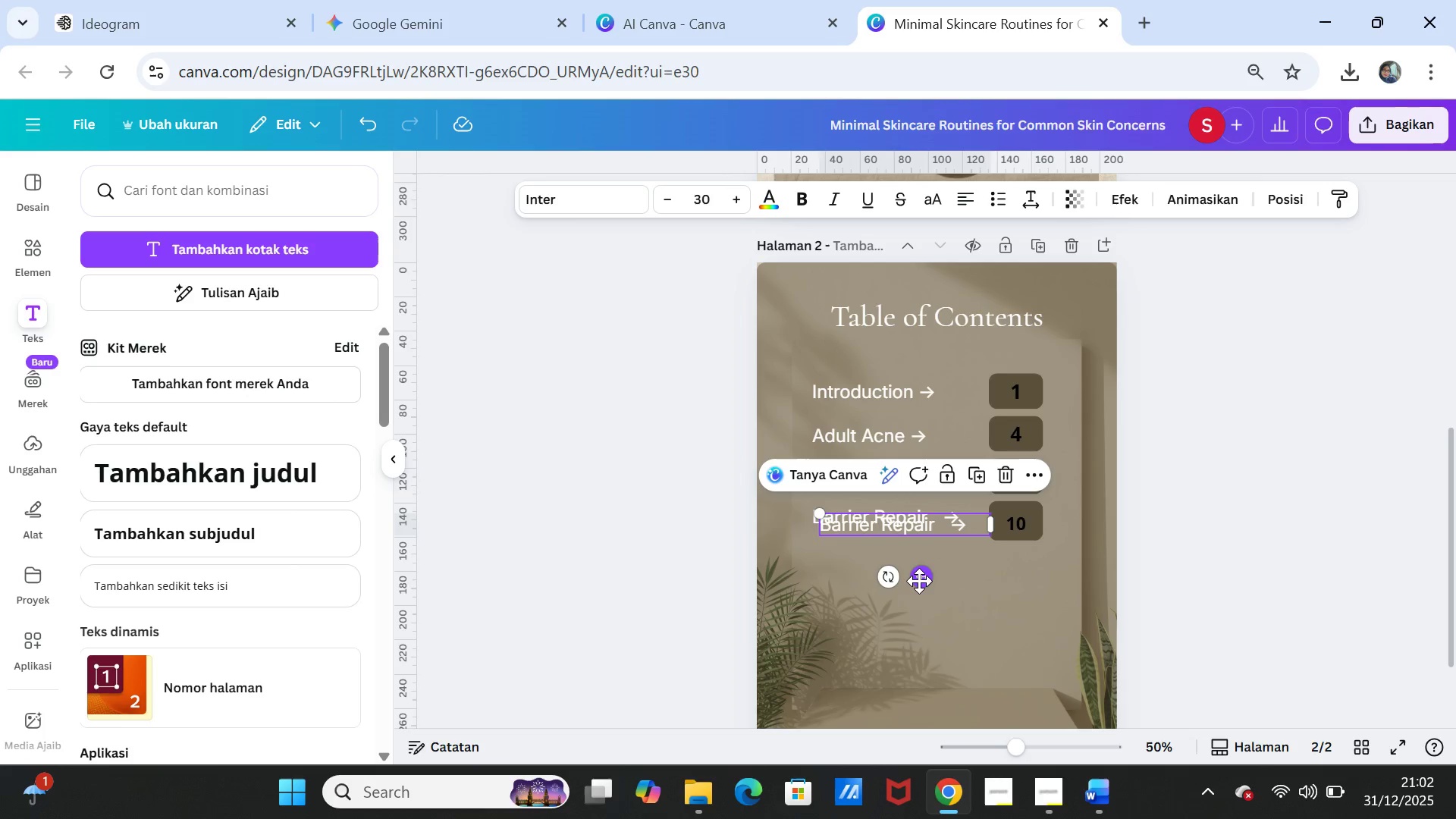 
left_click_drag(start_coordinate=[921, 579], to_coordinate=[911, 613])
 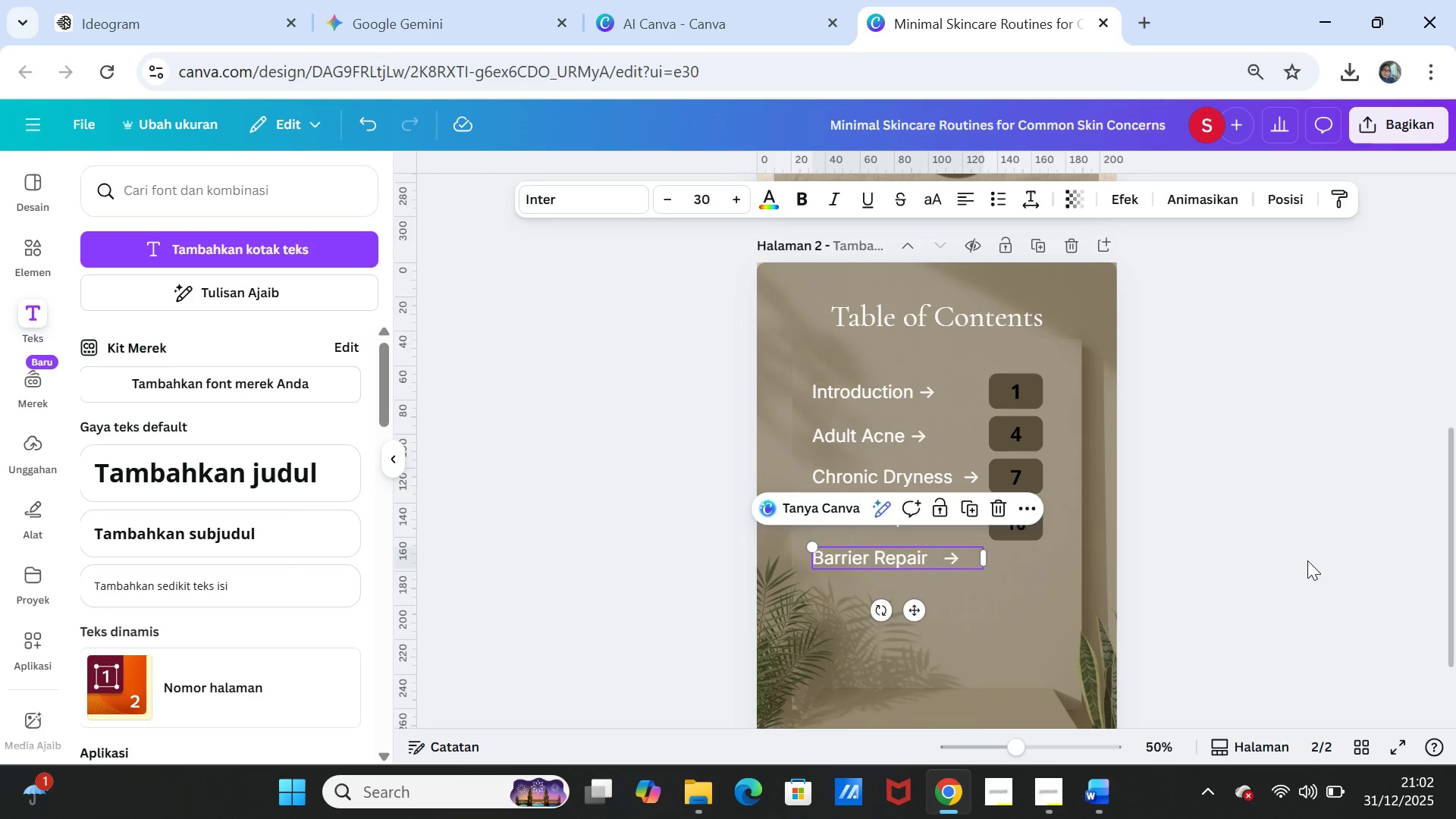 
left_click([1307, 560])
 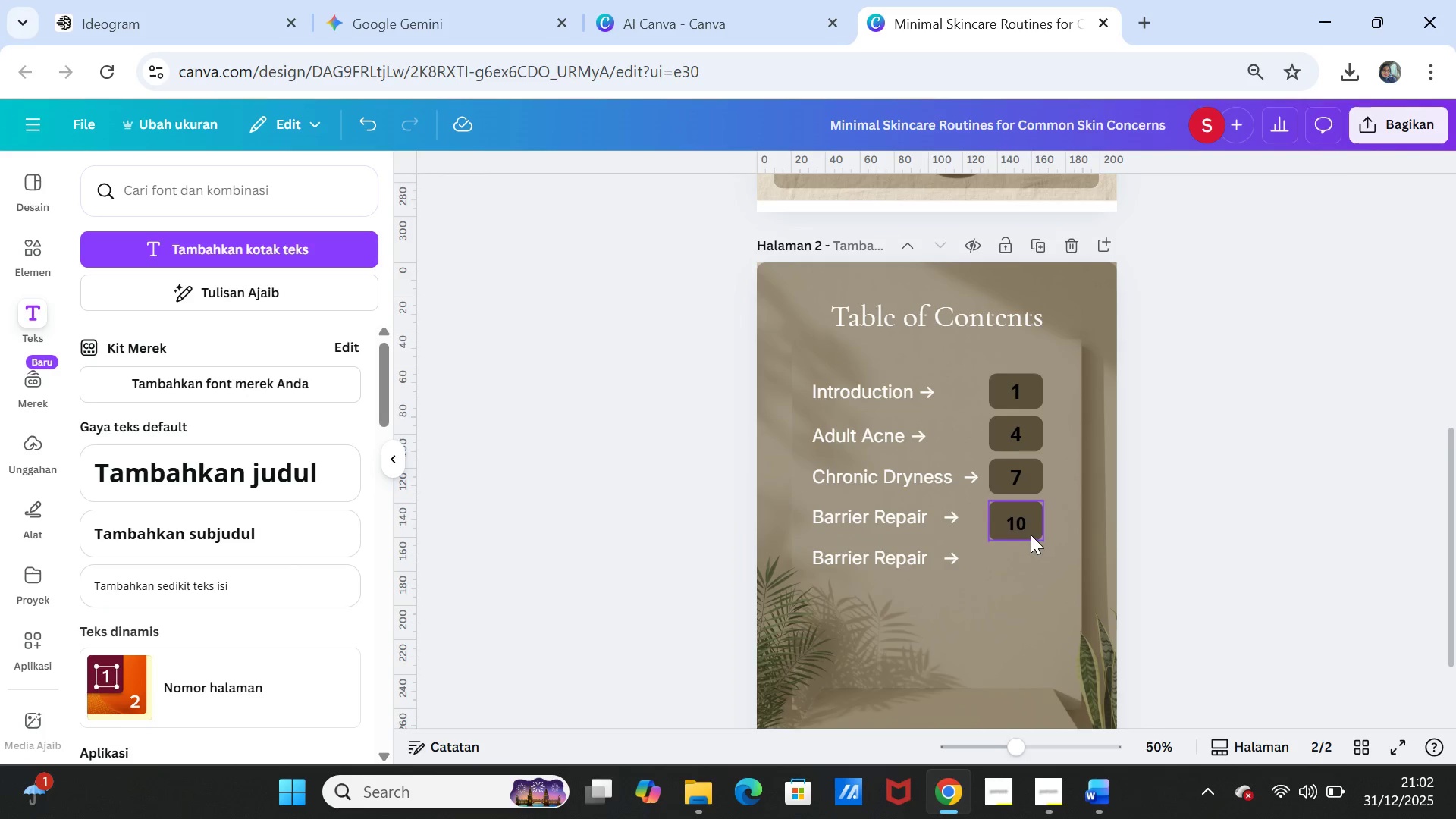 
left_click([1031, 535])
 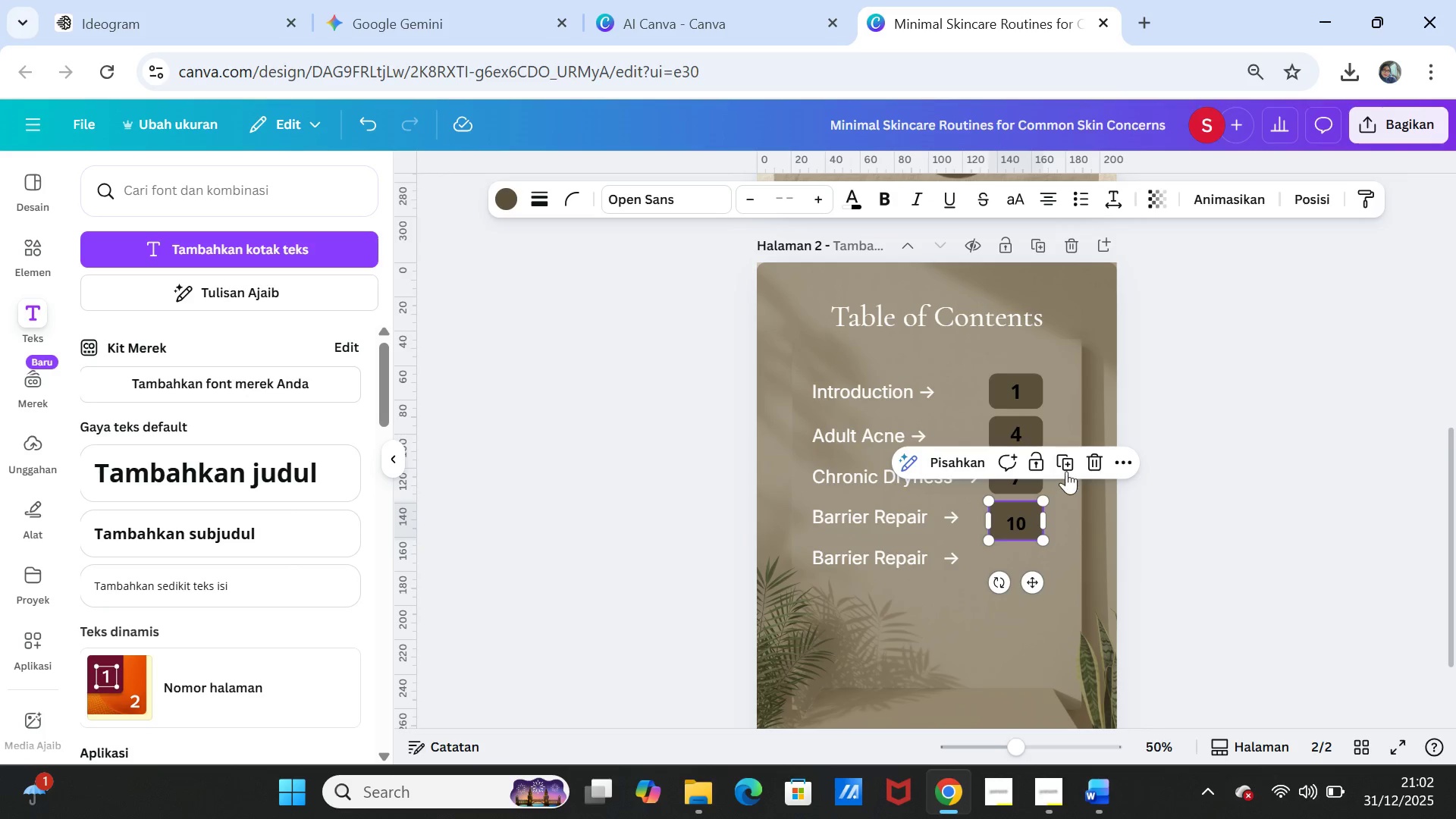 
left_click([1065, 463])
 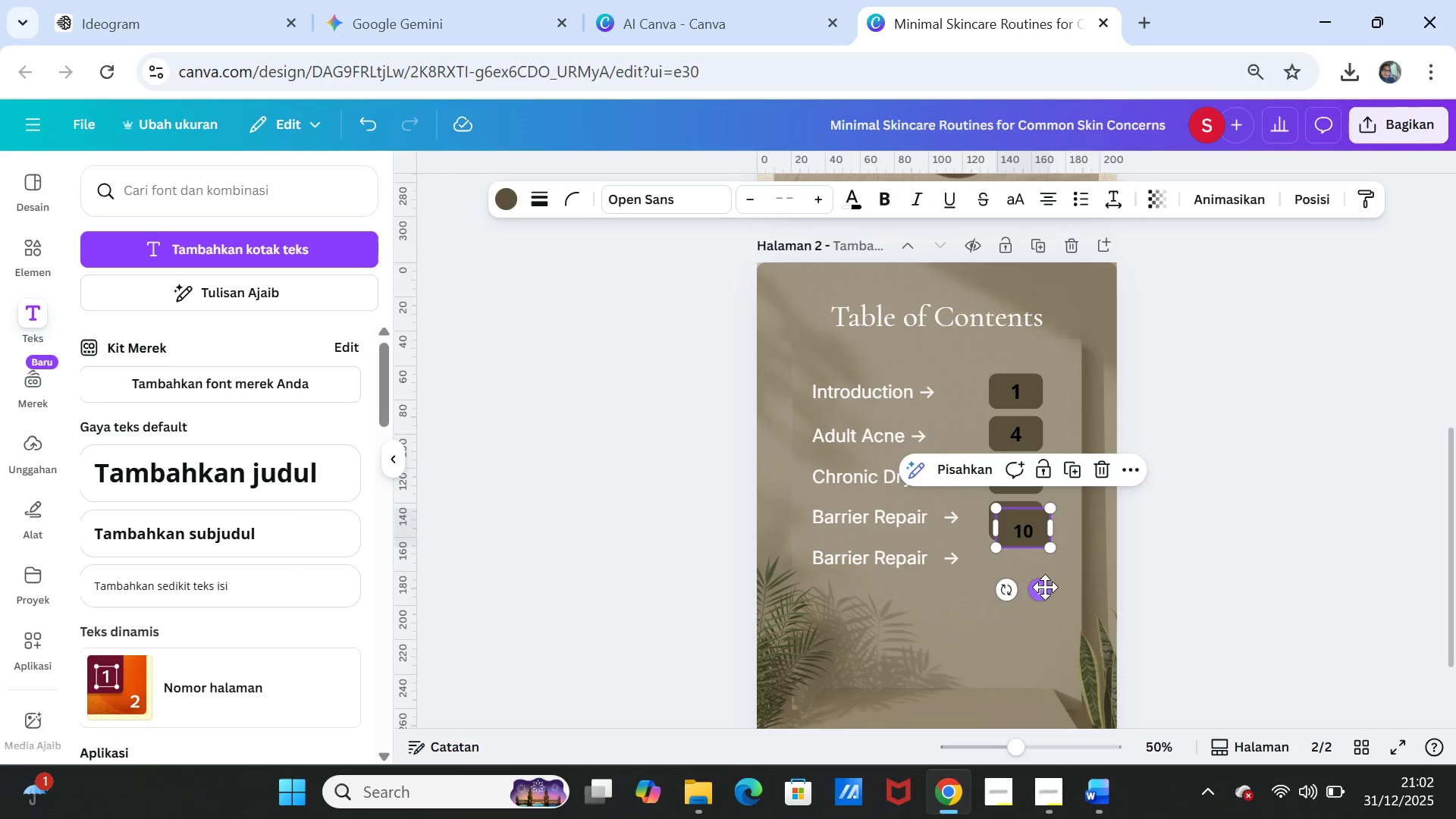 
left_click_drag(start_coordinate=[1044, 587], to_coordinate=[1042, 623])
 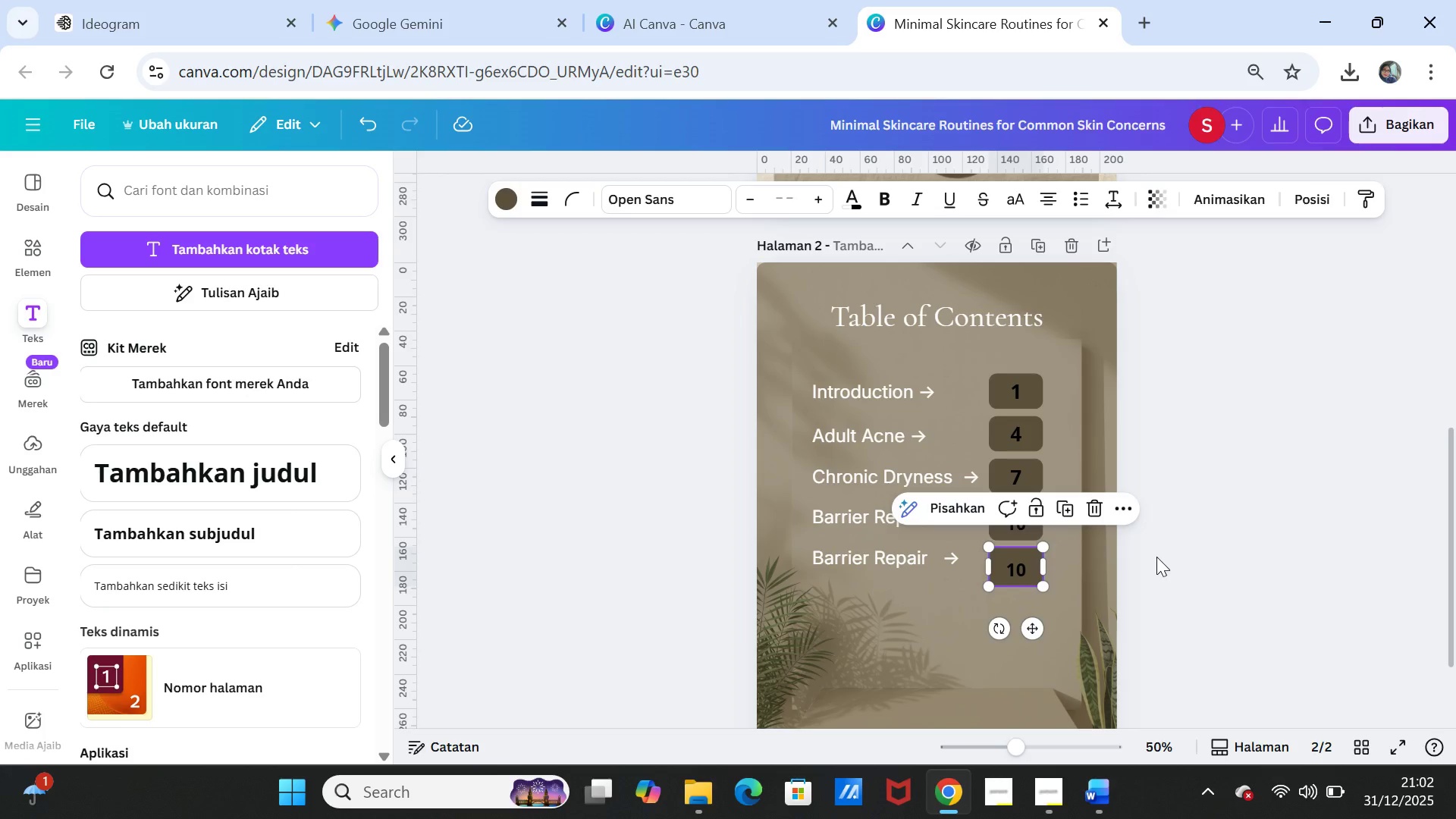 
left_click([1156, 557])
 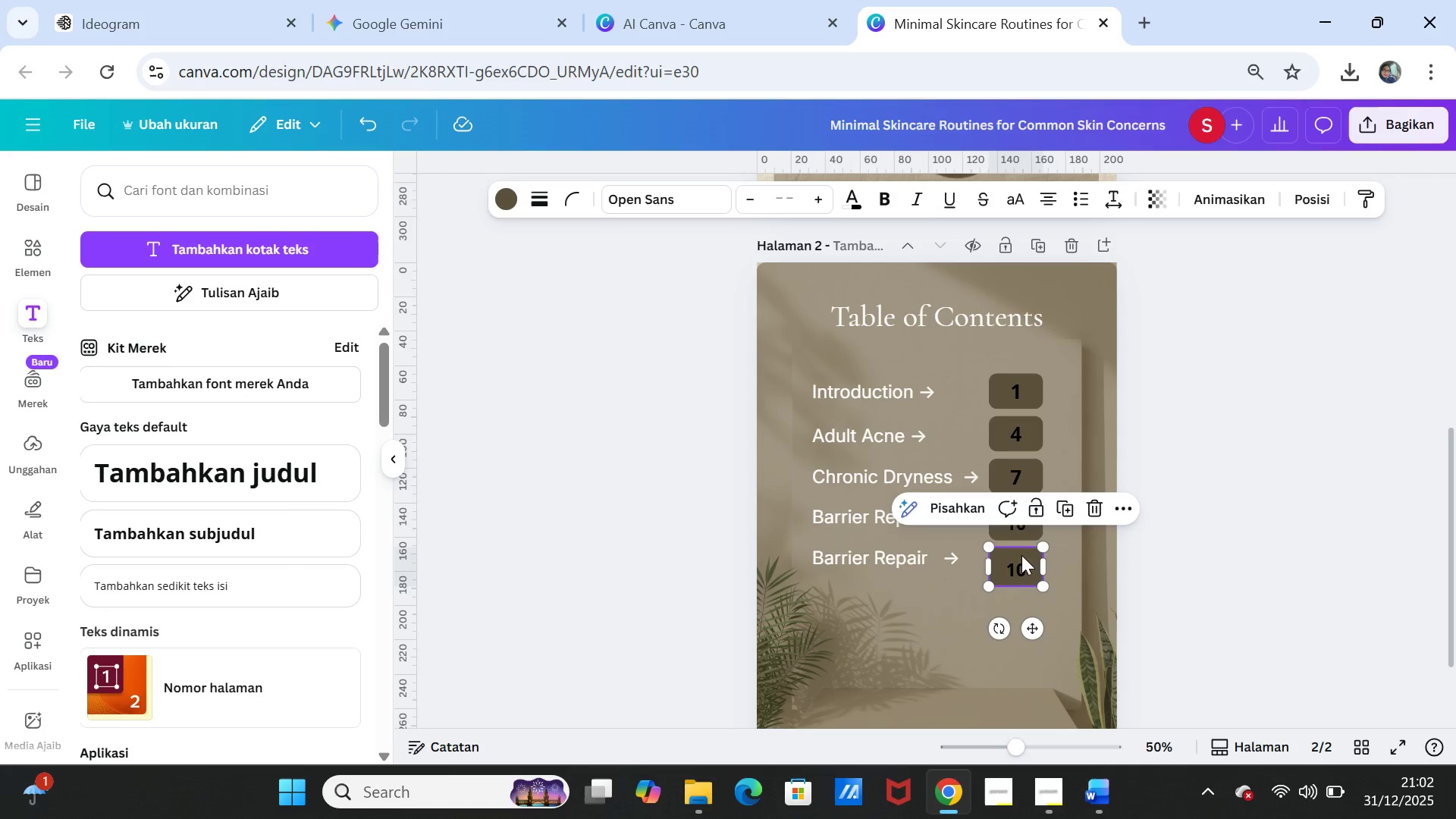 
left_click([1269, 533])
 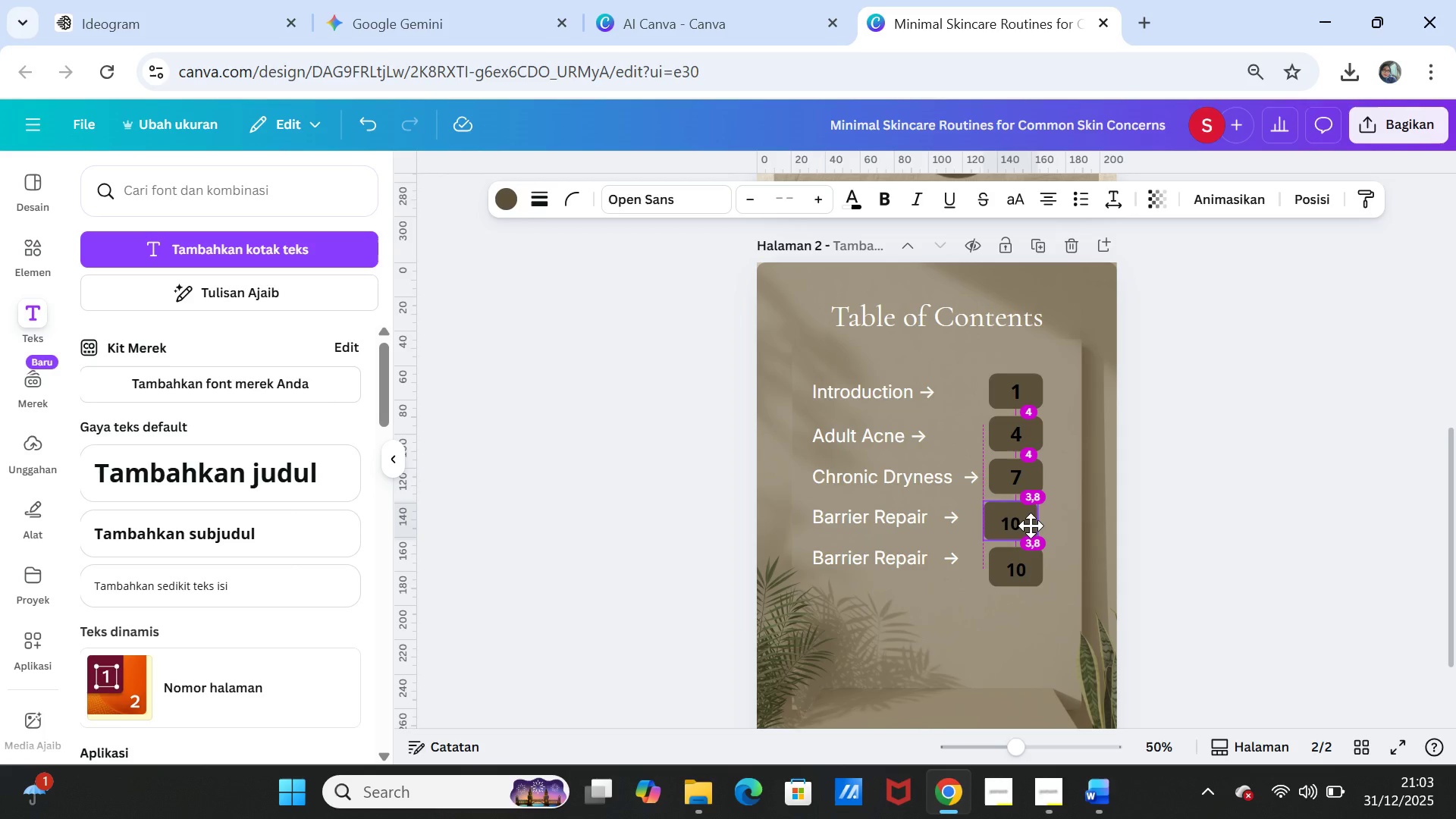 
left_click([1239, 519])
 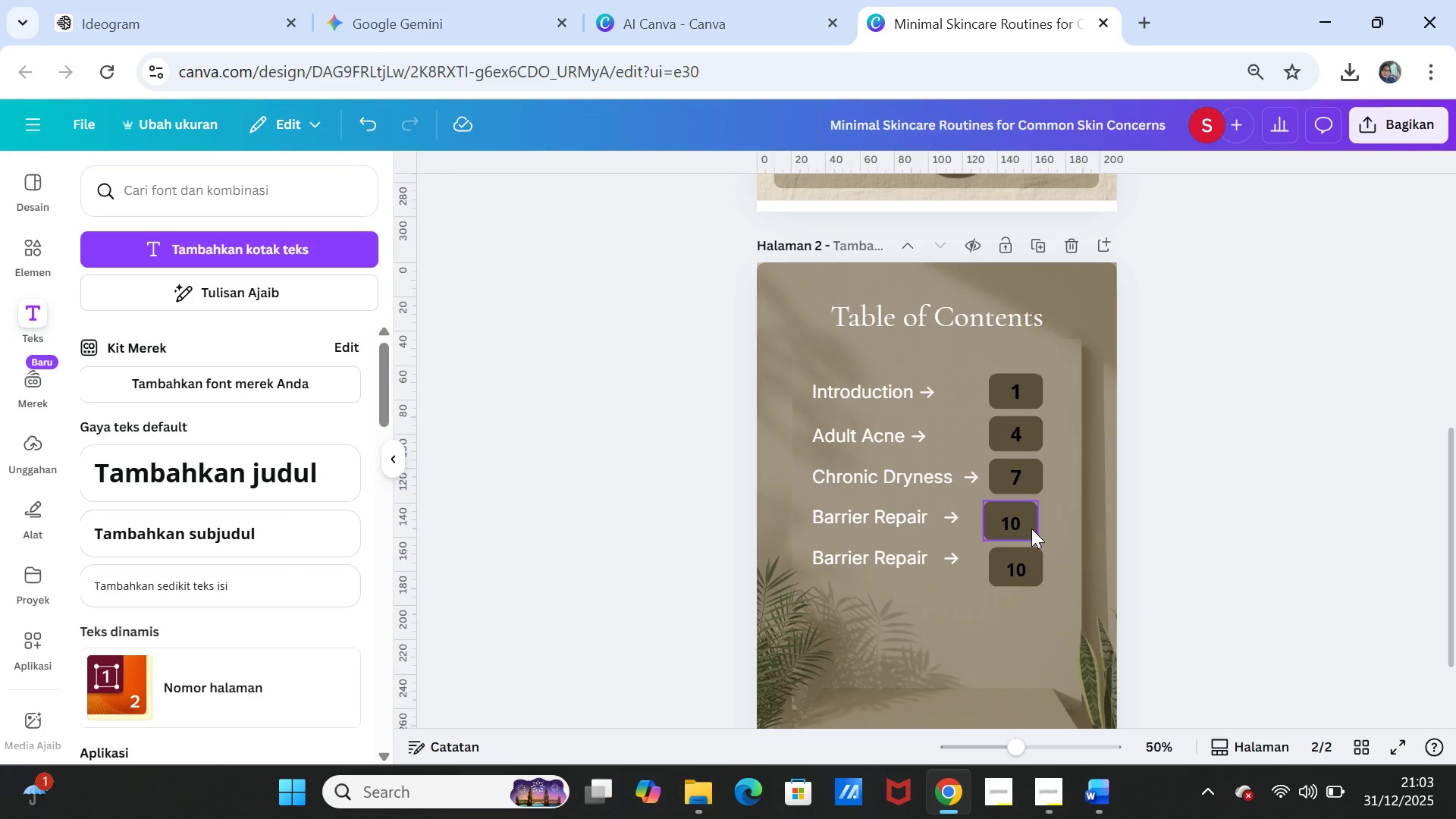 
left_click_drag(start_coordinate=[1031, 529], to_coordinate=[1035, 528])
 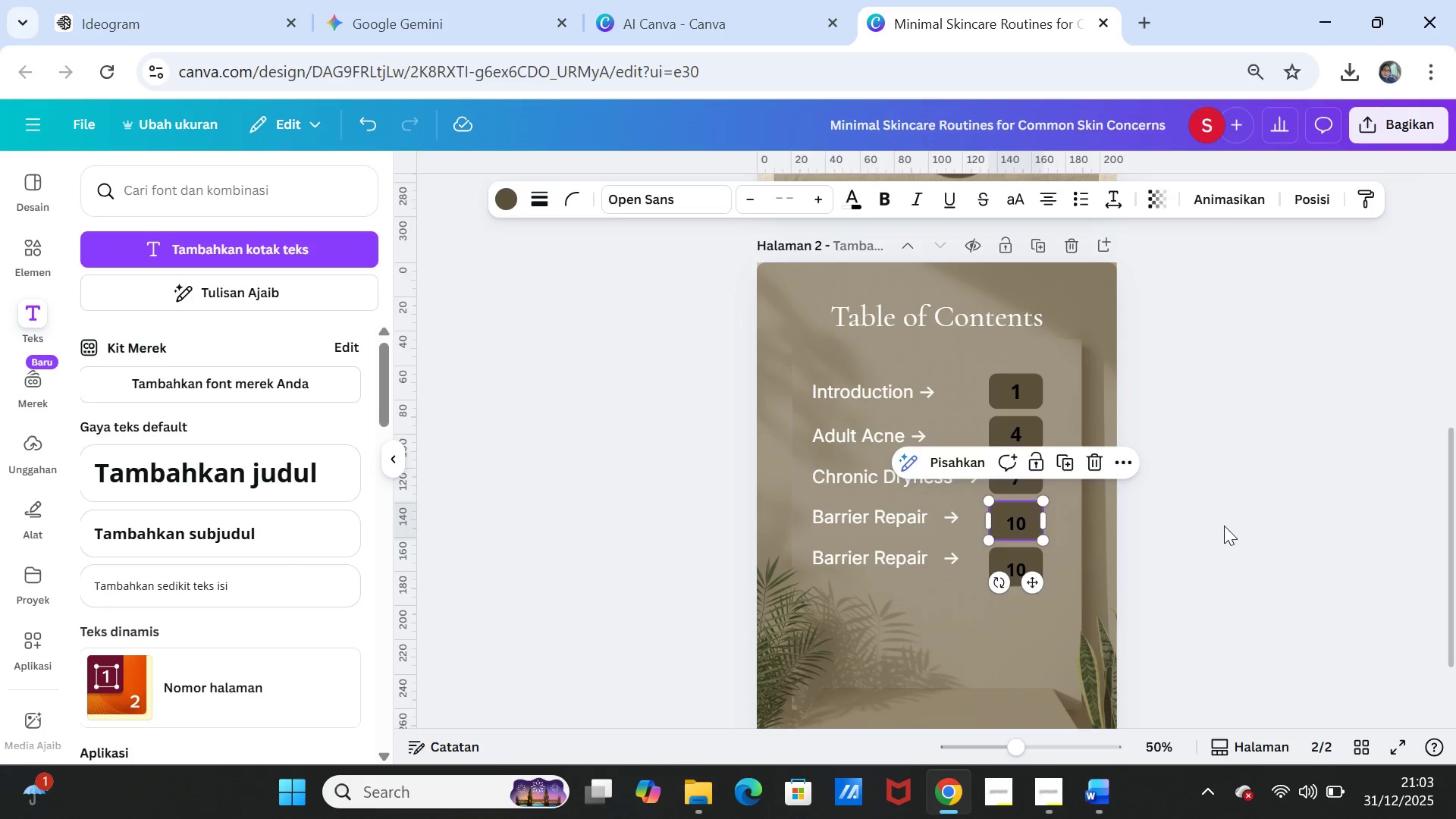 
left_click([1224, 526])
 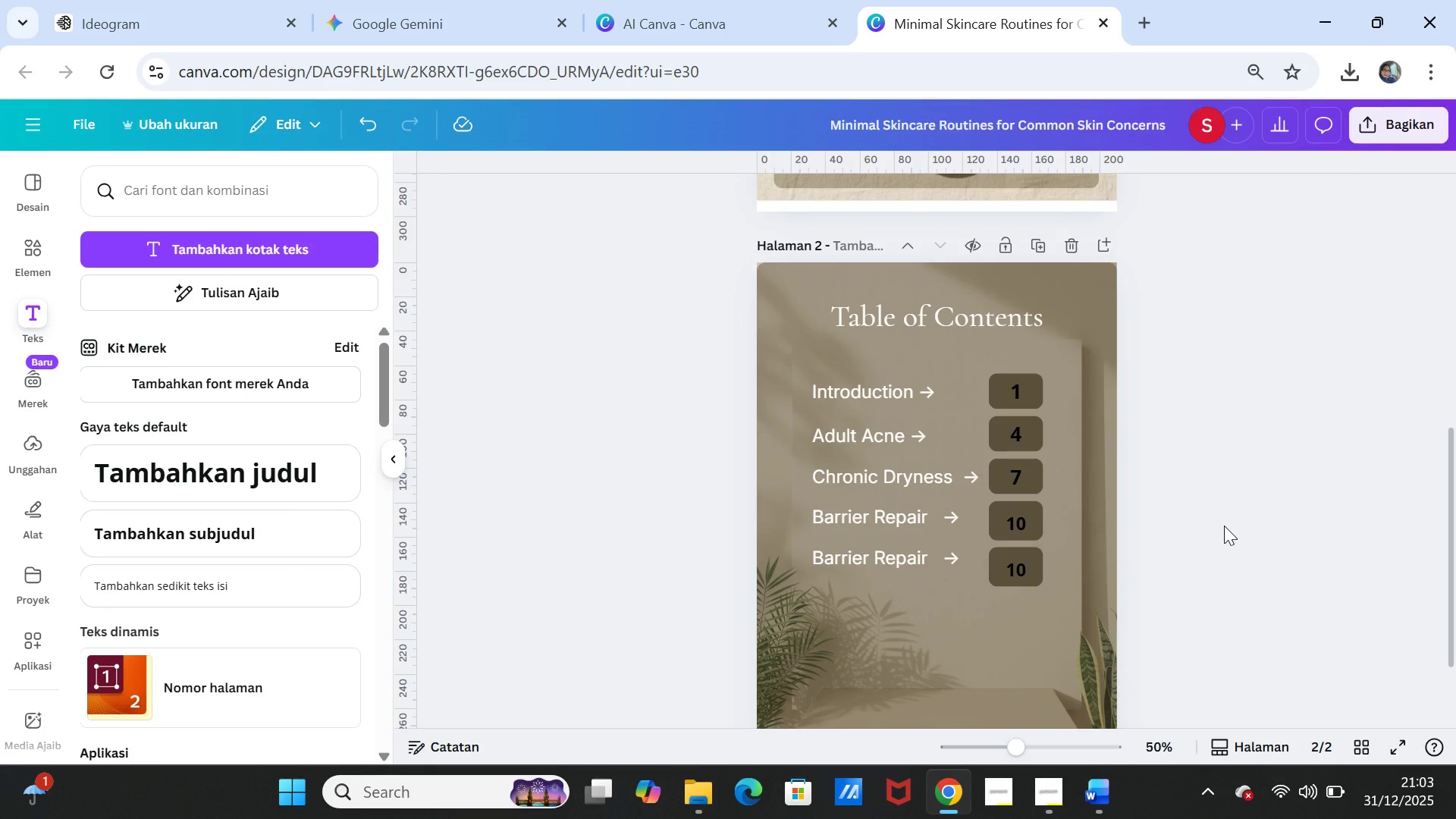 
mouse_move([1075, 431])
 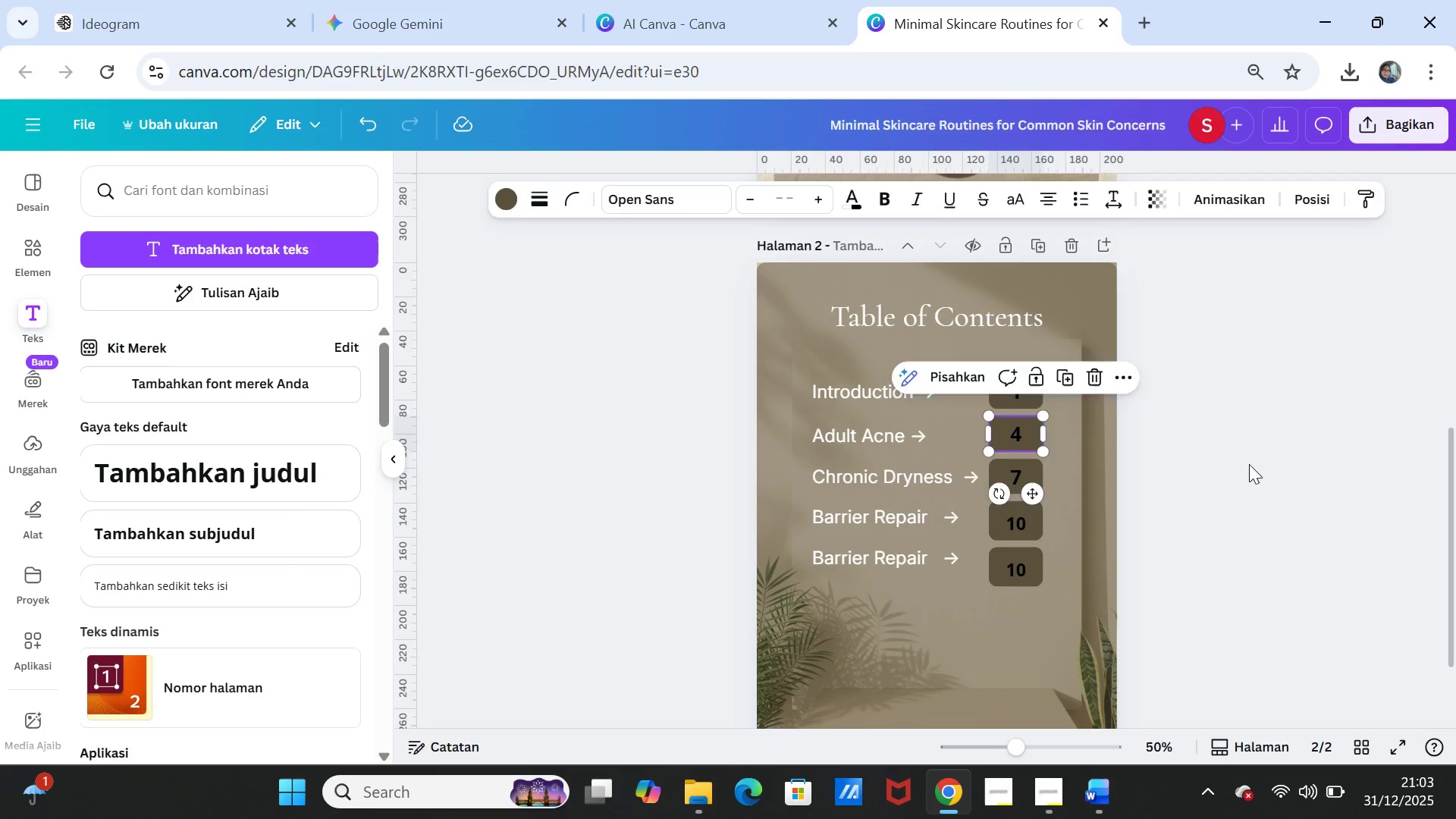 
left_click([1249, 464])
 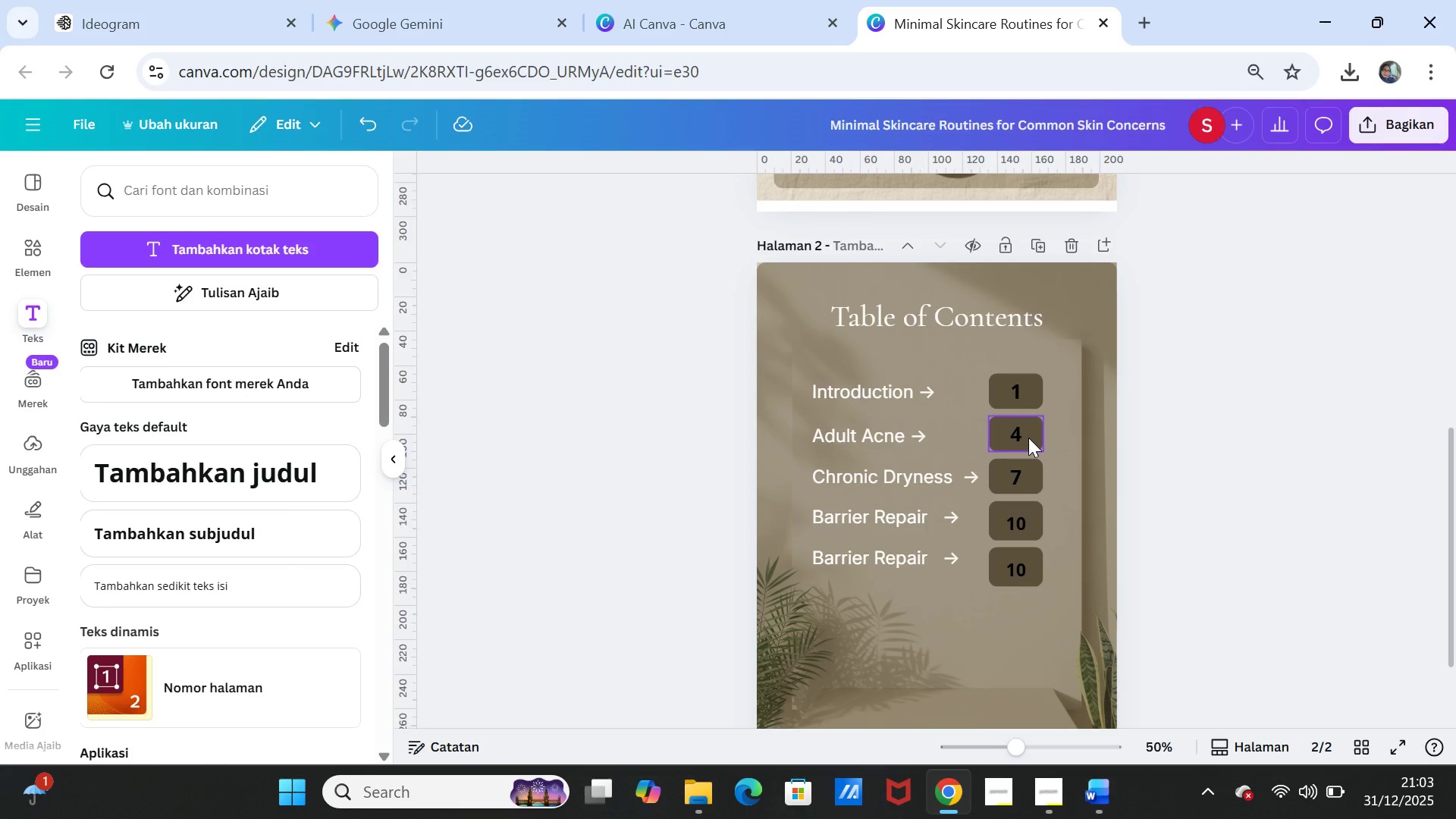 
left_click([1028, 438])
 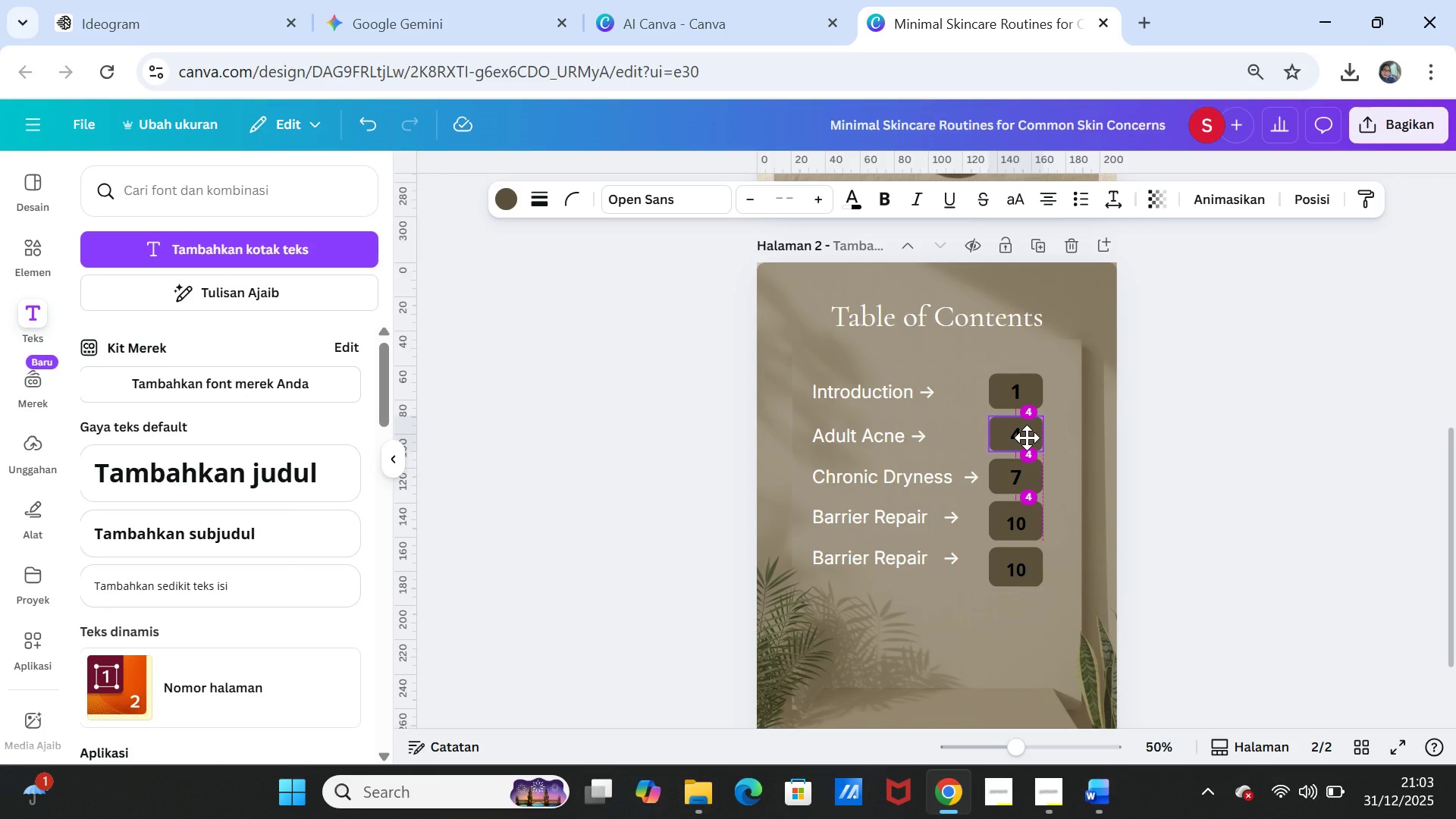 
left_click([1238, 446])
 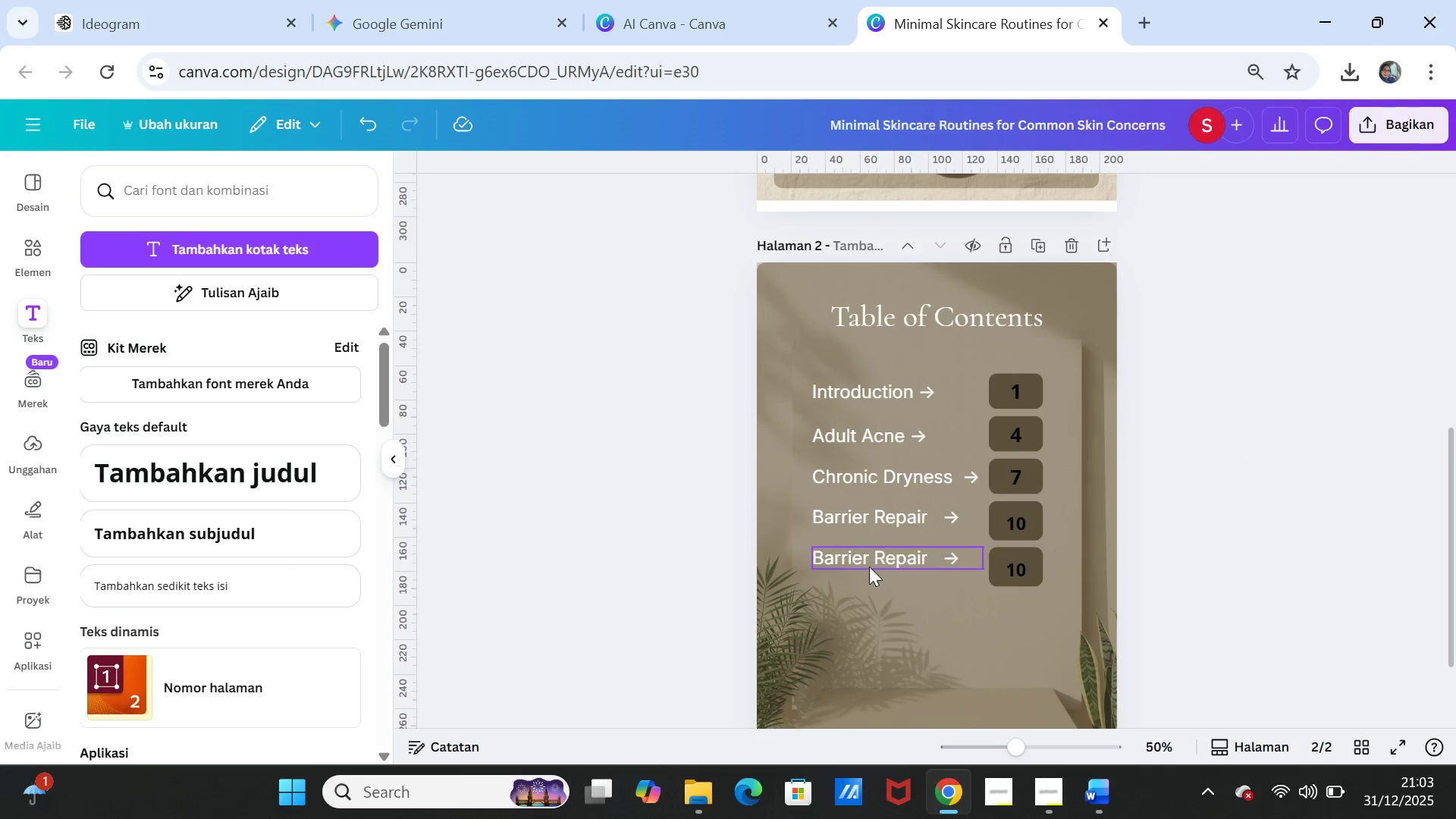 
wait(9.11)
 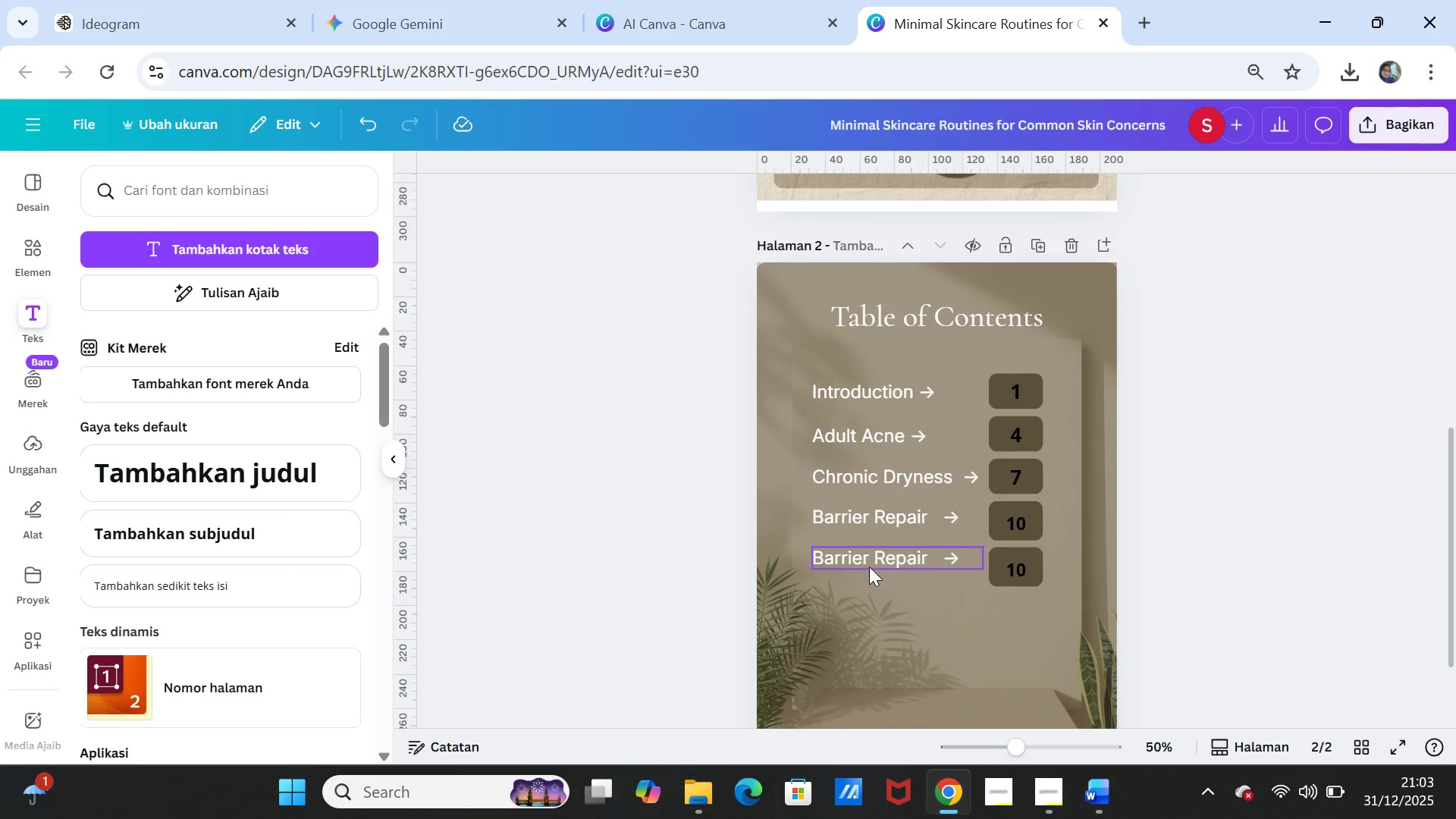 
left_click([1294, 522])
 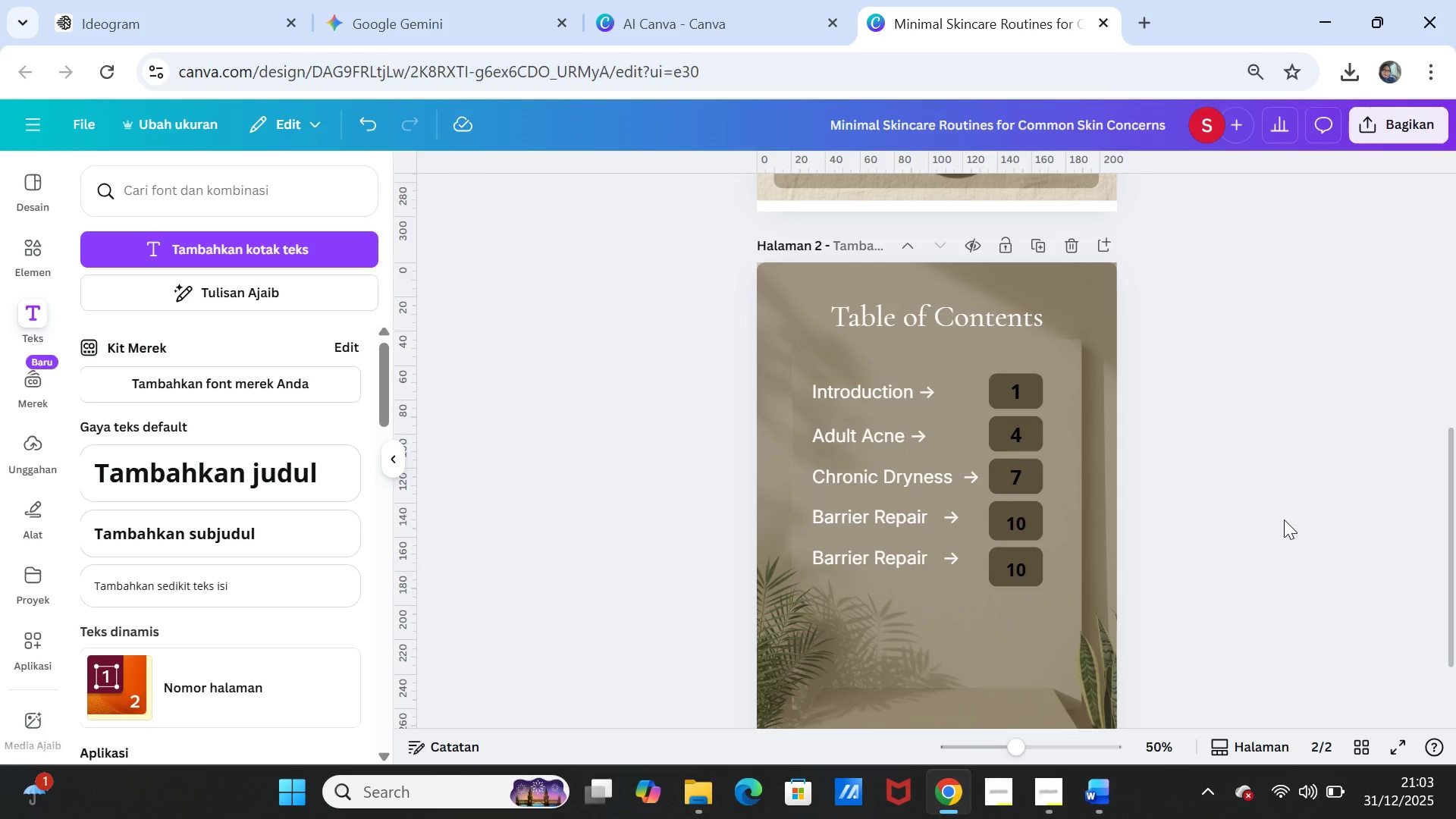 
wait(7.17)
 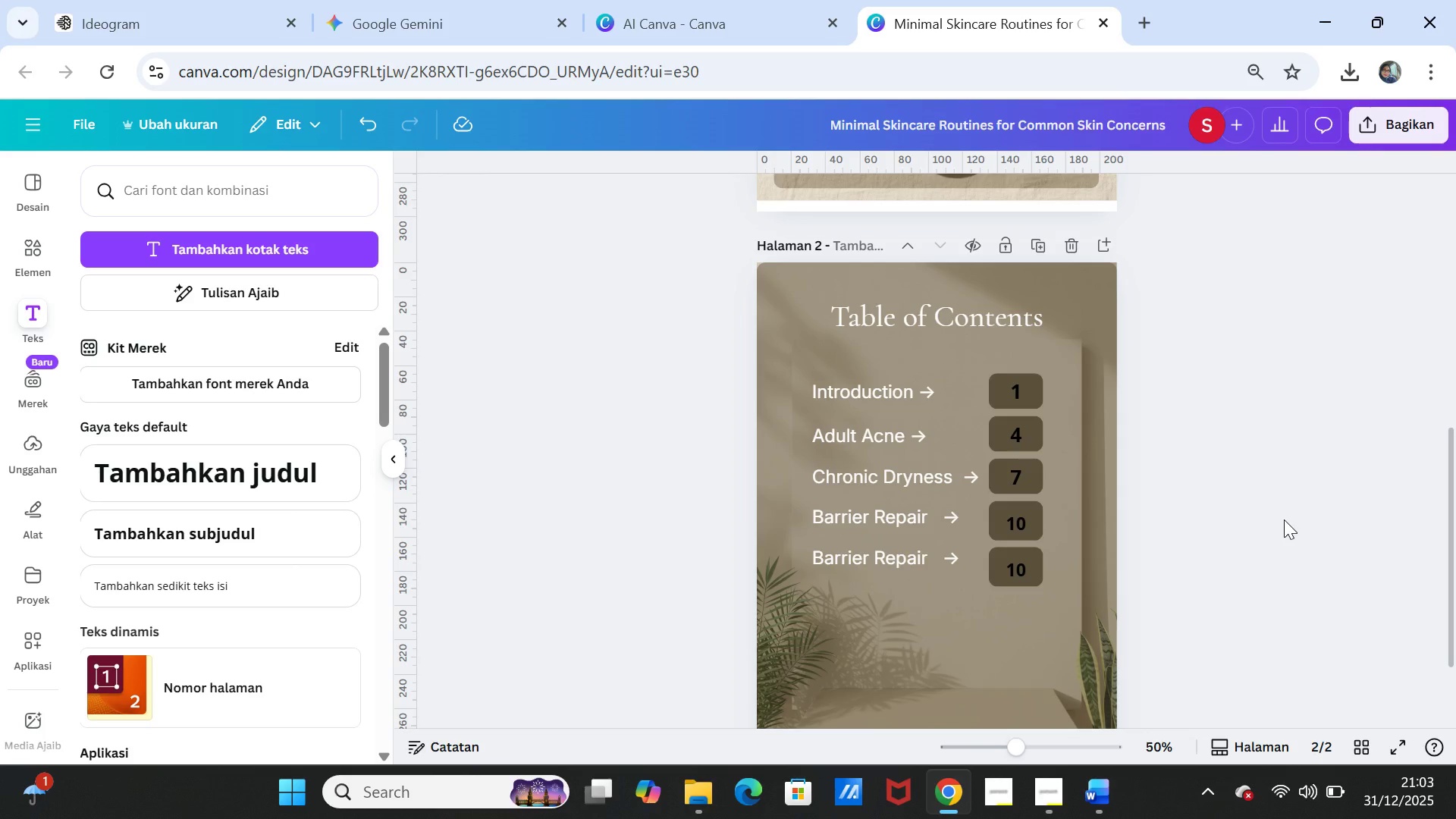 
left_click([899, 439])
 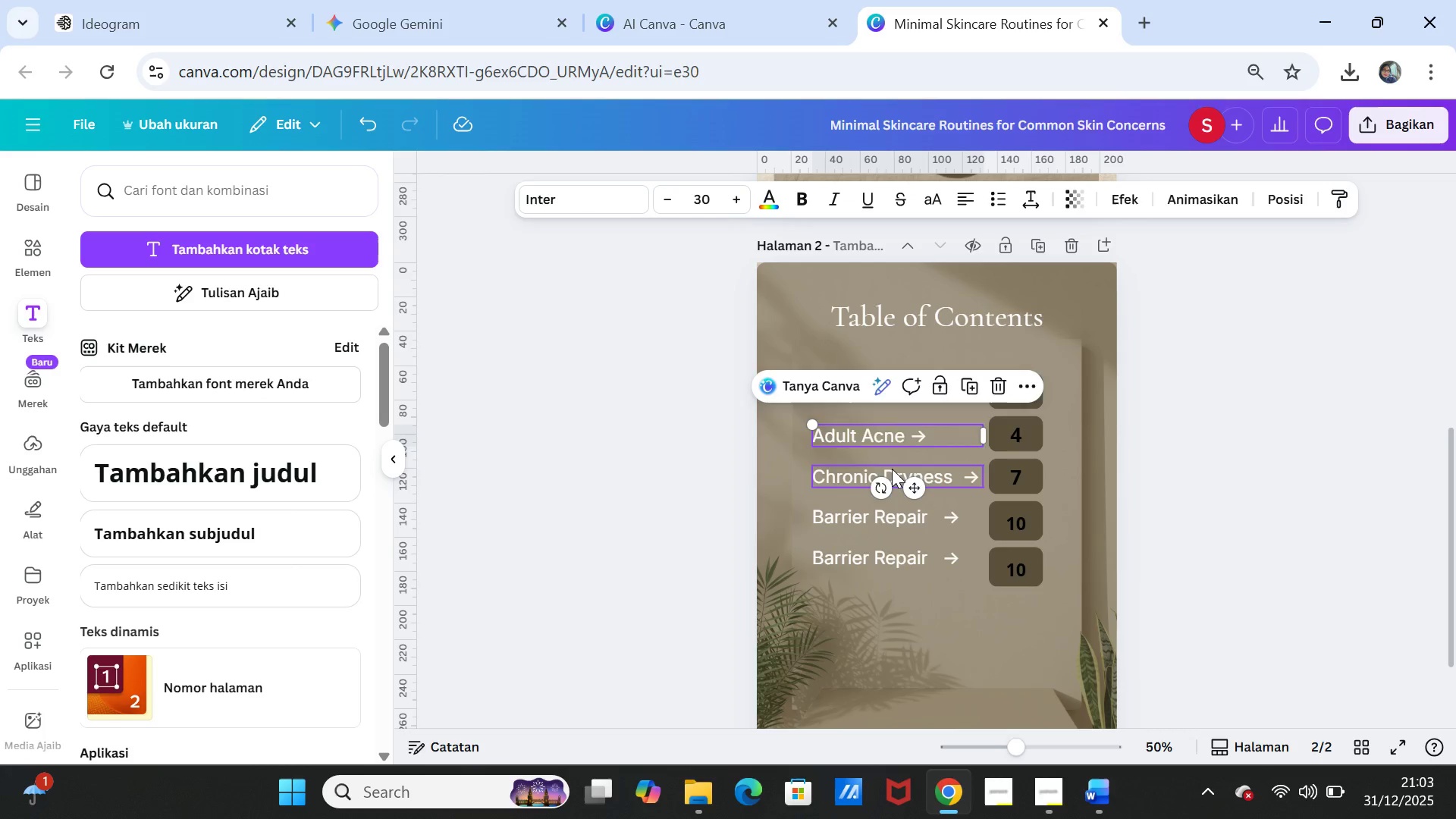 
left_click([892, 469])
 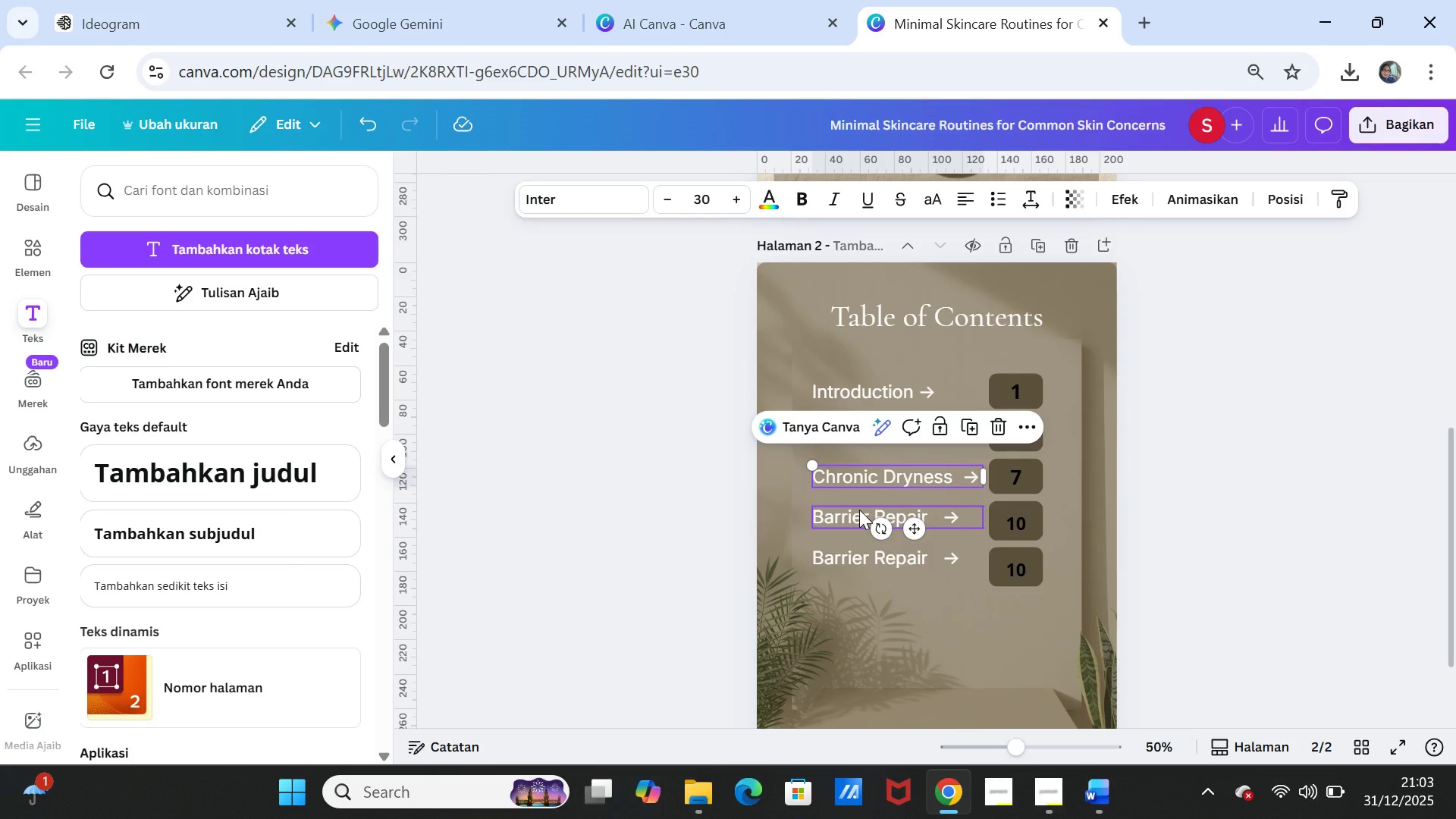 
left_click_drag(start_coordinate=[859, 510], to_coordinate=[858, 515])
 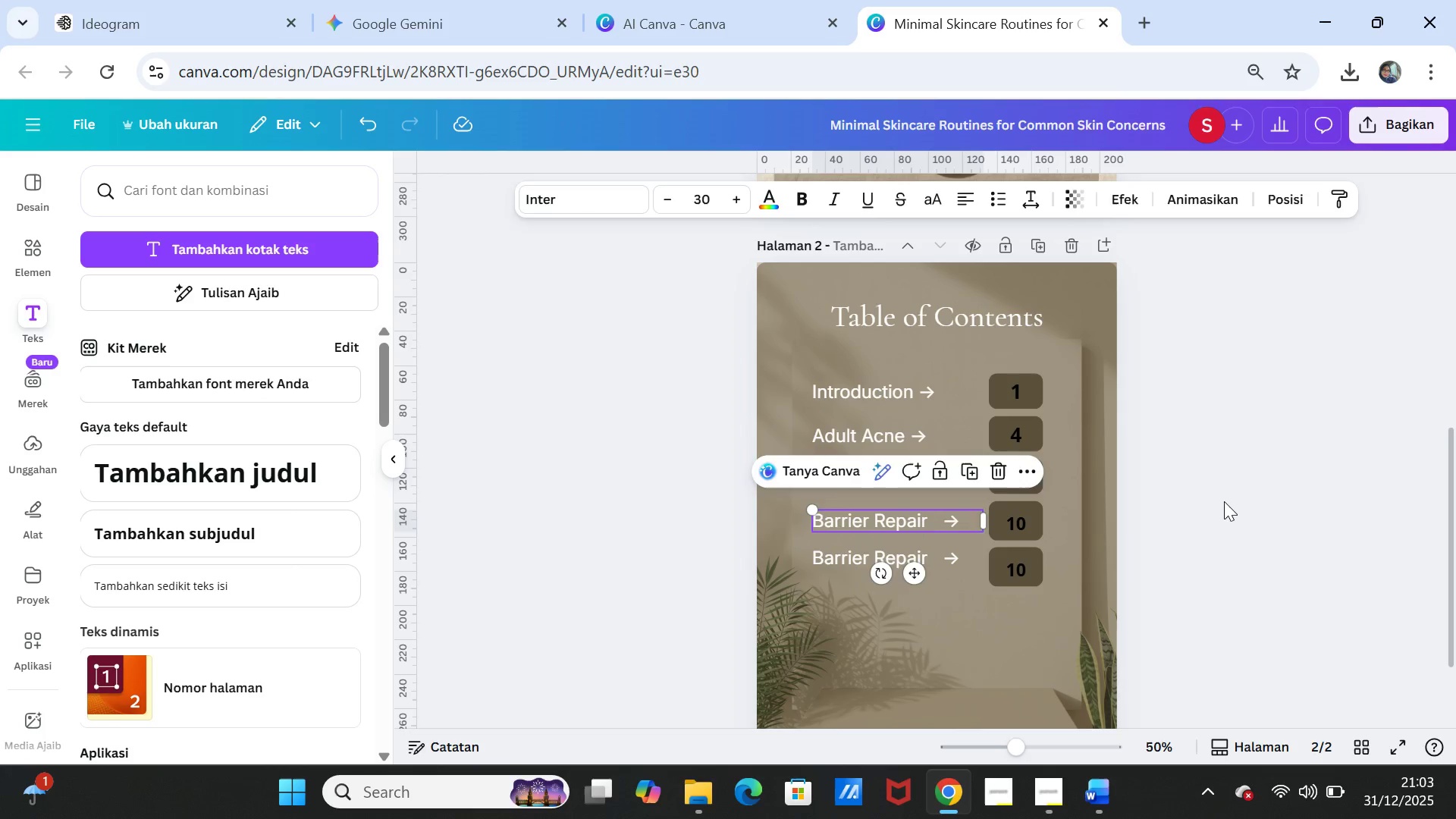 
left_click([1224, 501])
 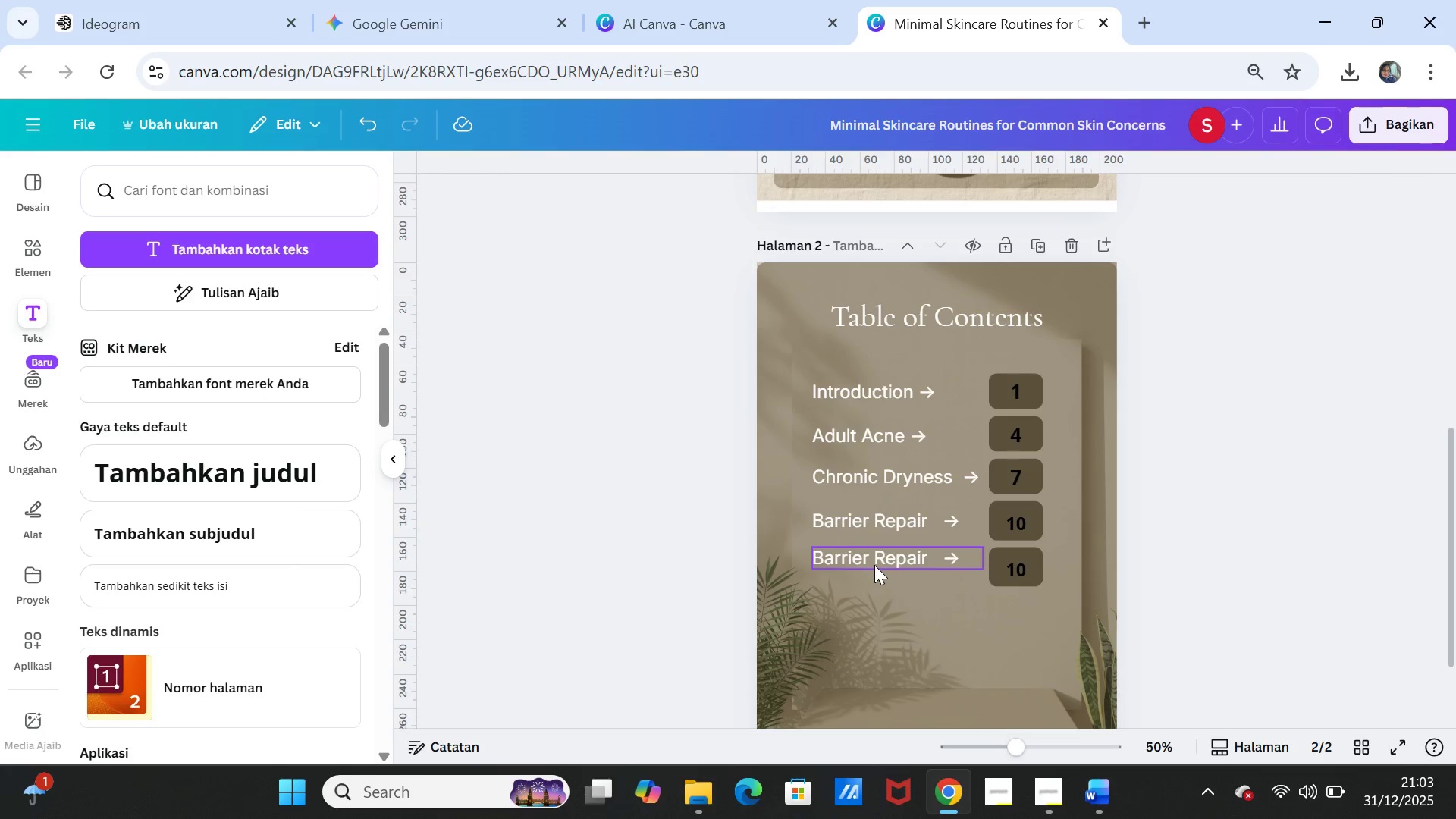 
left_click_drag(start_coordinate=[874, 565], to_coordinate=[876, 573])
 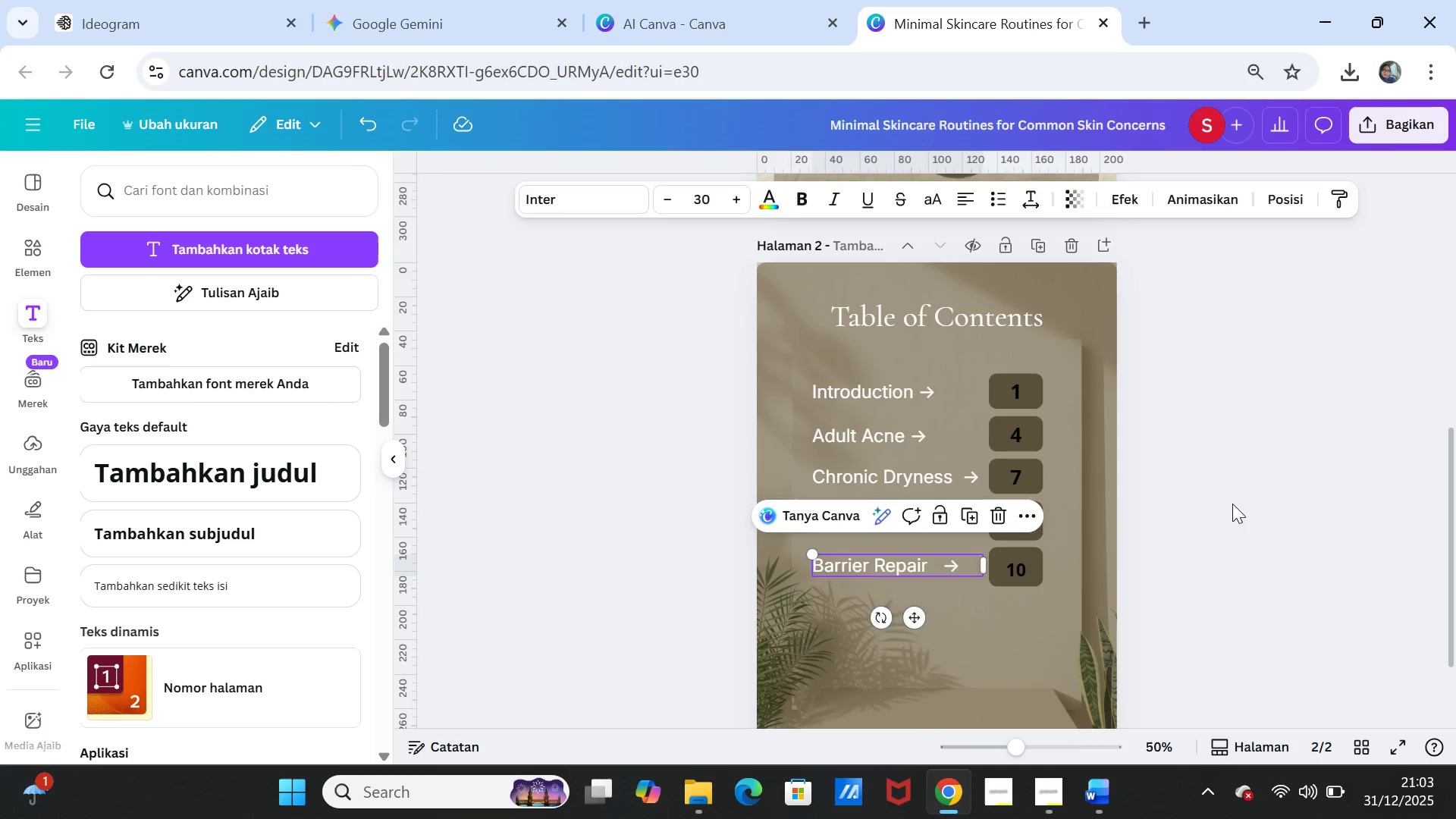 
left_click([1232, 504])
 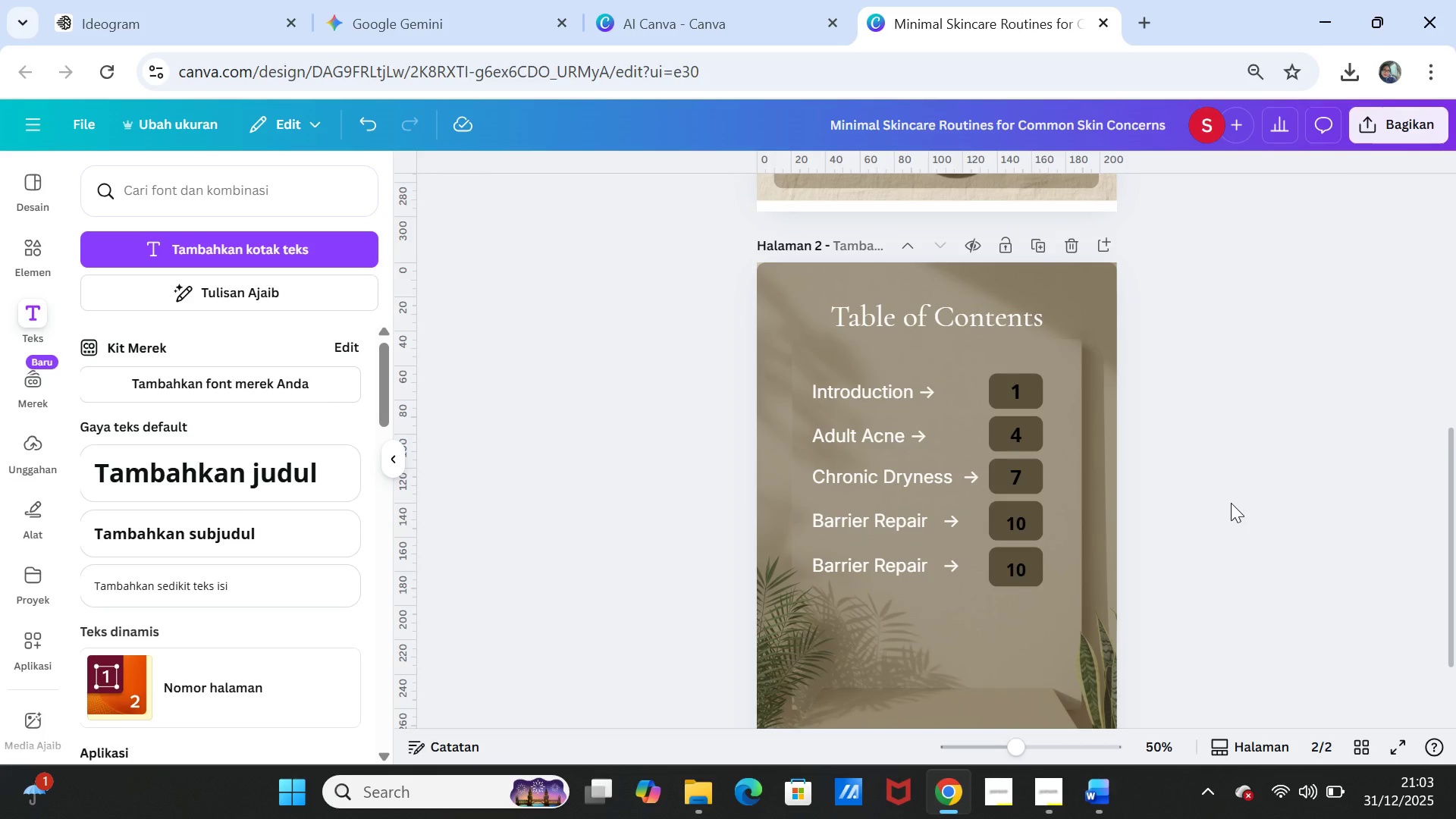 
wait(5.53)
 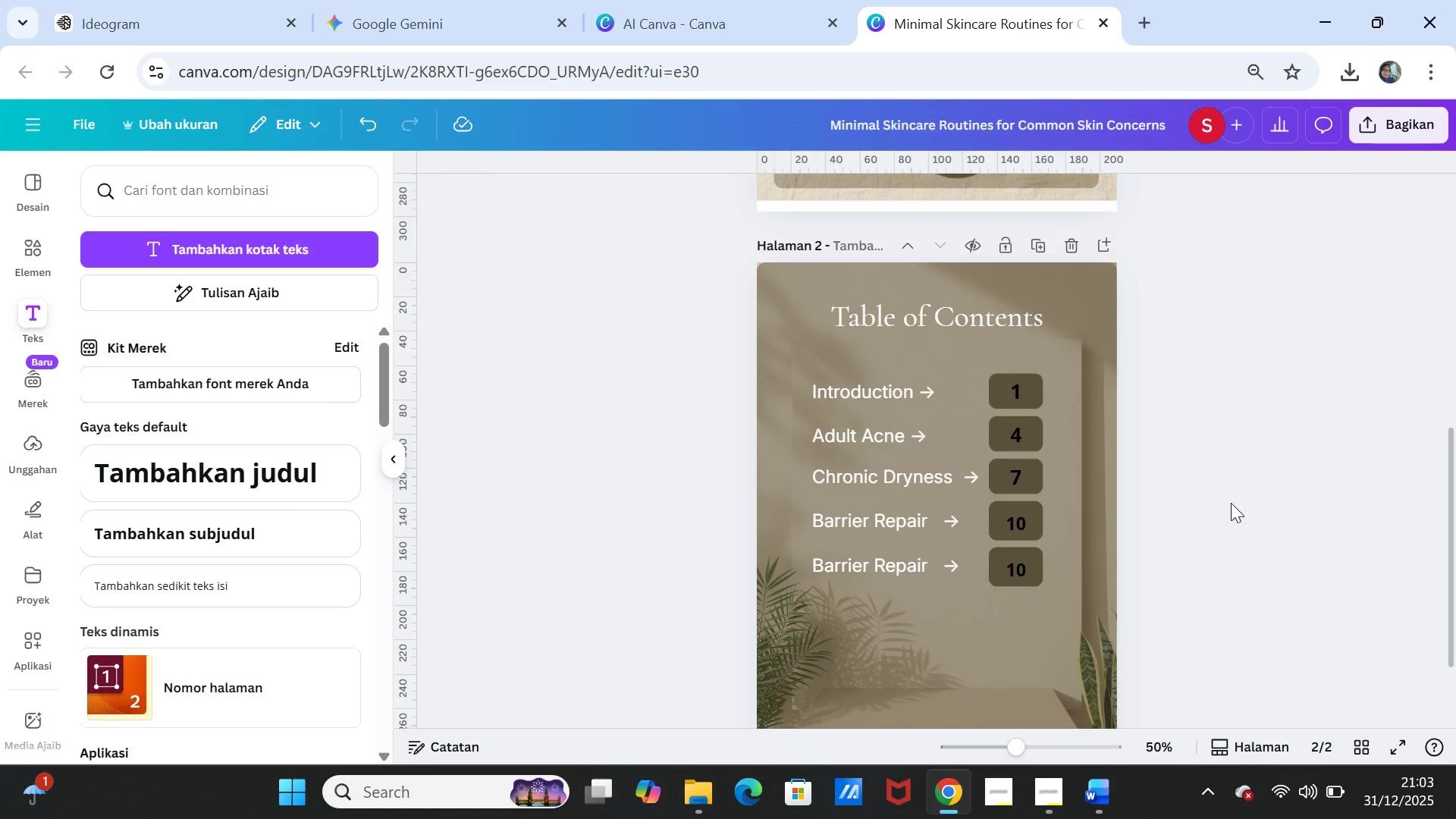 
left_click([1095, 788])
 